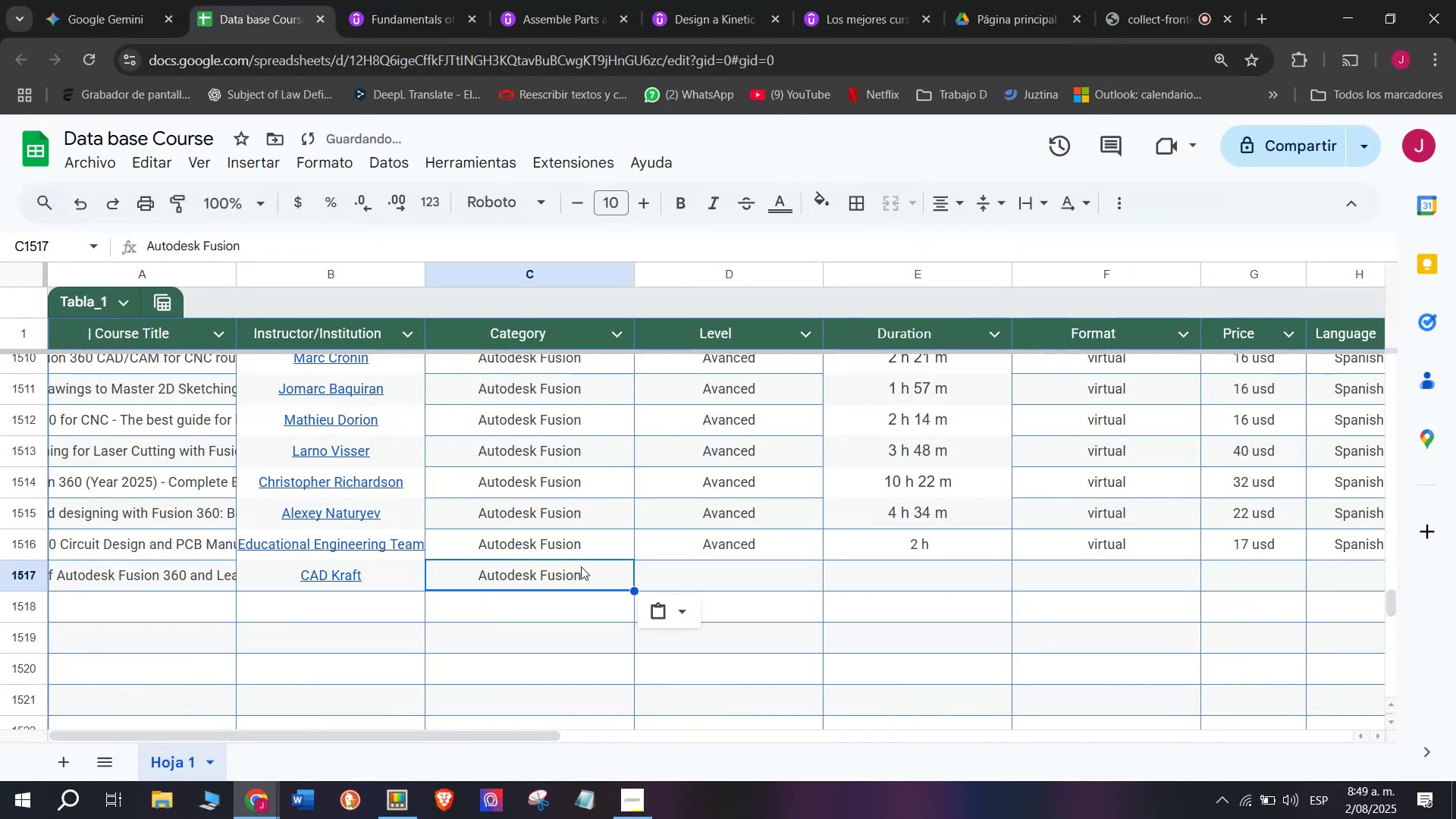 
key(Control+ControlLeft)
 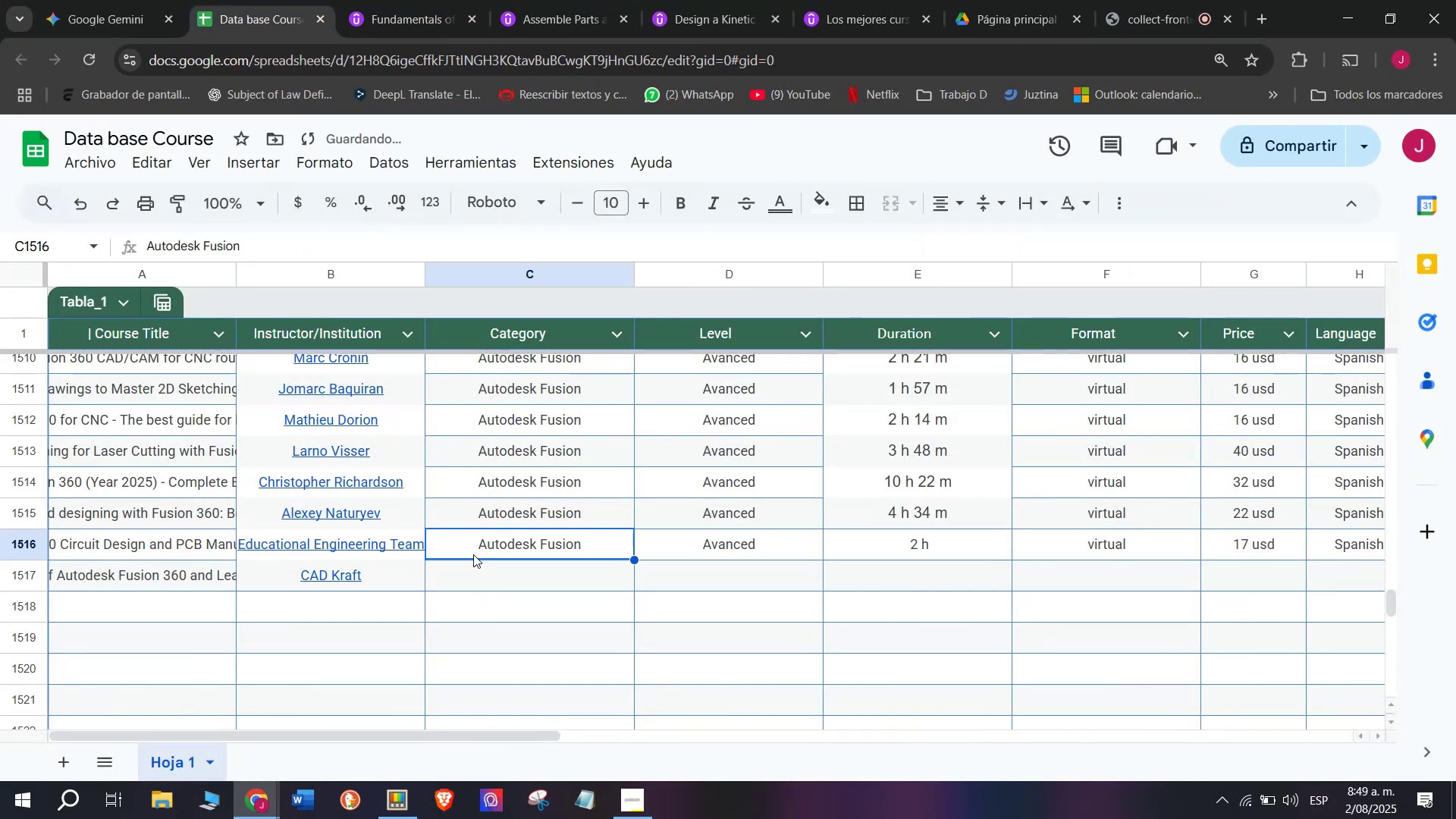 
key(Control+C)
 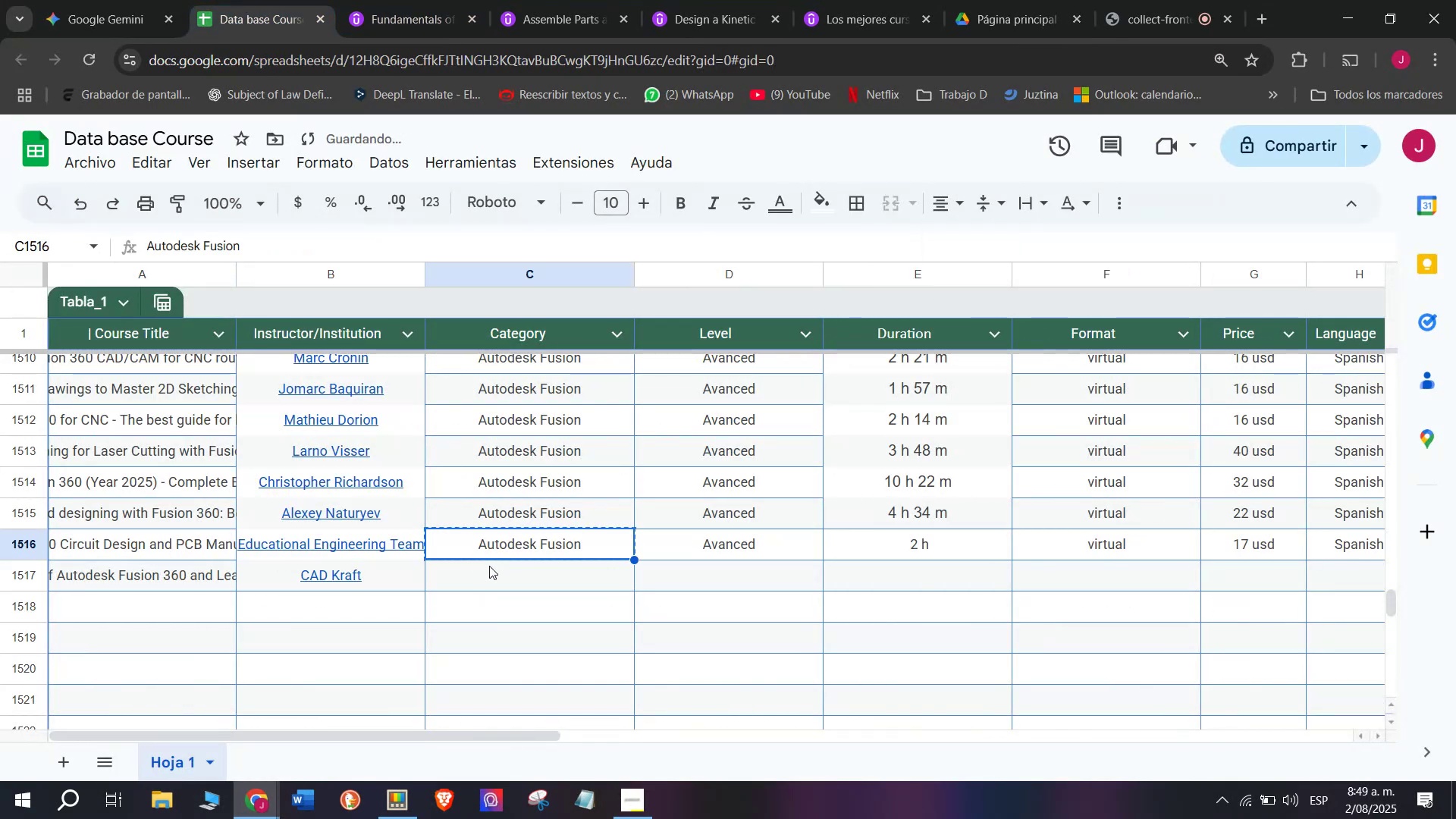 
double_click([489, 566])
 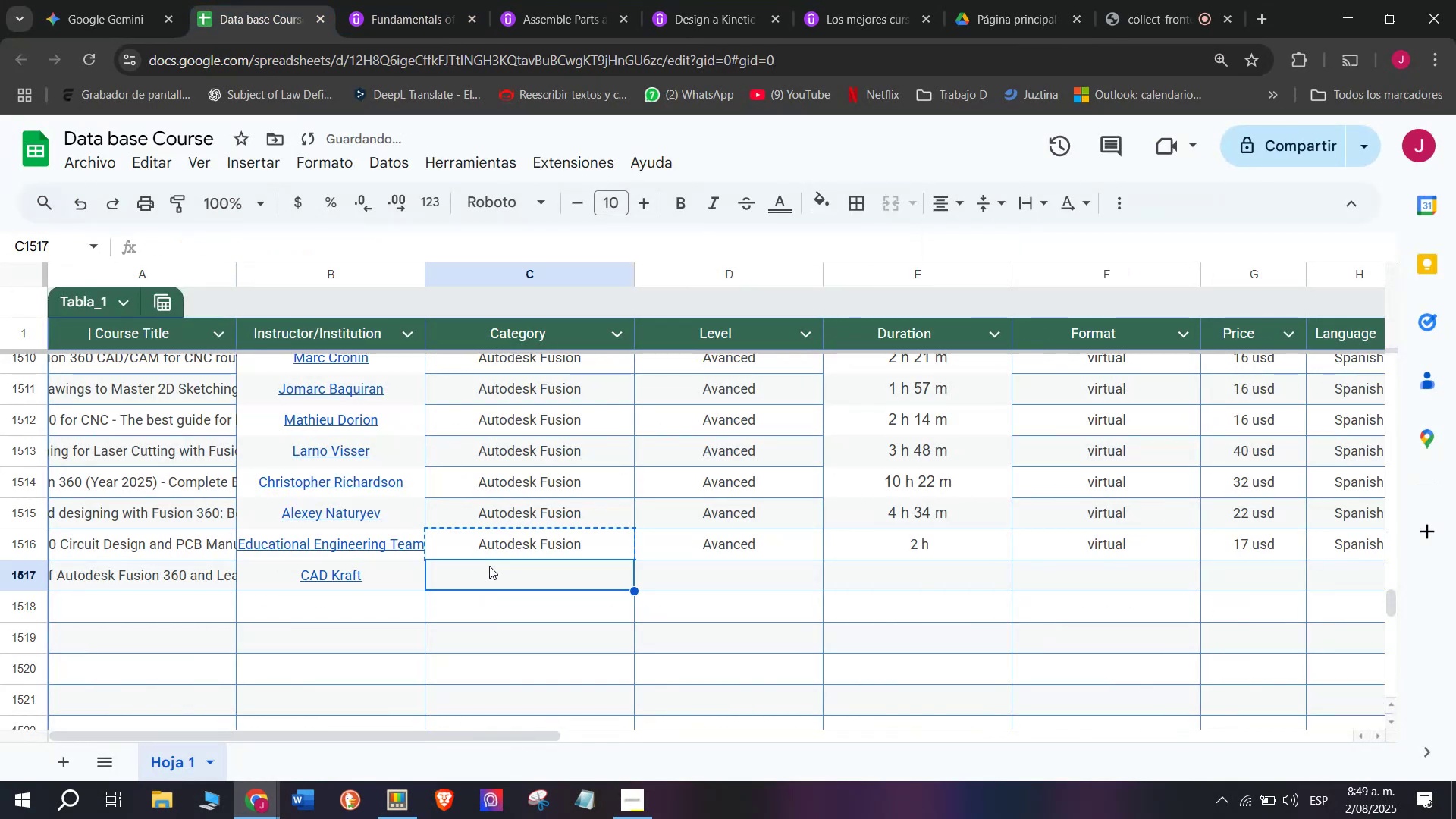 
key(Z)
 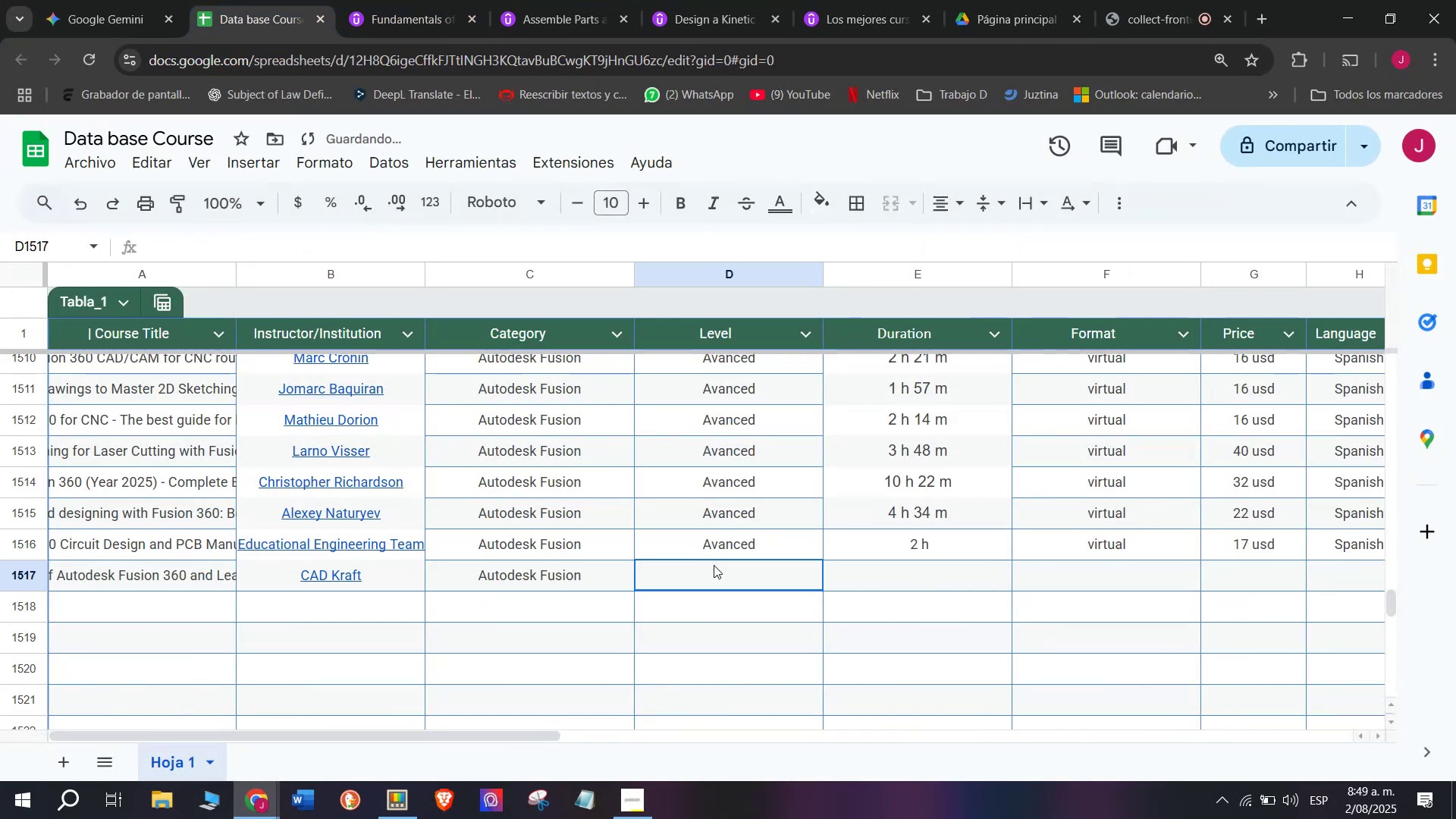 
key(Control+ControlLeft)
 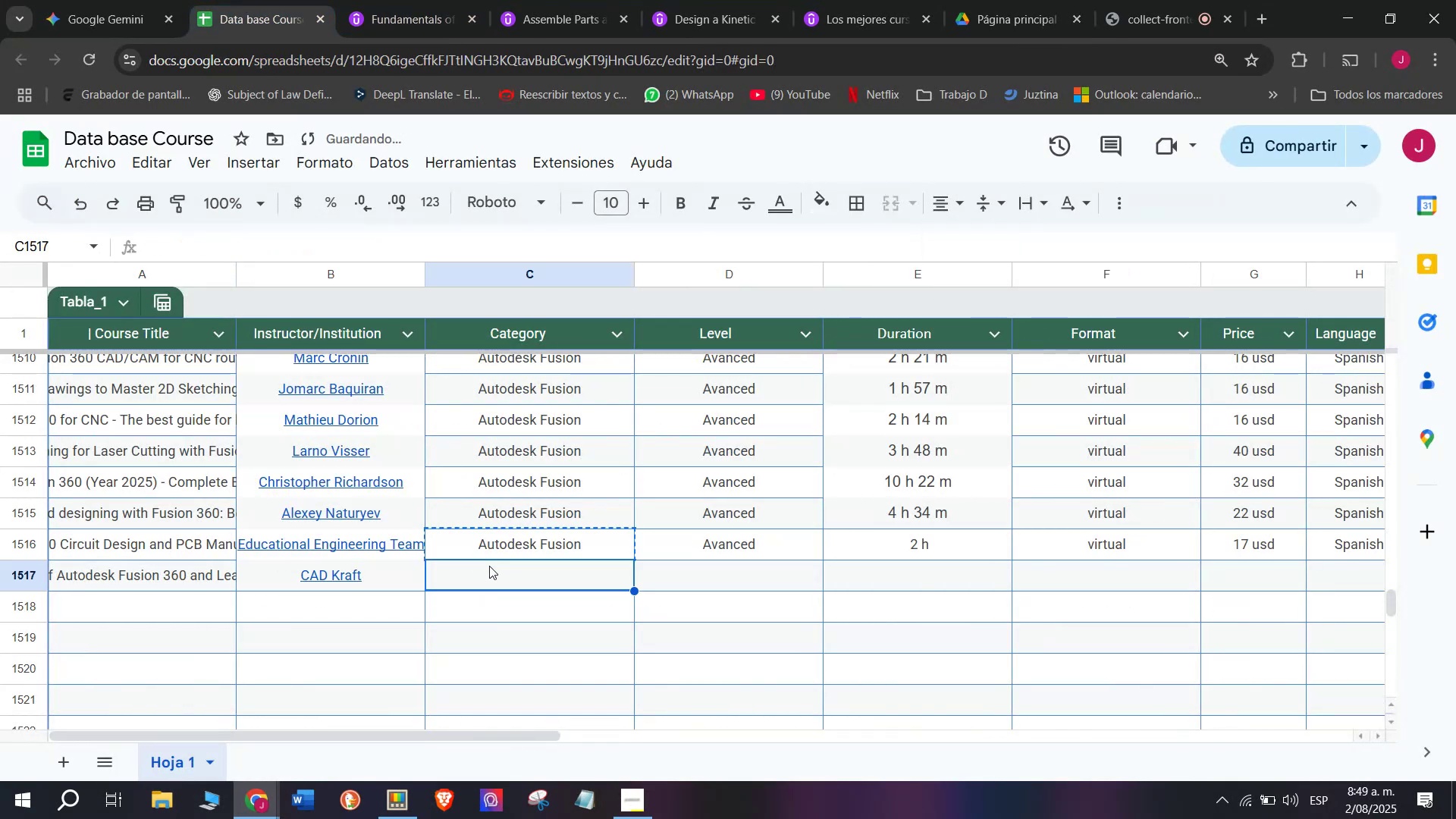 
key(Control+V)
 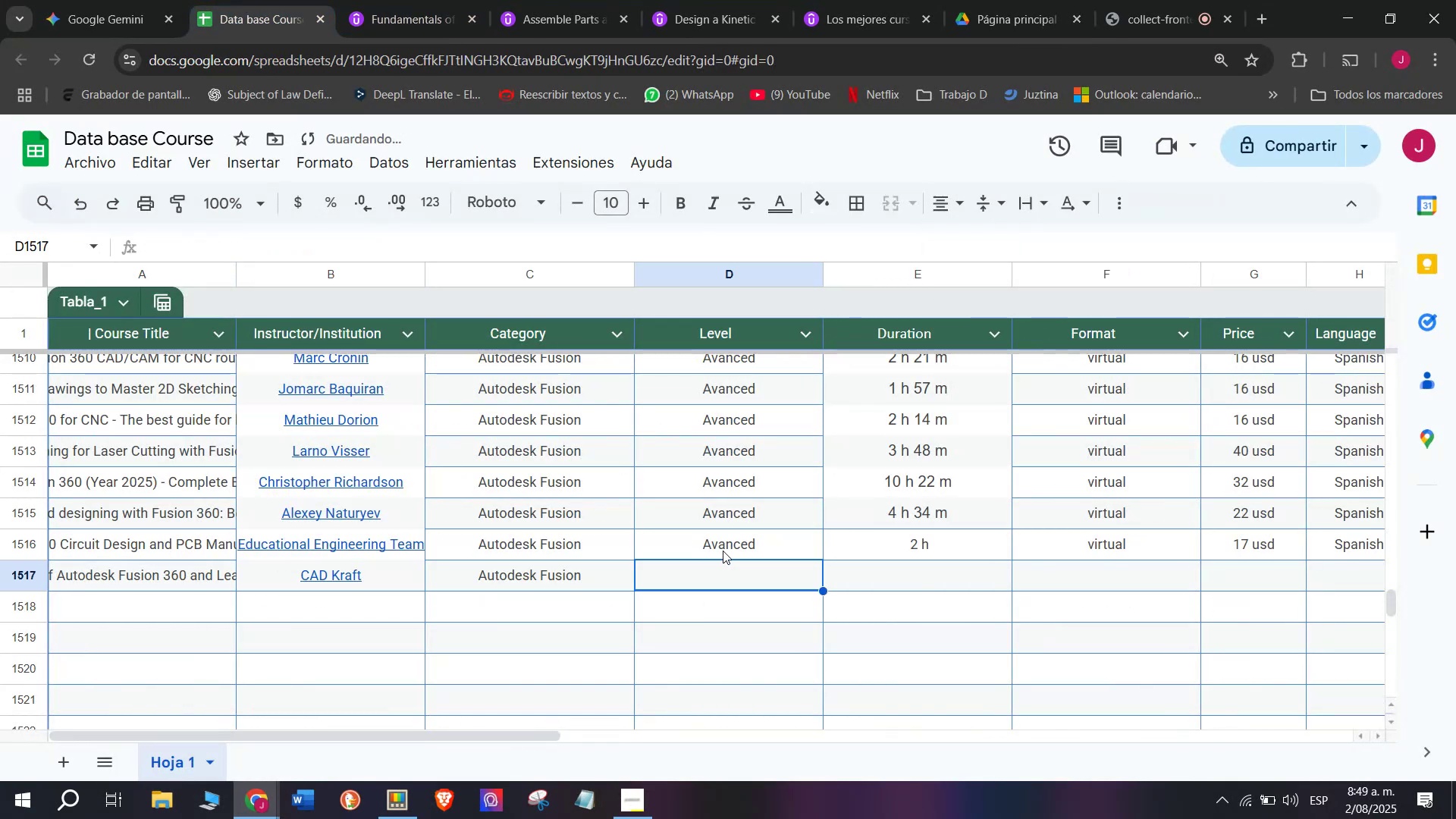 
double_click([729, 541])
 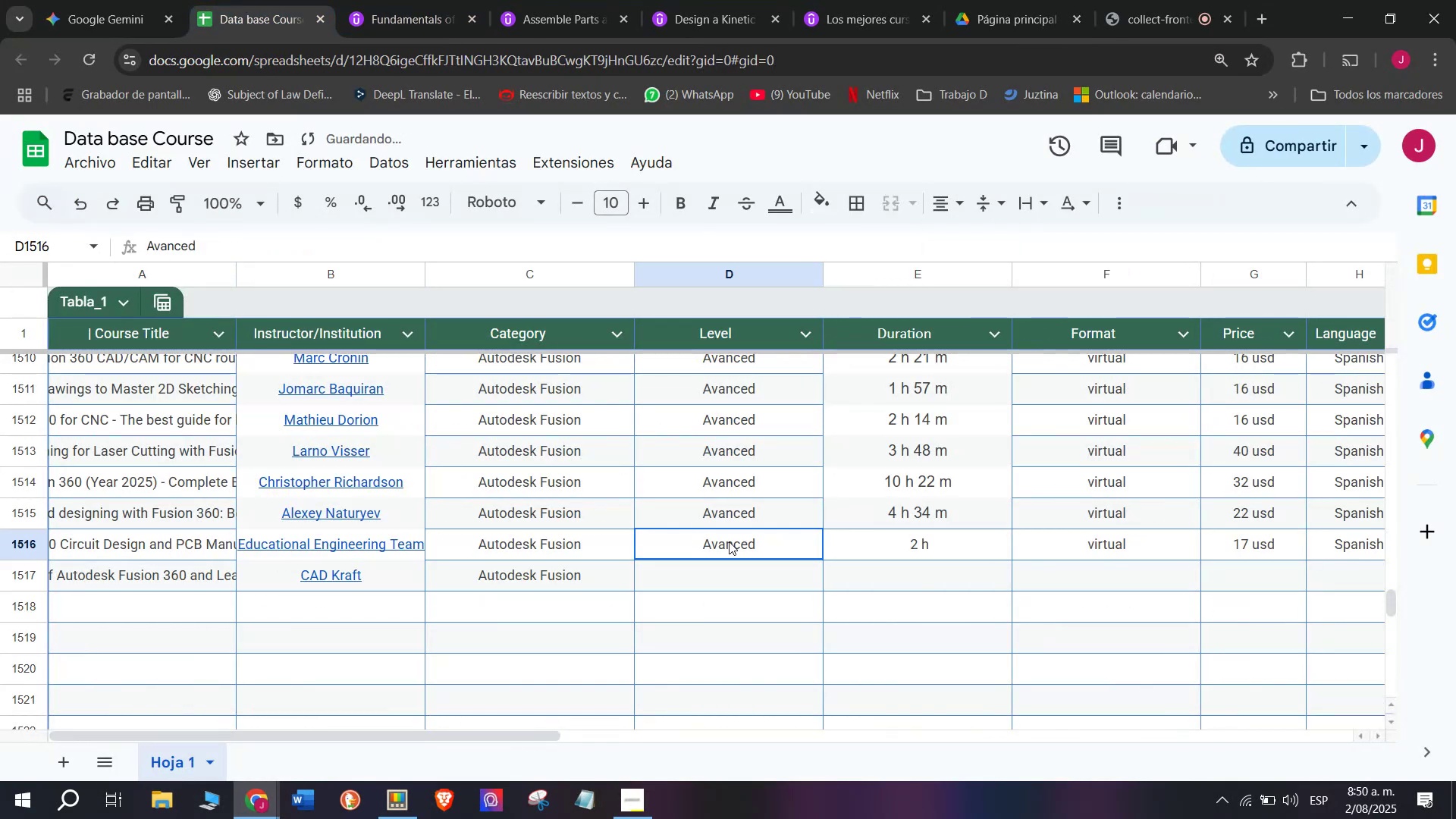 
key(Break)
 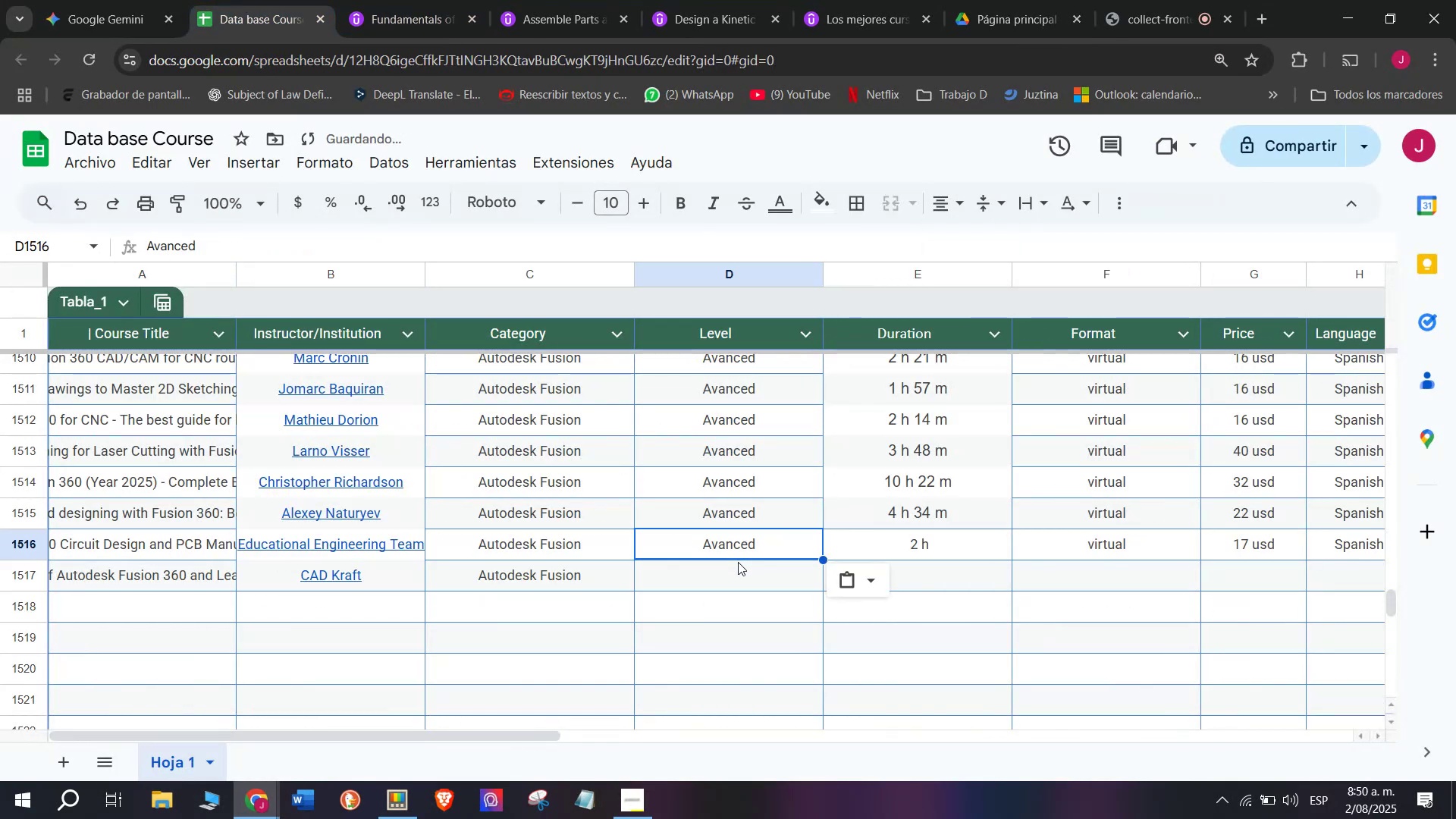 
key(Control+ControlLeft)
 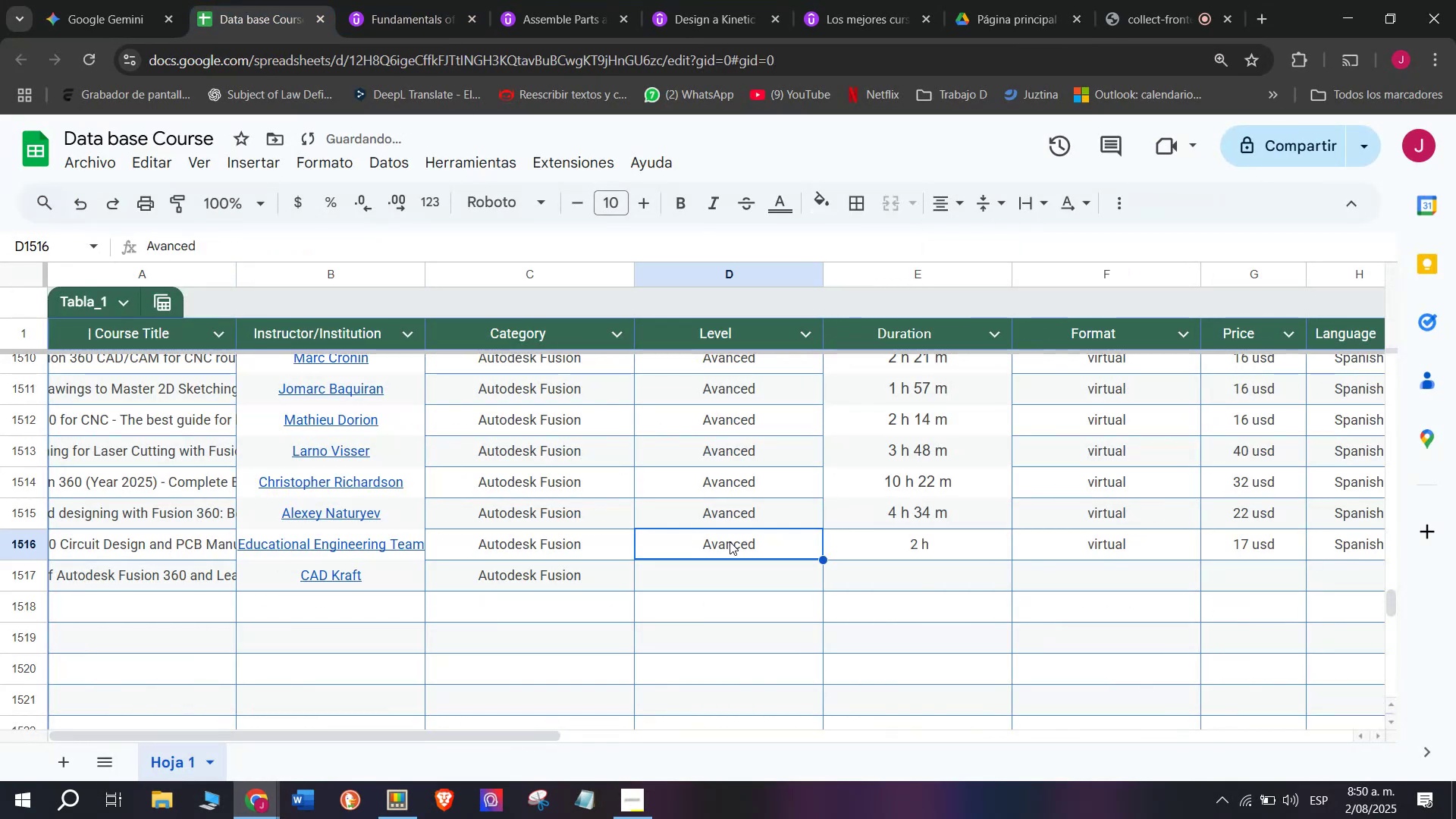 
key(Control+C)
 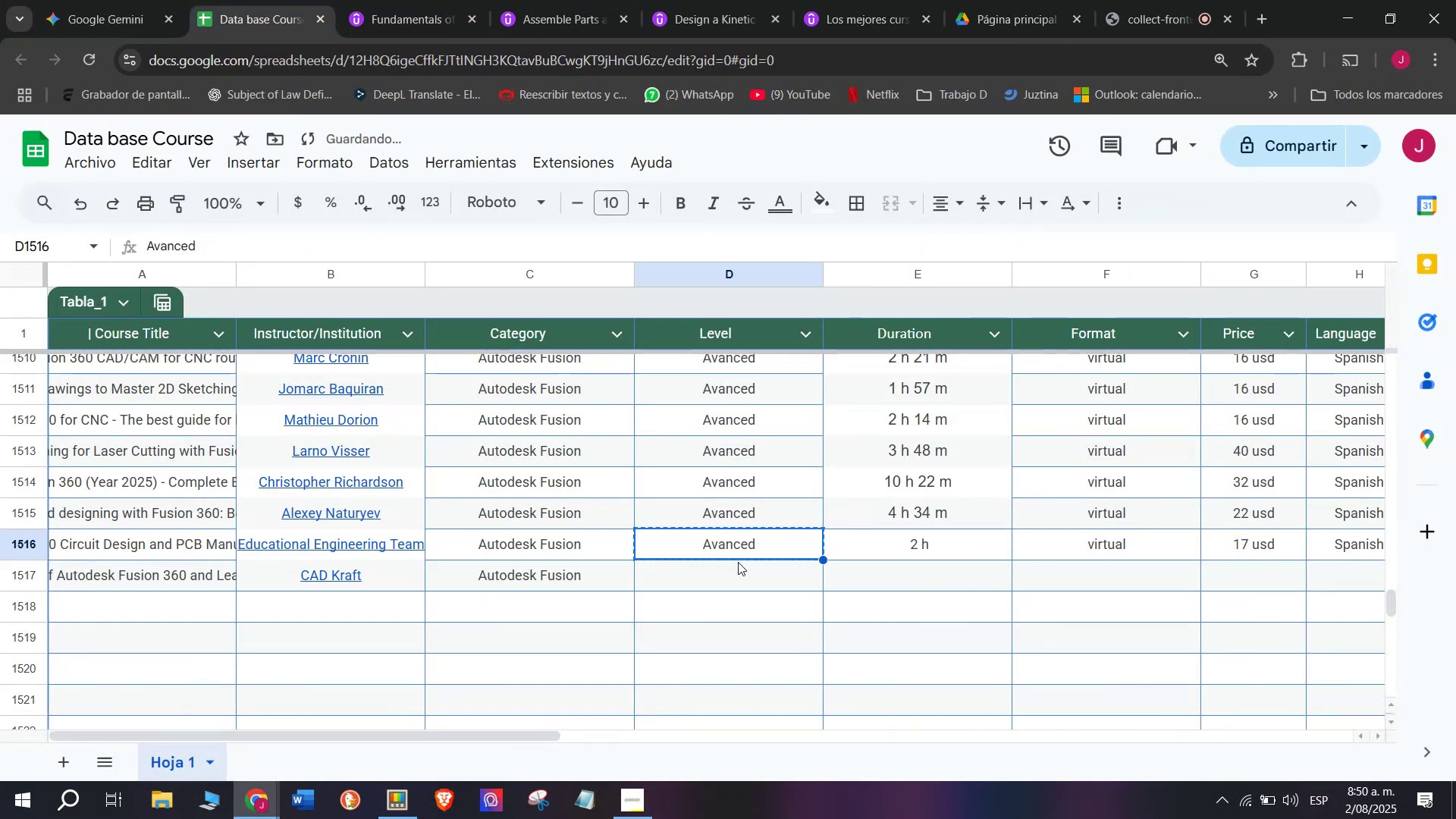 
triple_click([738, 562])
 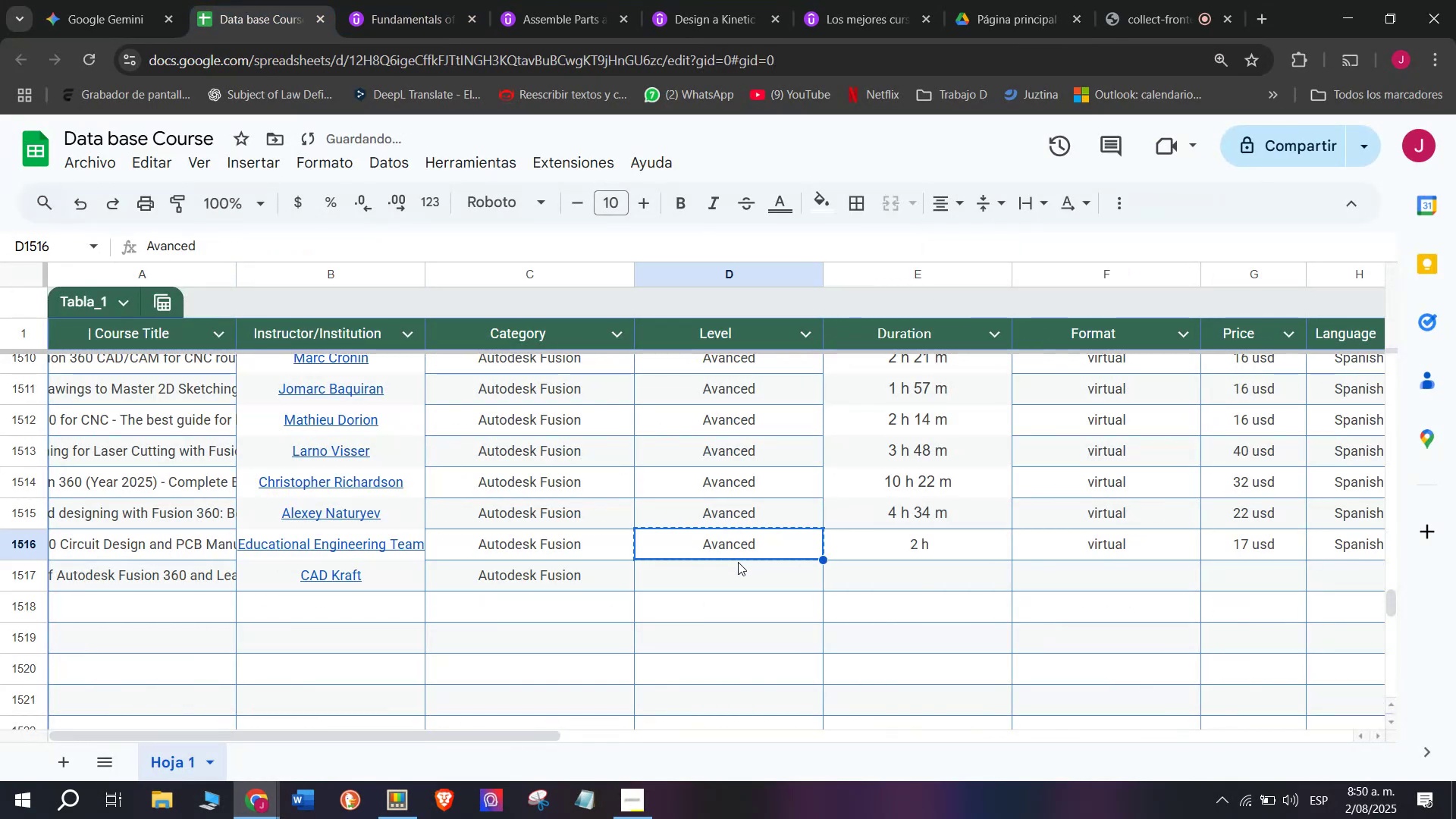 
key(Z)
 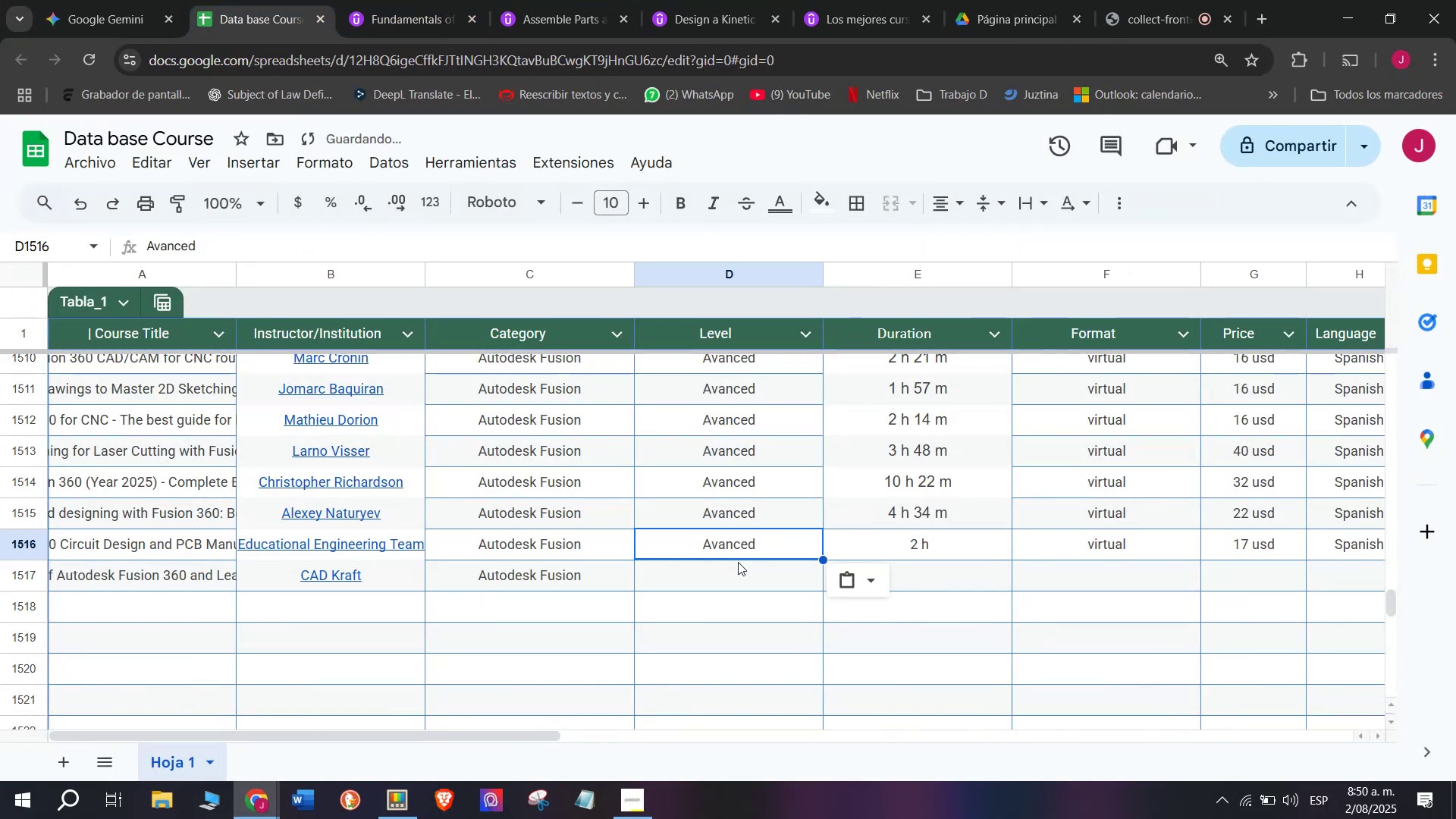 
key(Control+ControlLeft)
 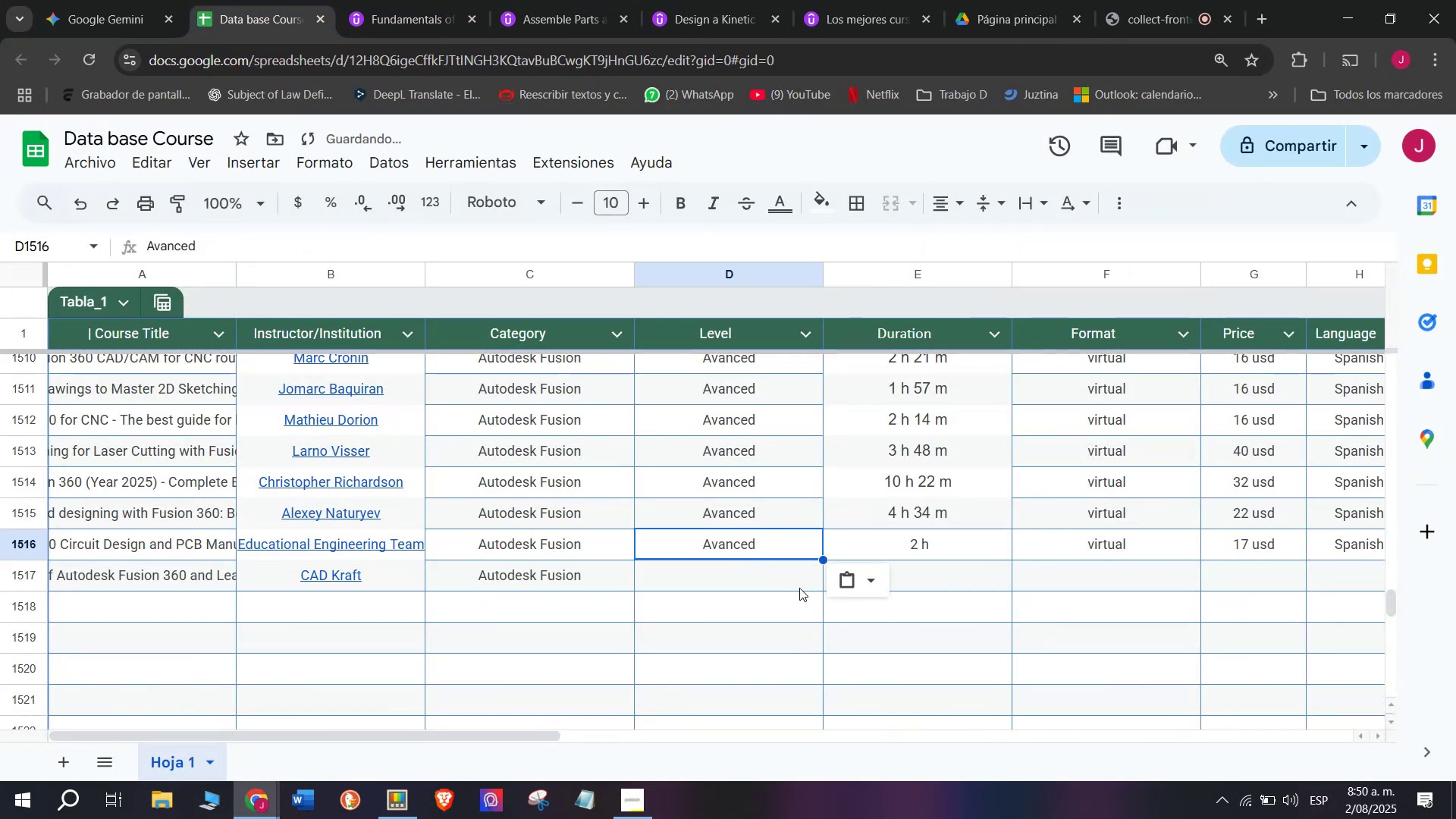 
key(Control+V)
 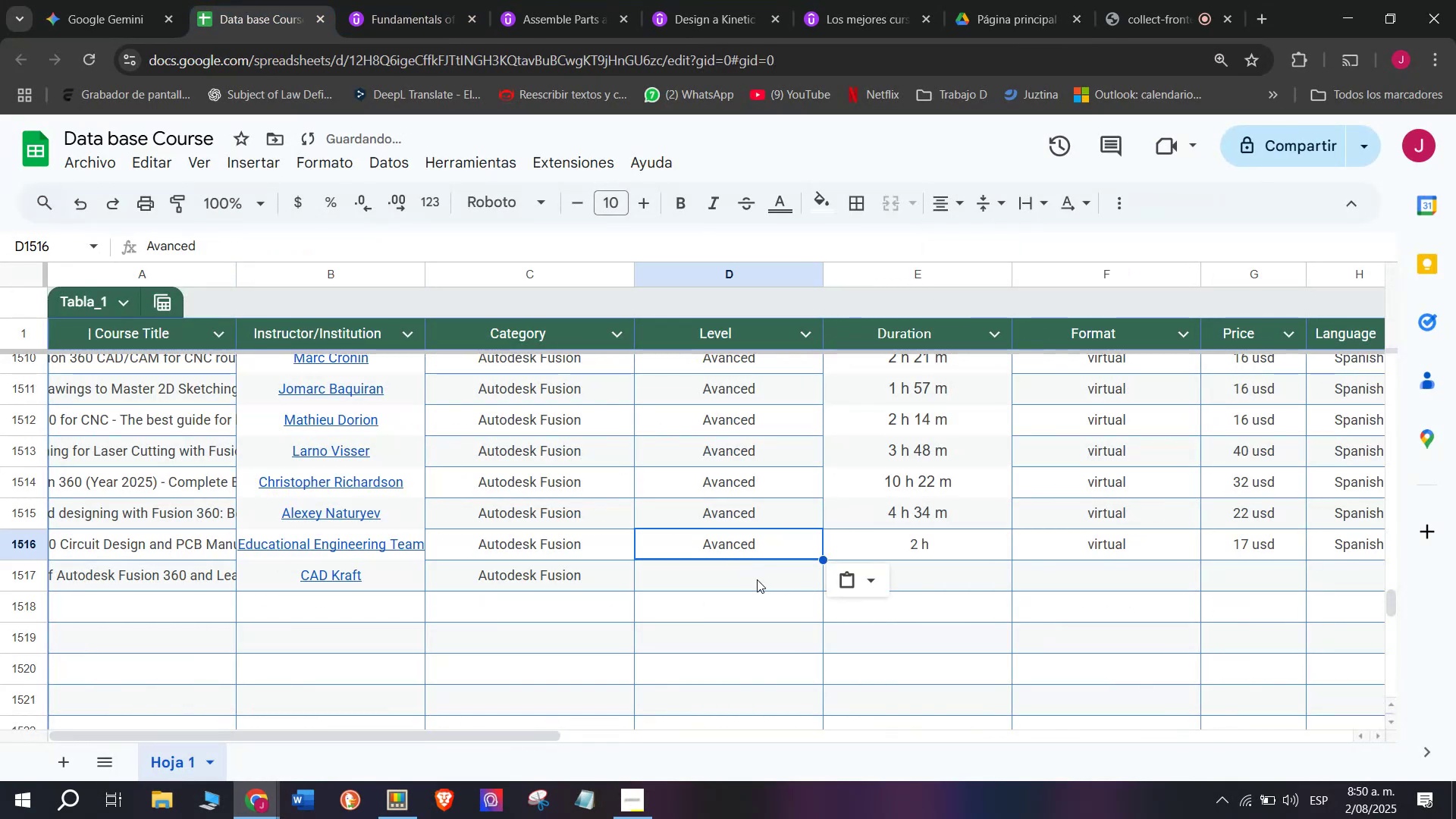 
left_click([711, 566])
 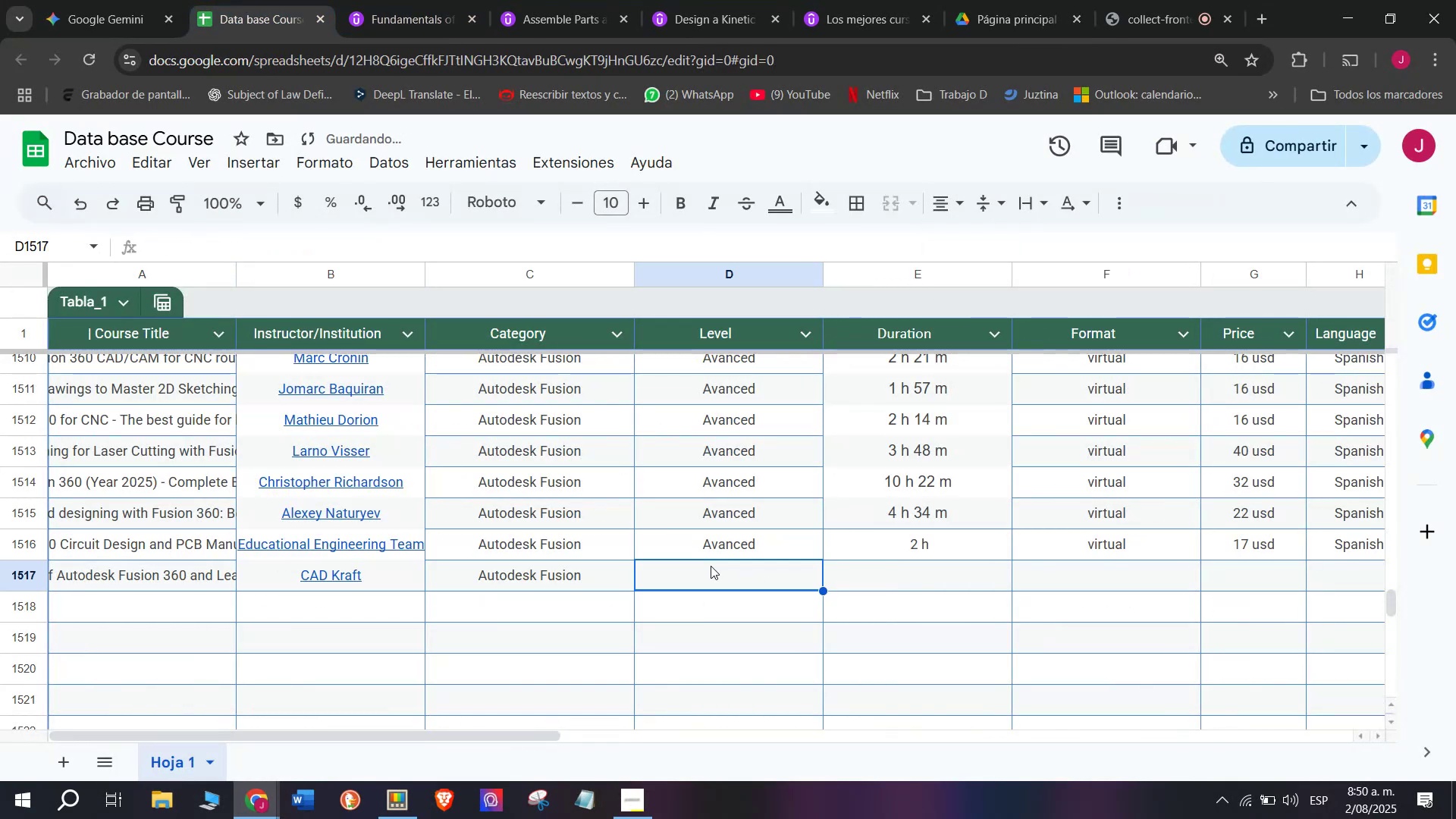 
key(Control+ControlLeft)
 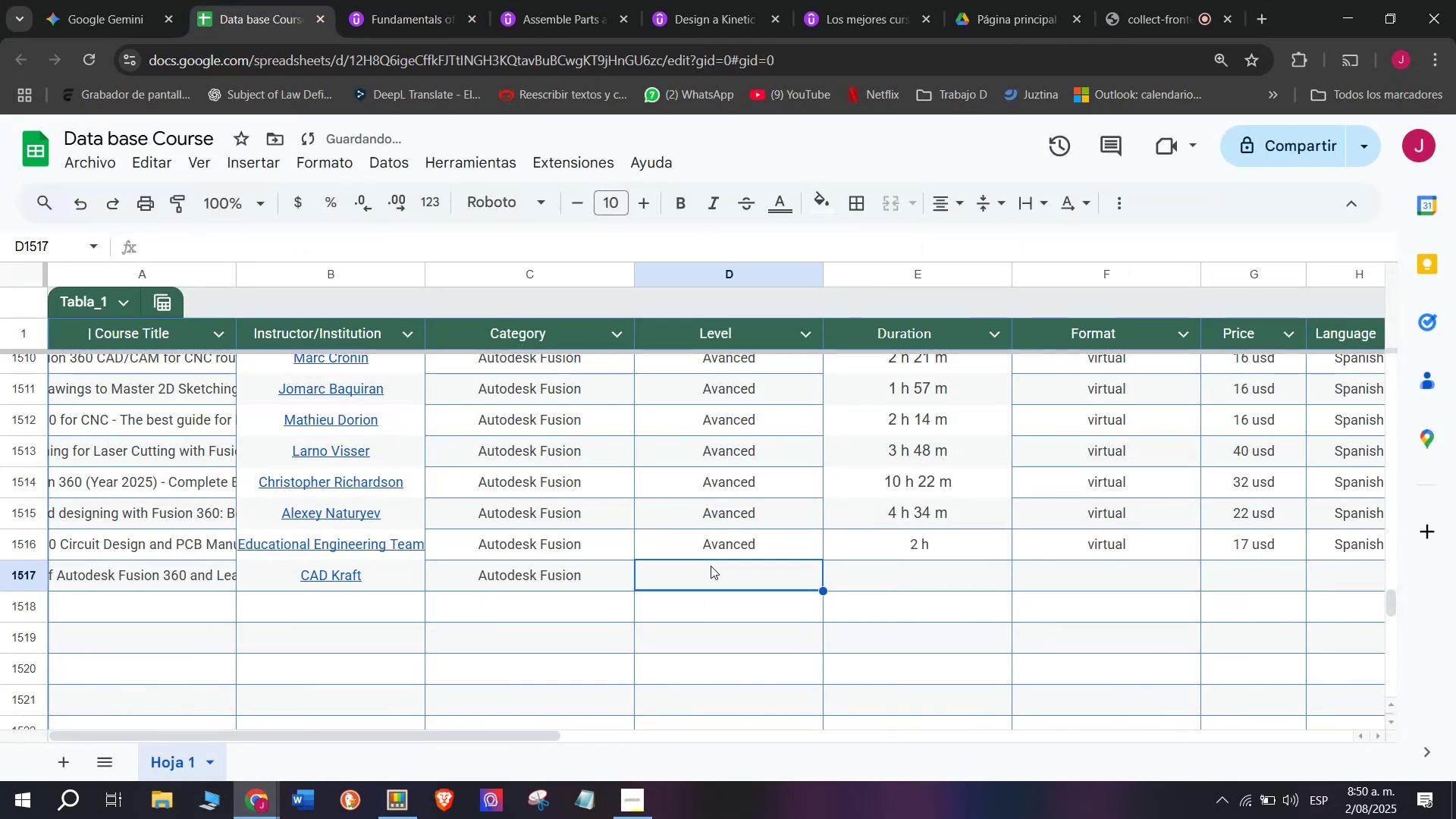 
key(Z)
 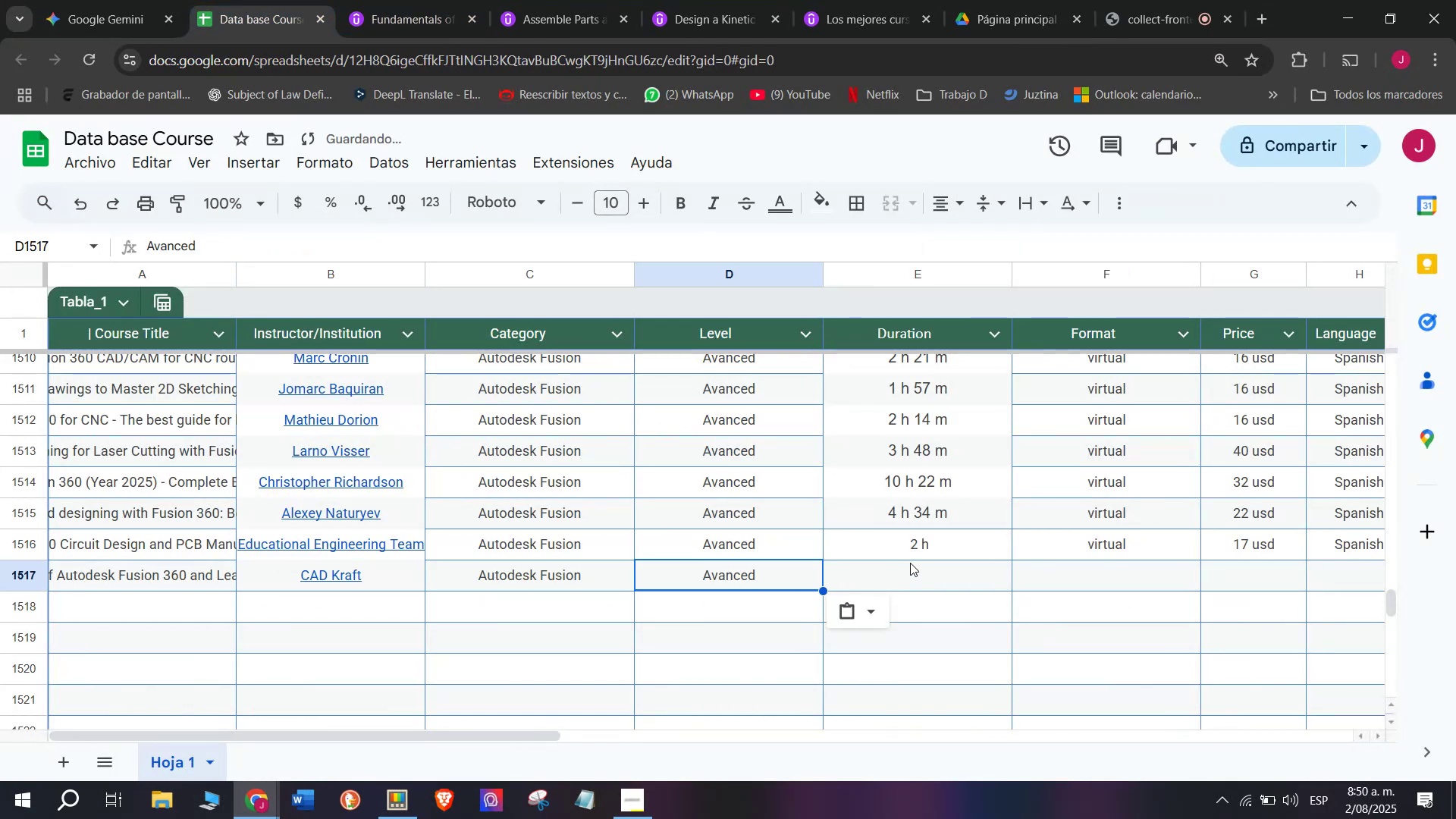 
key(Control+V)
 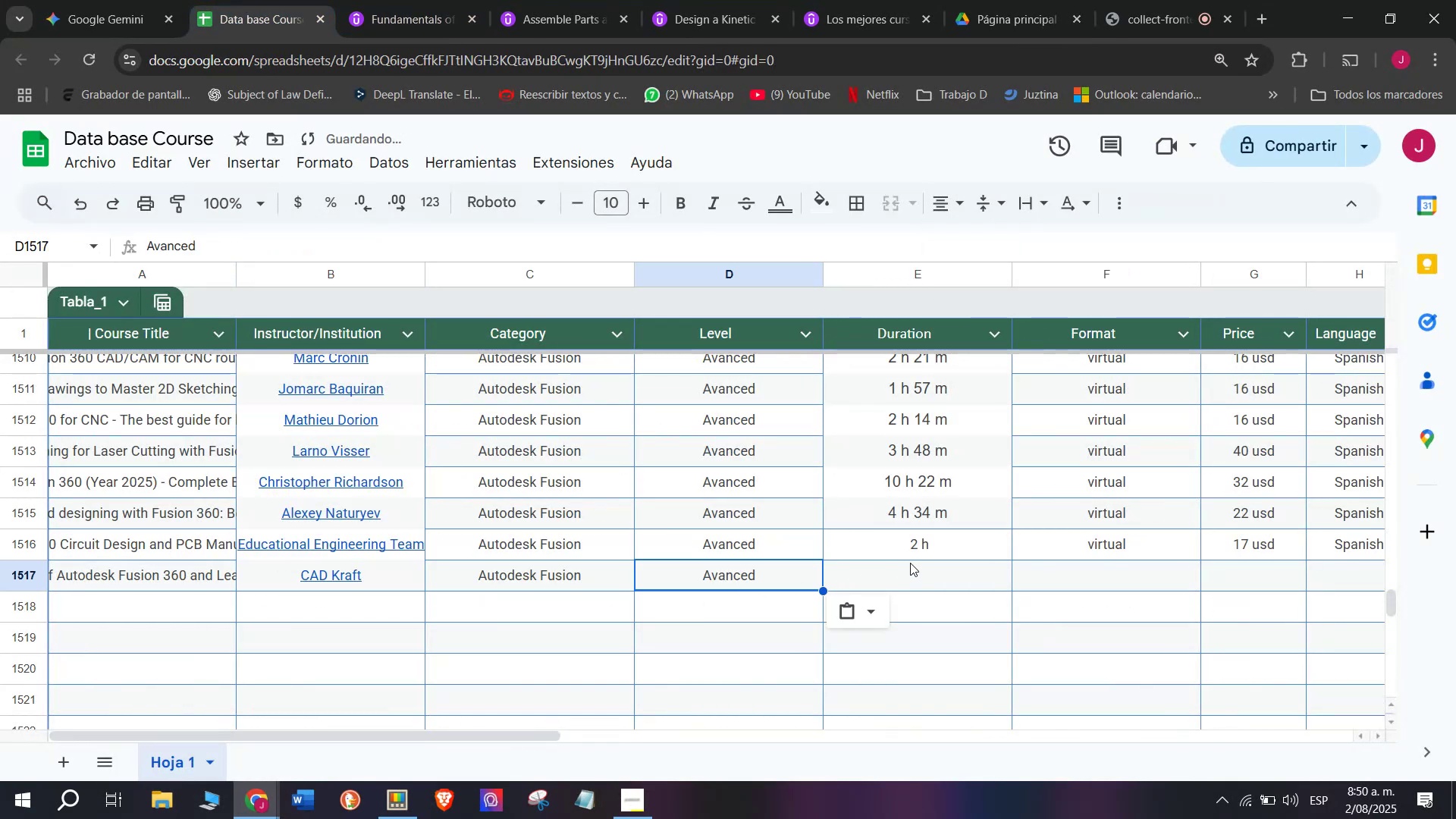 
left_click([910, 560])
 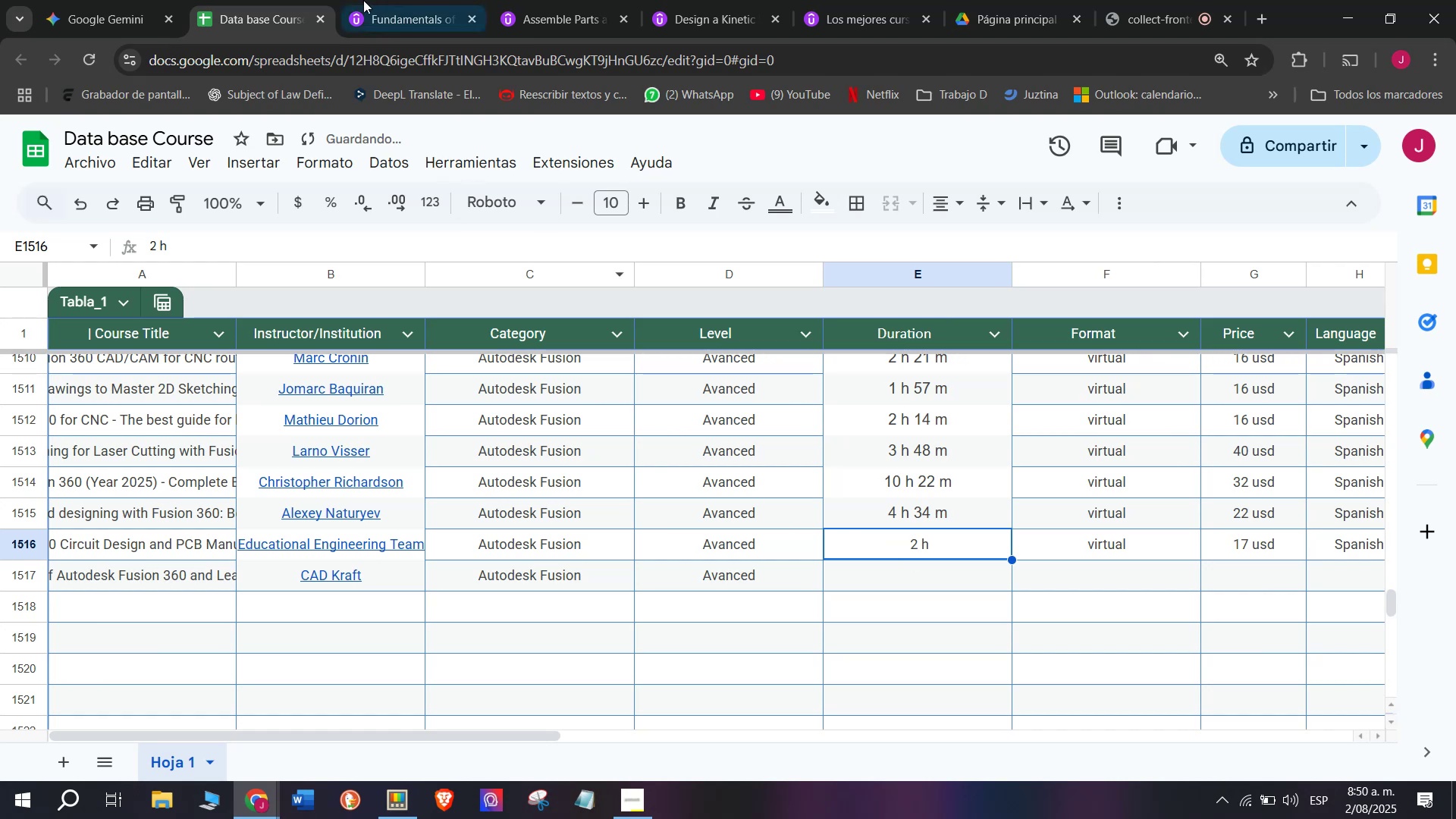 
left_click([348, 0])
 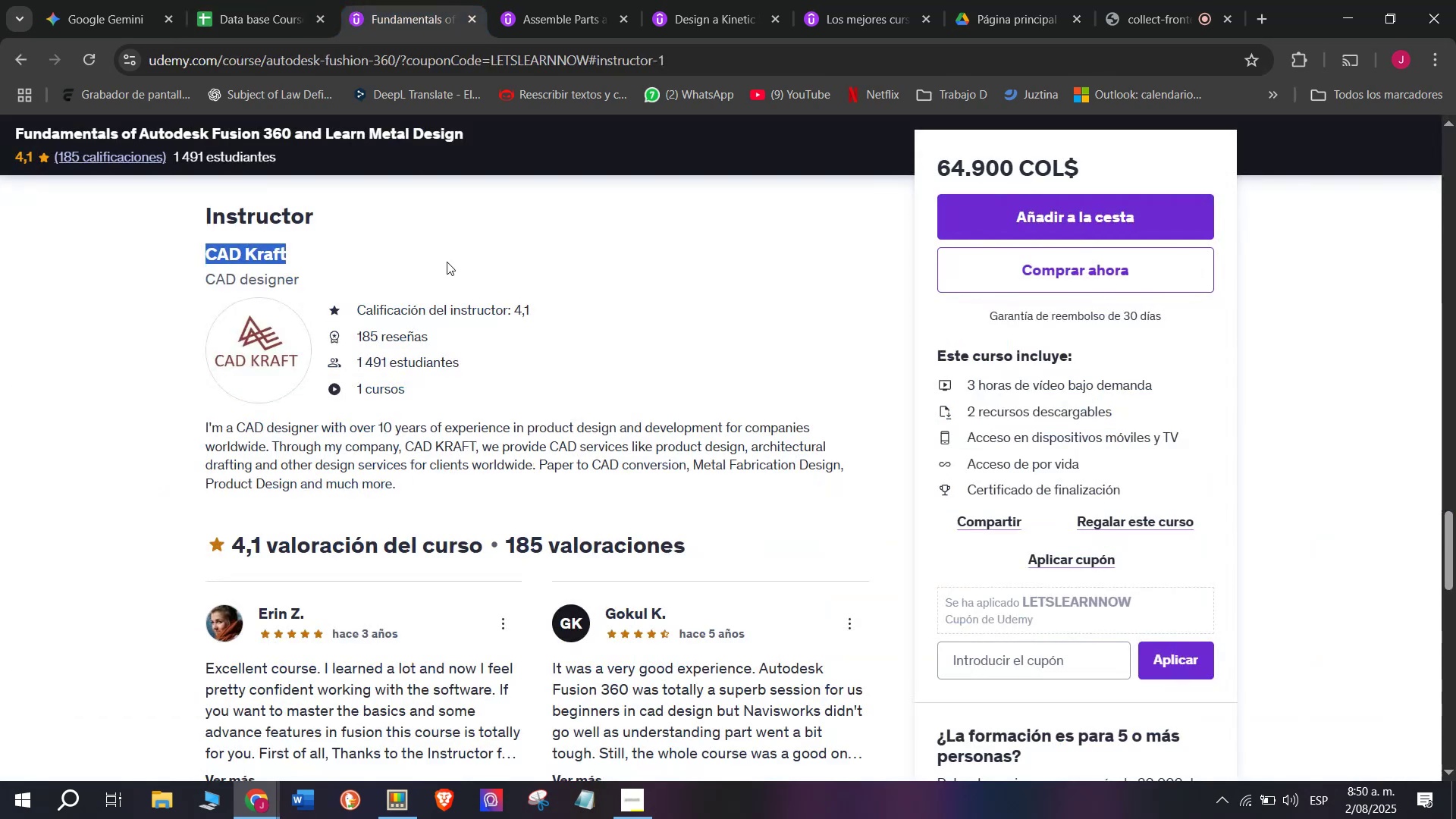 
scroll: coordinate [417, 624], scroll_direction: up, amount: 10.0
 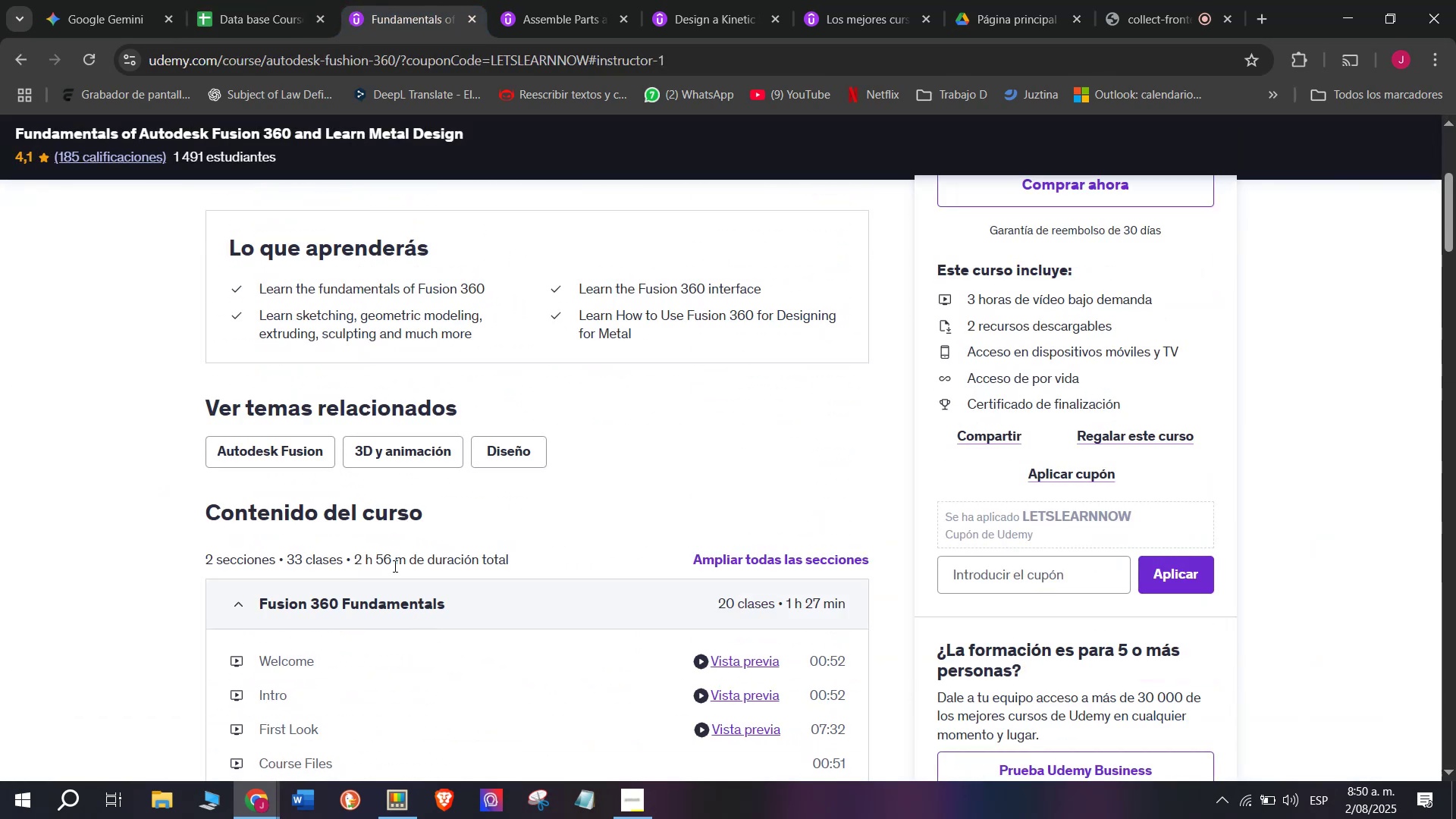 
left_click_drag(start_coordinate=[405, 566], to_coordinate=[356, 551])
 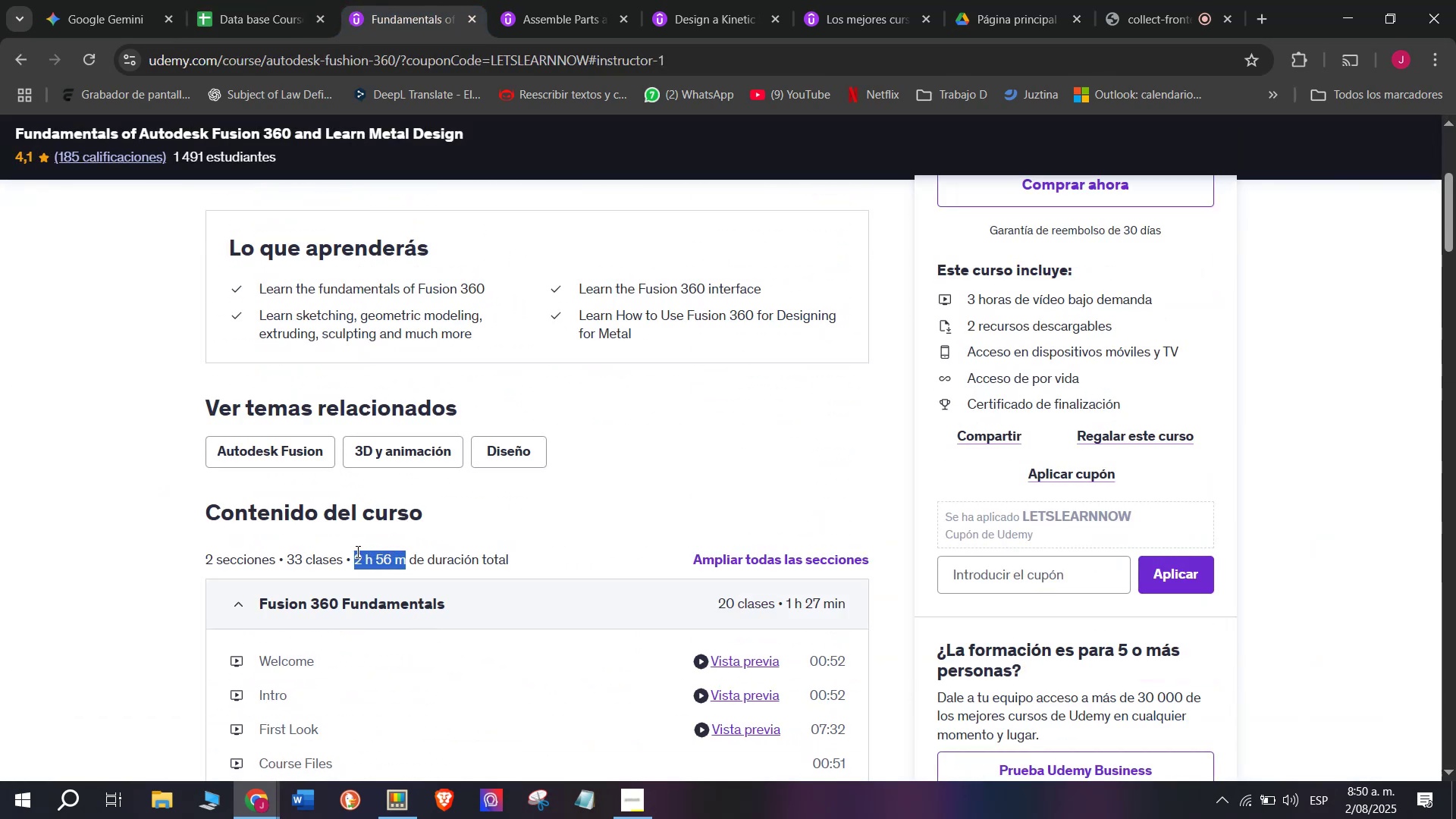 
key(Break)
 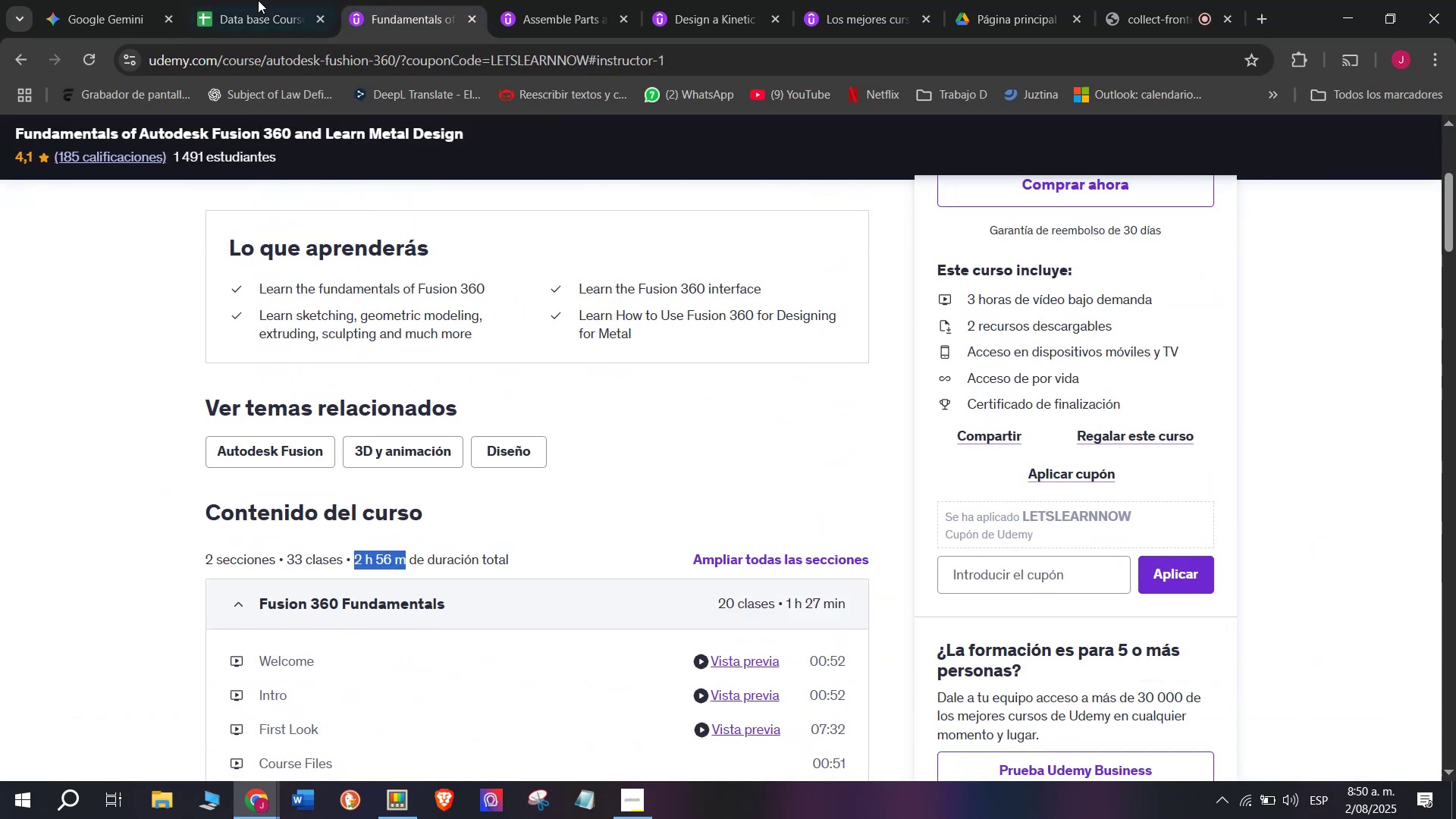 
key(Control+ControlLeft)
 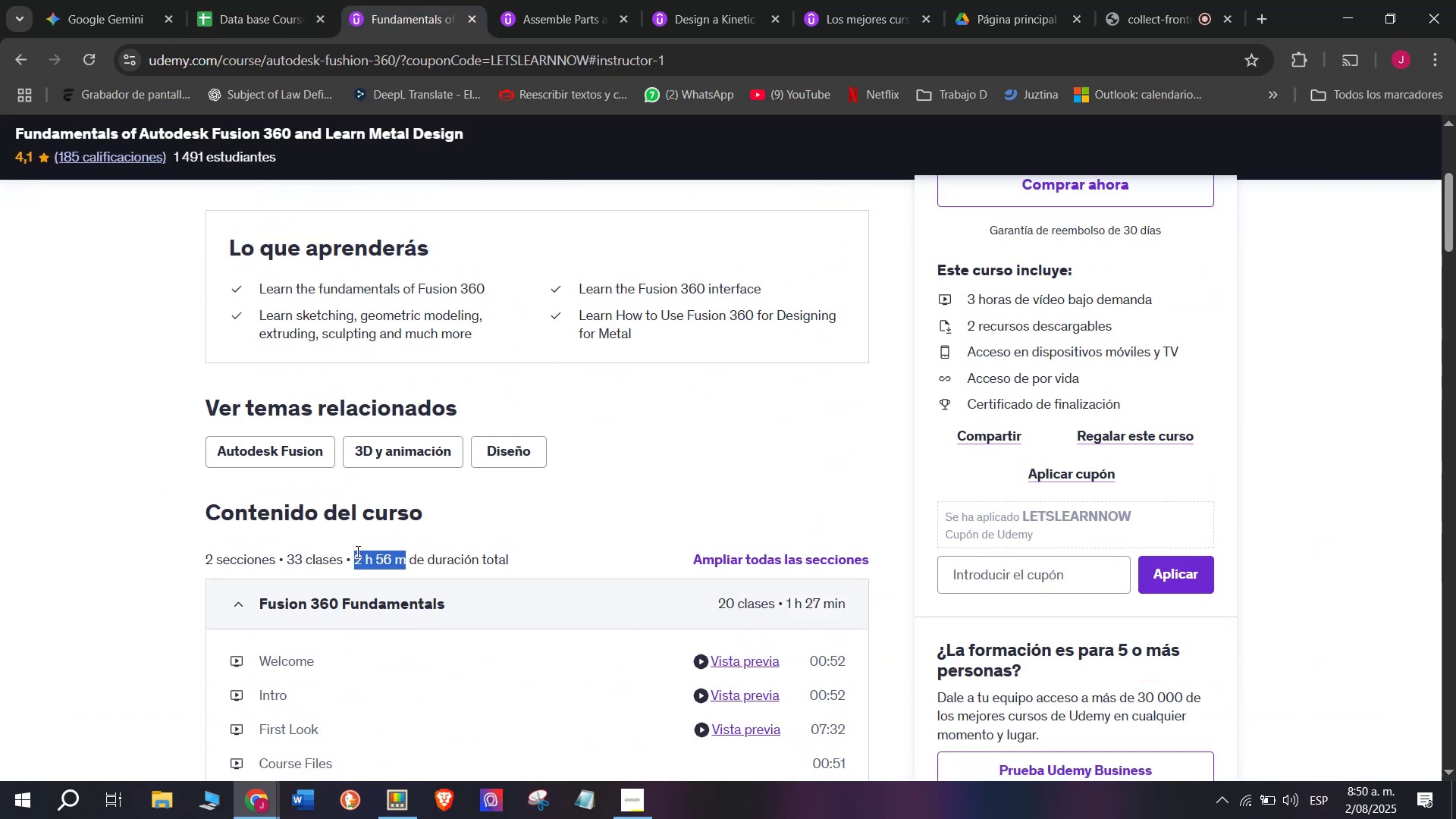 
key(Control+C)
 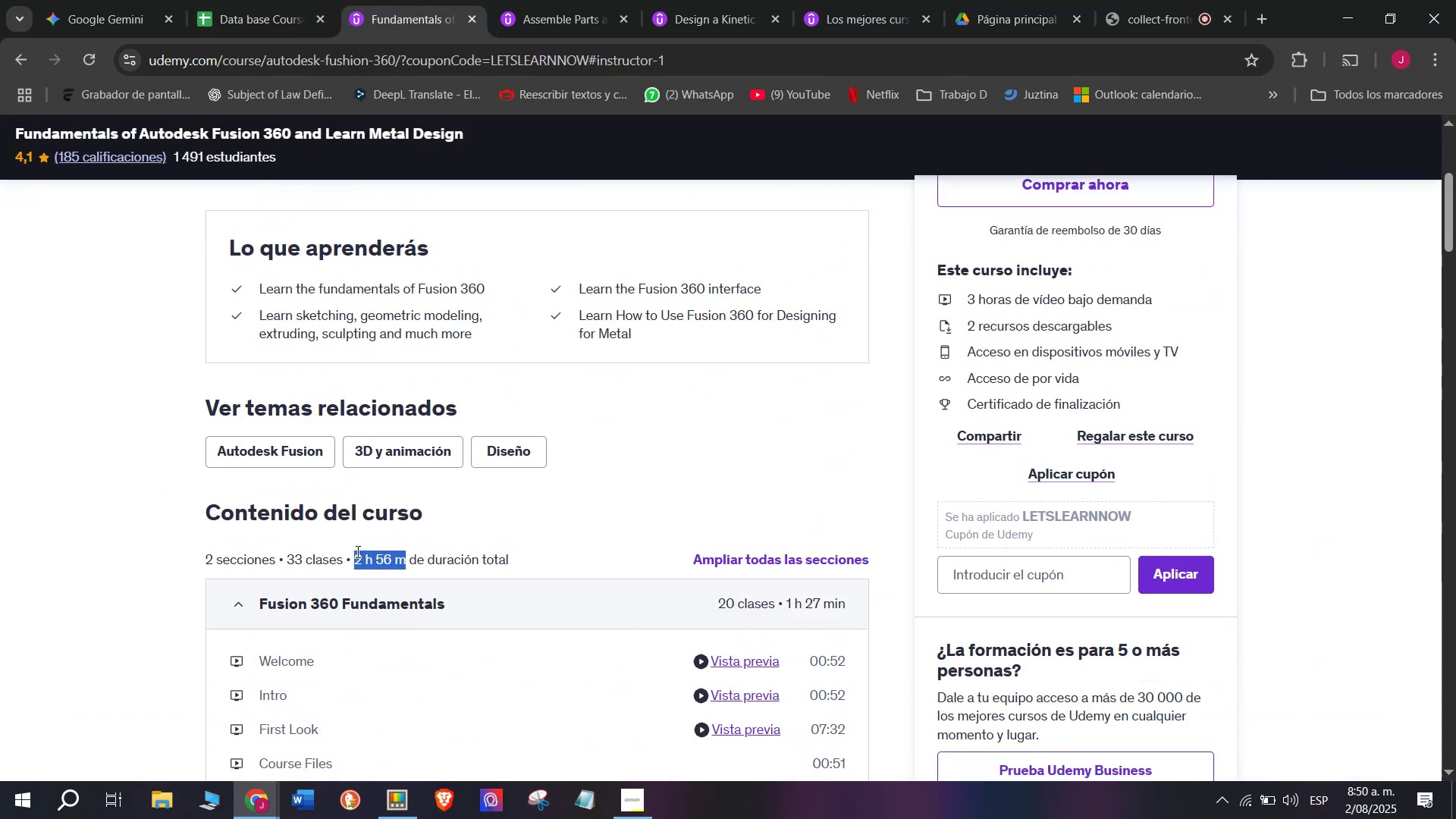 
key(Control+ControlLeft)
 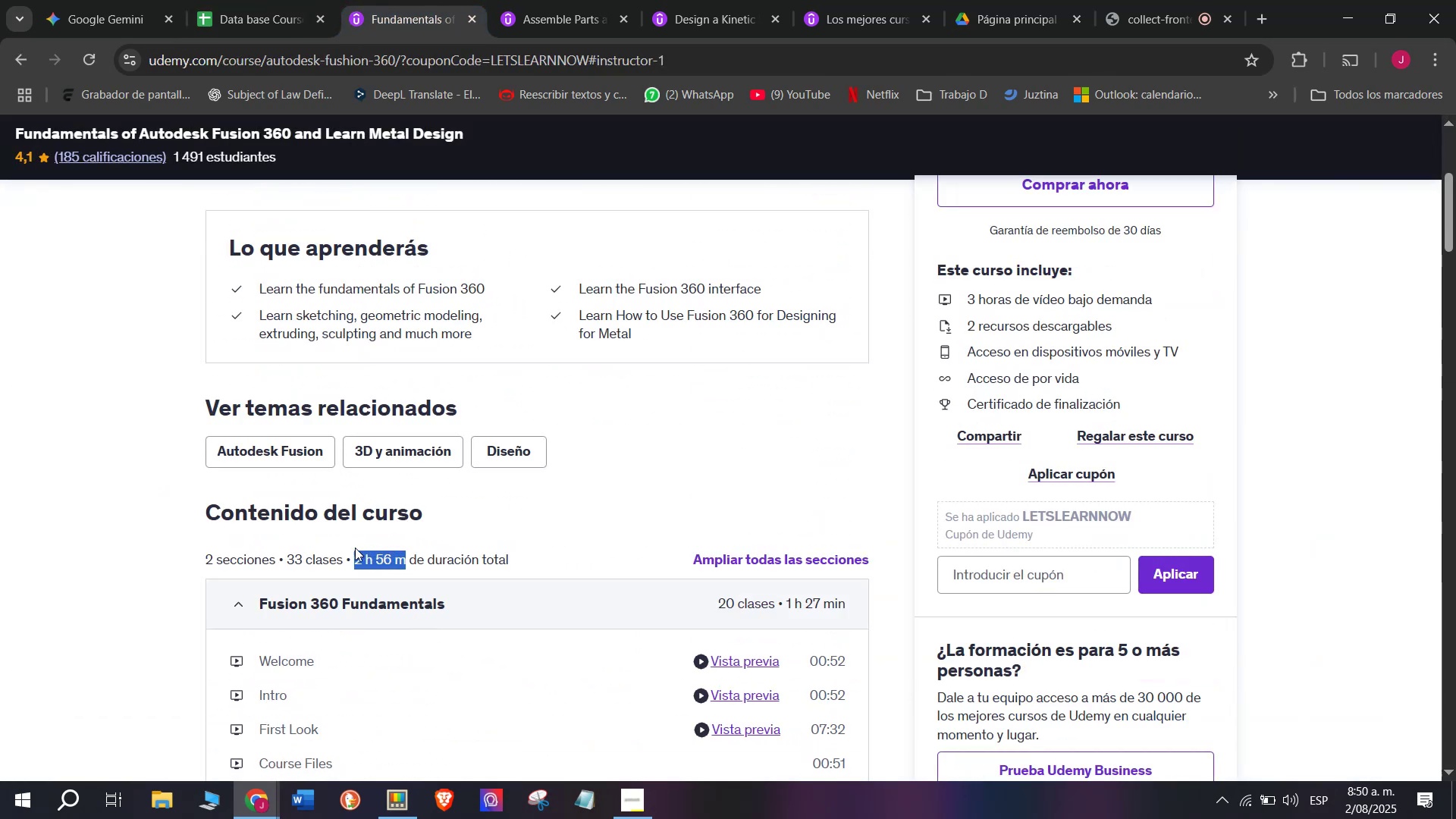 
key(Break)
 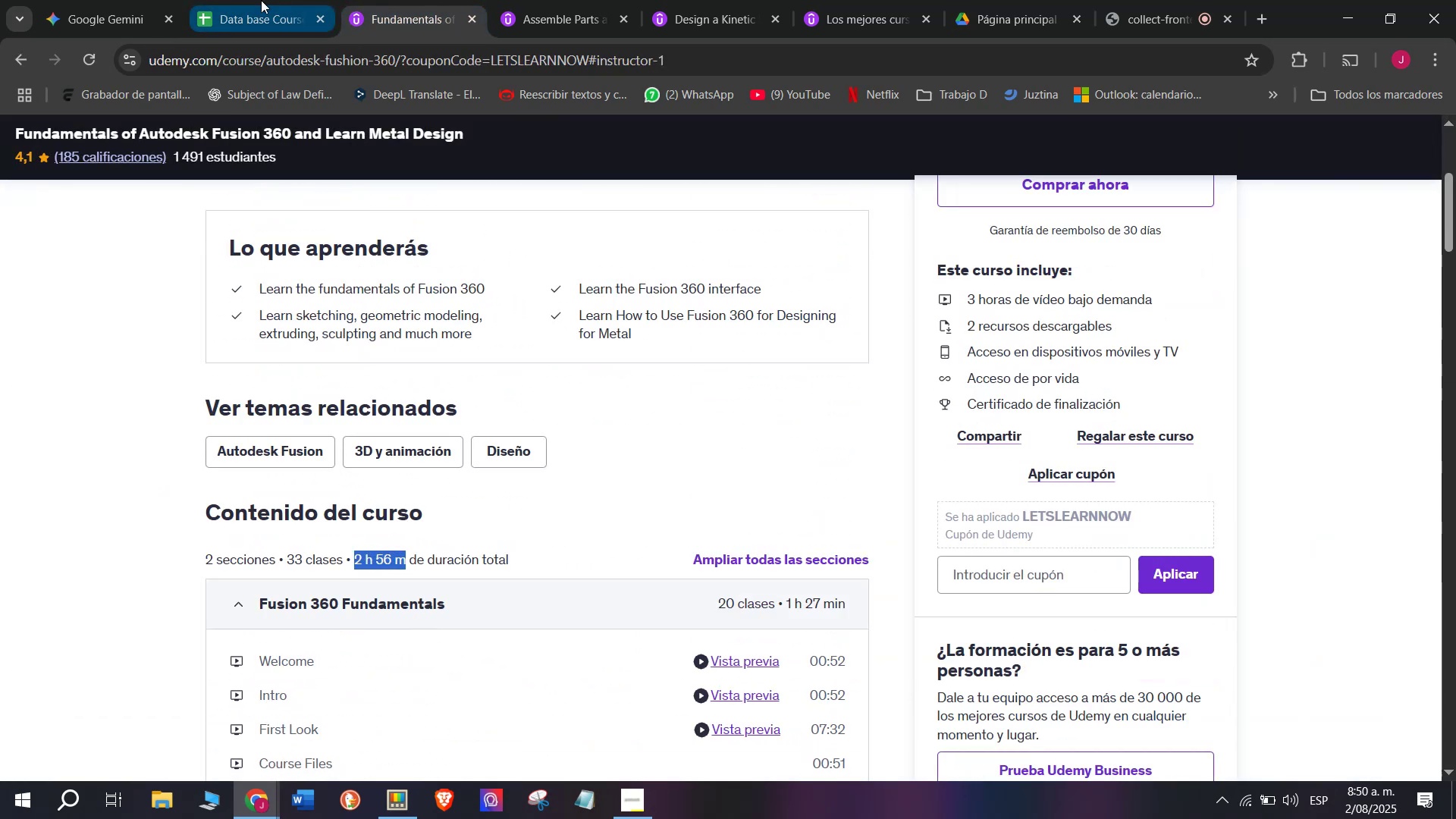 
key(Control+C)
 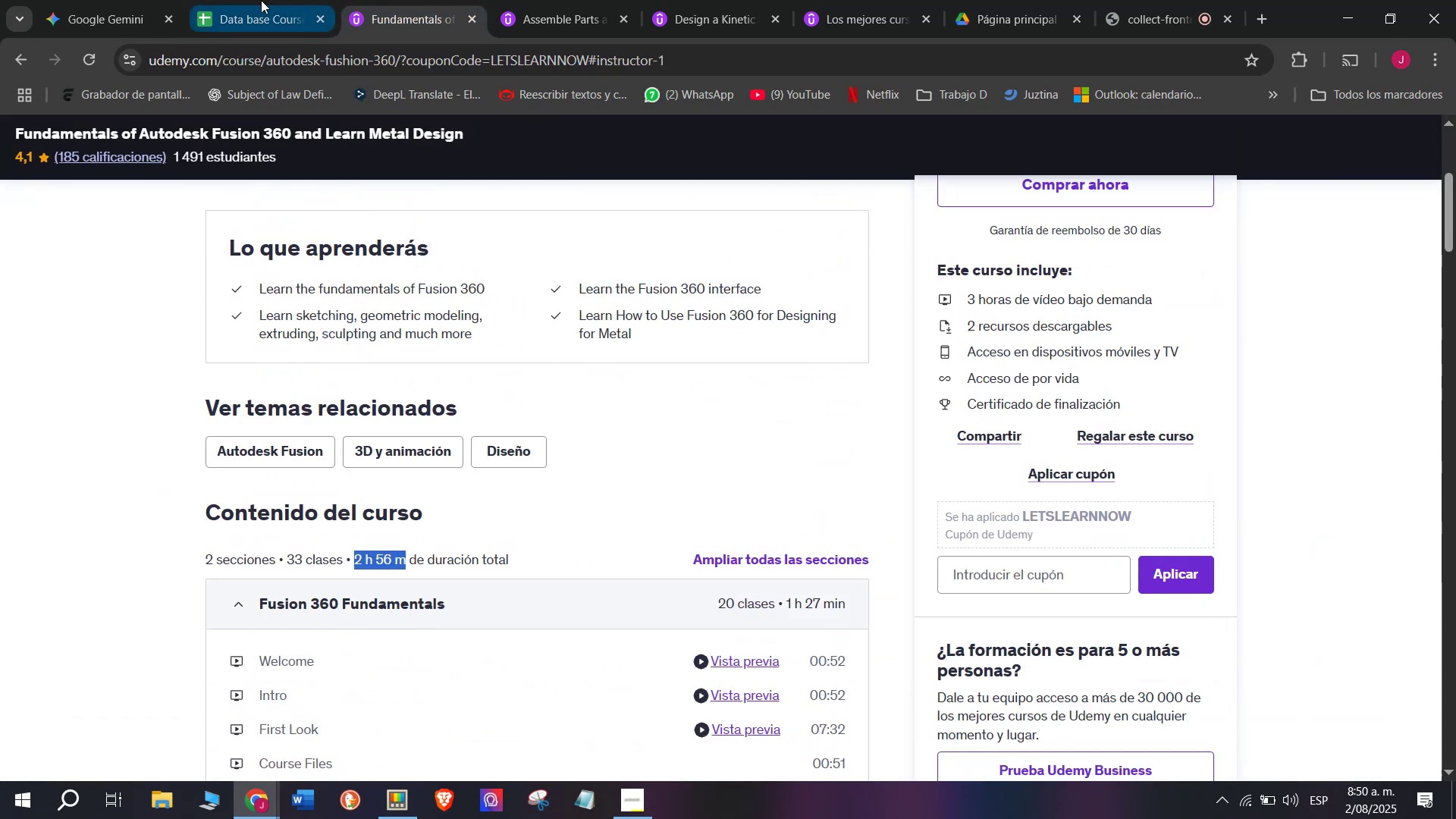 
left_click([261, 0])
 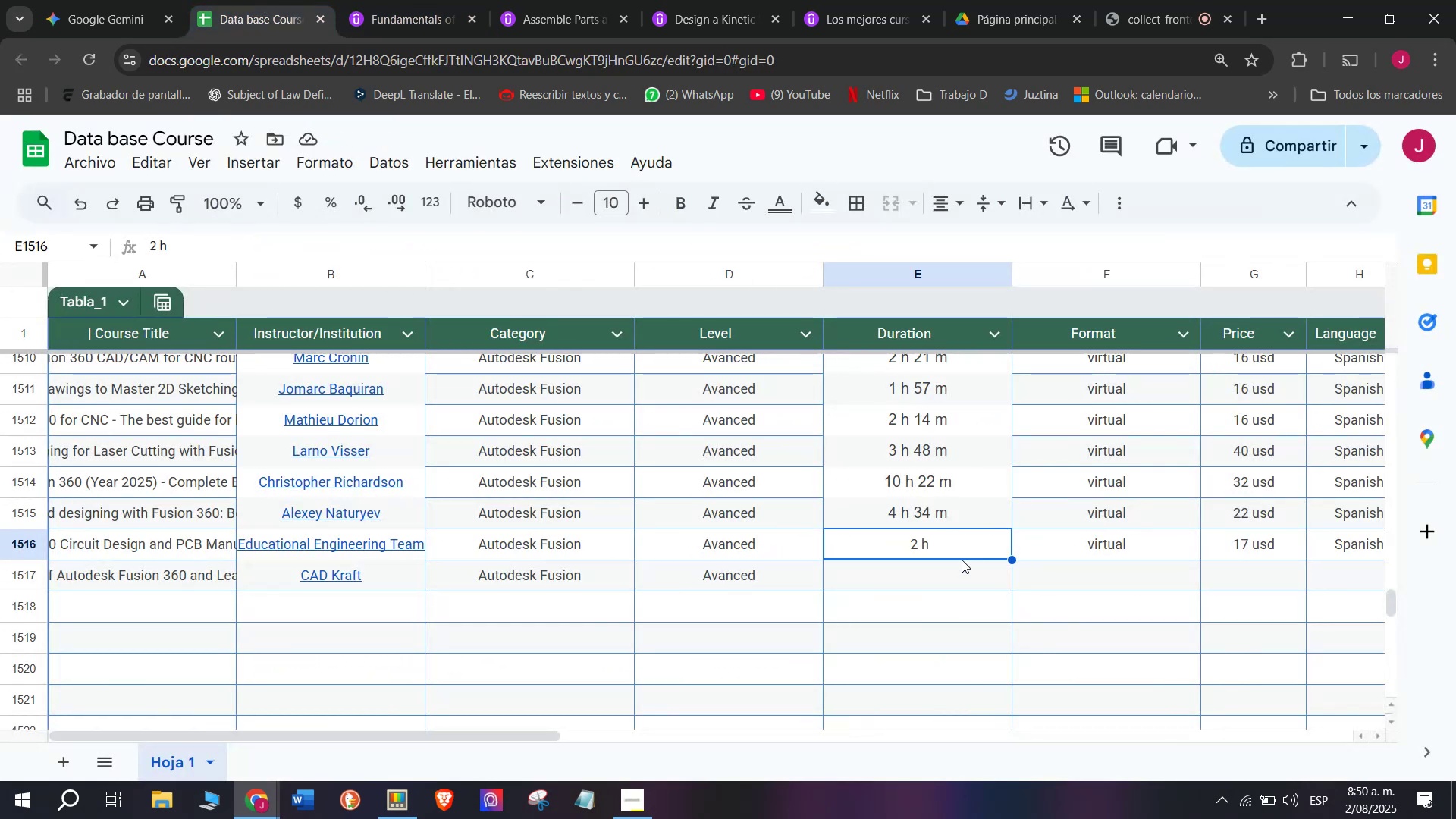 
left_click([943, 582])
 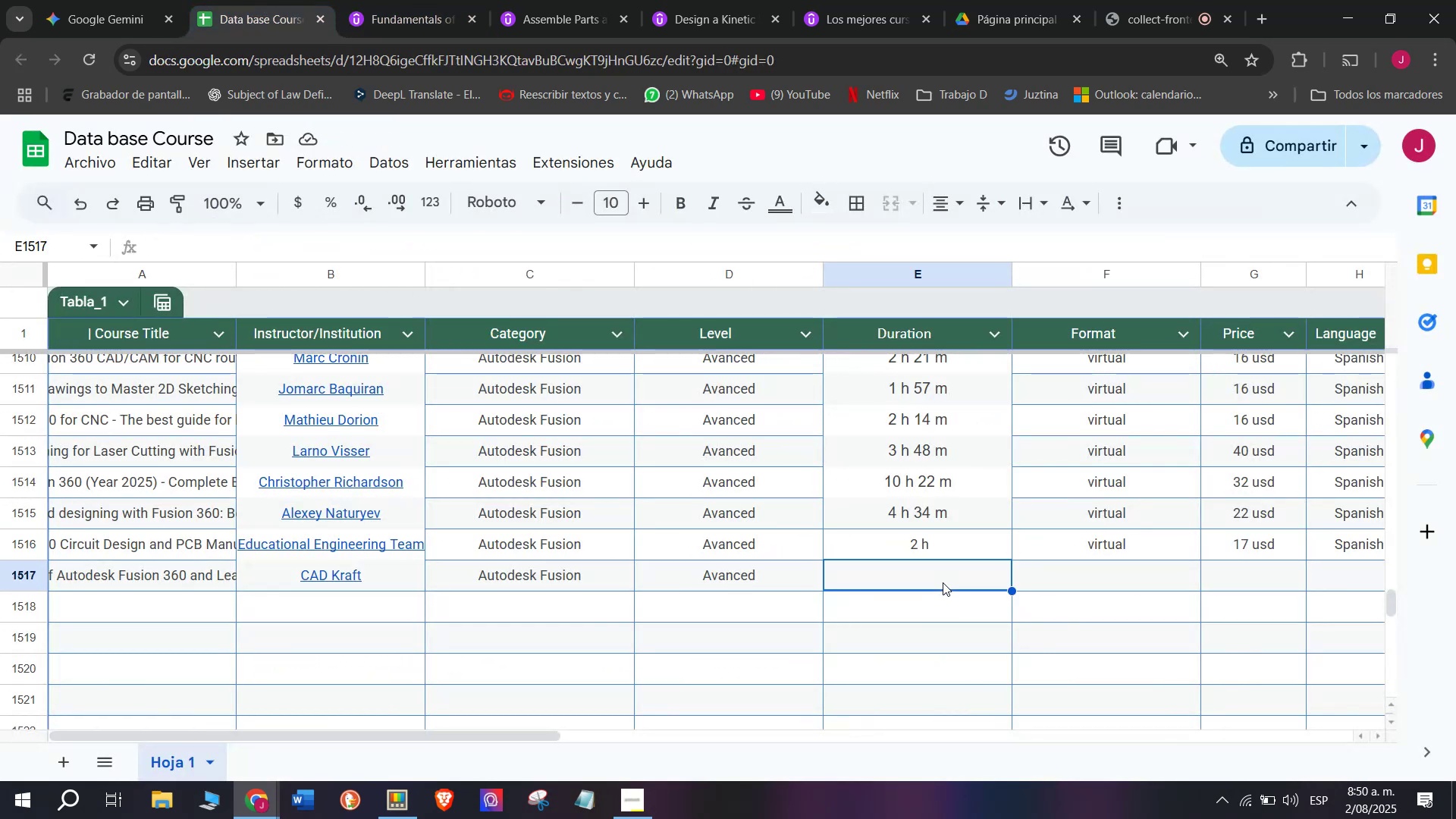 
key(Control+ControlLeft)
 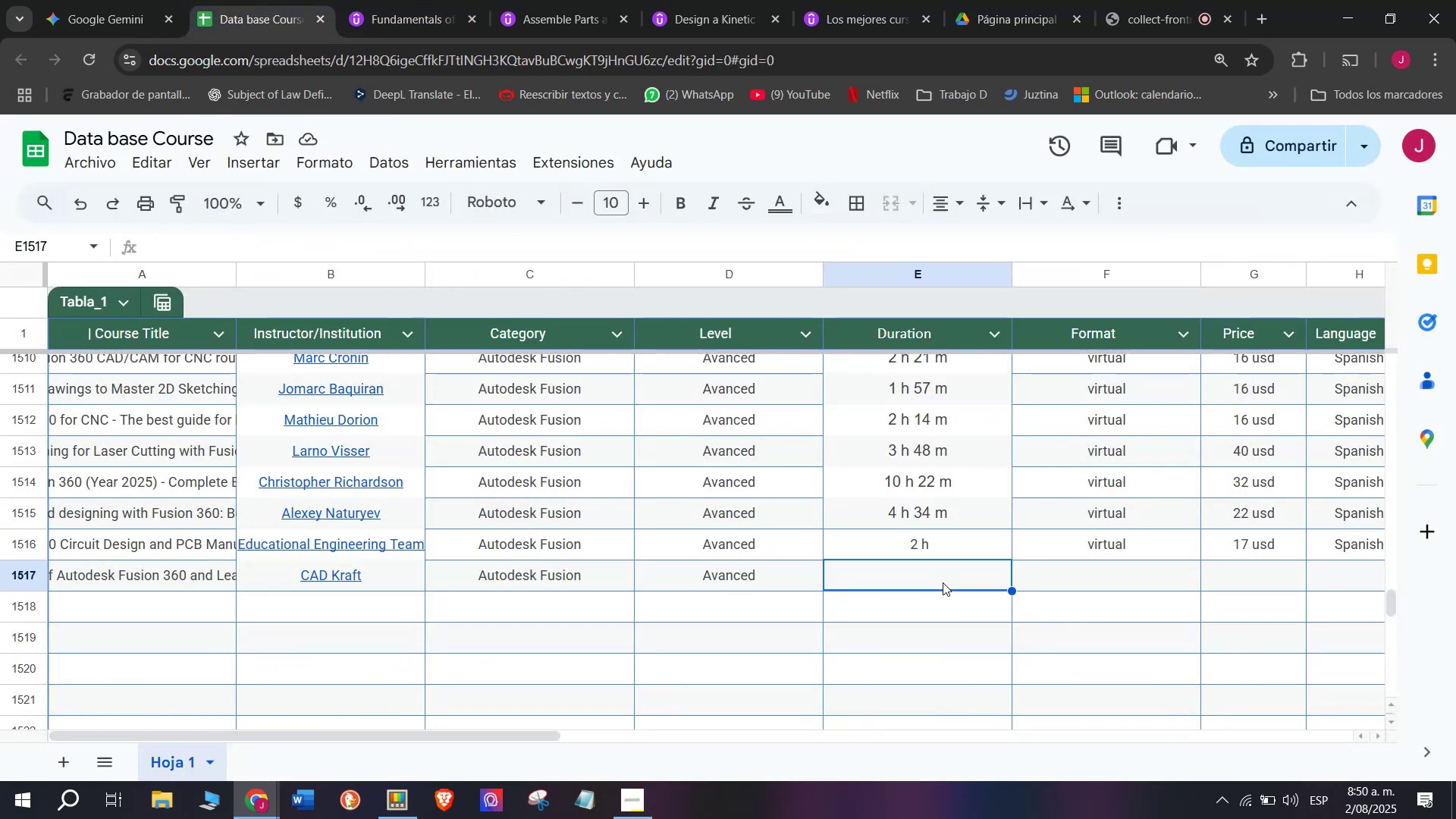 
key(Z)
 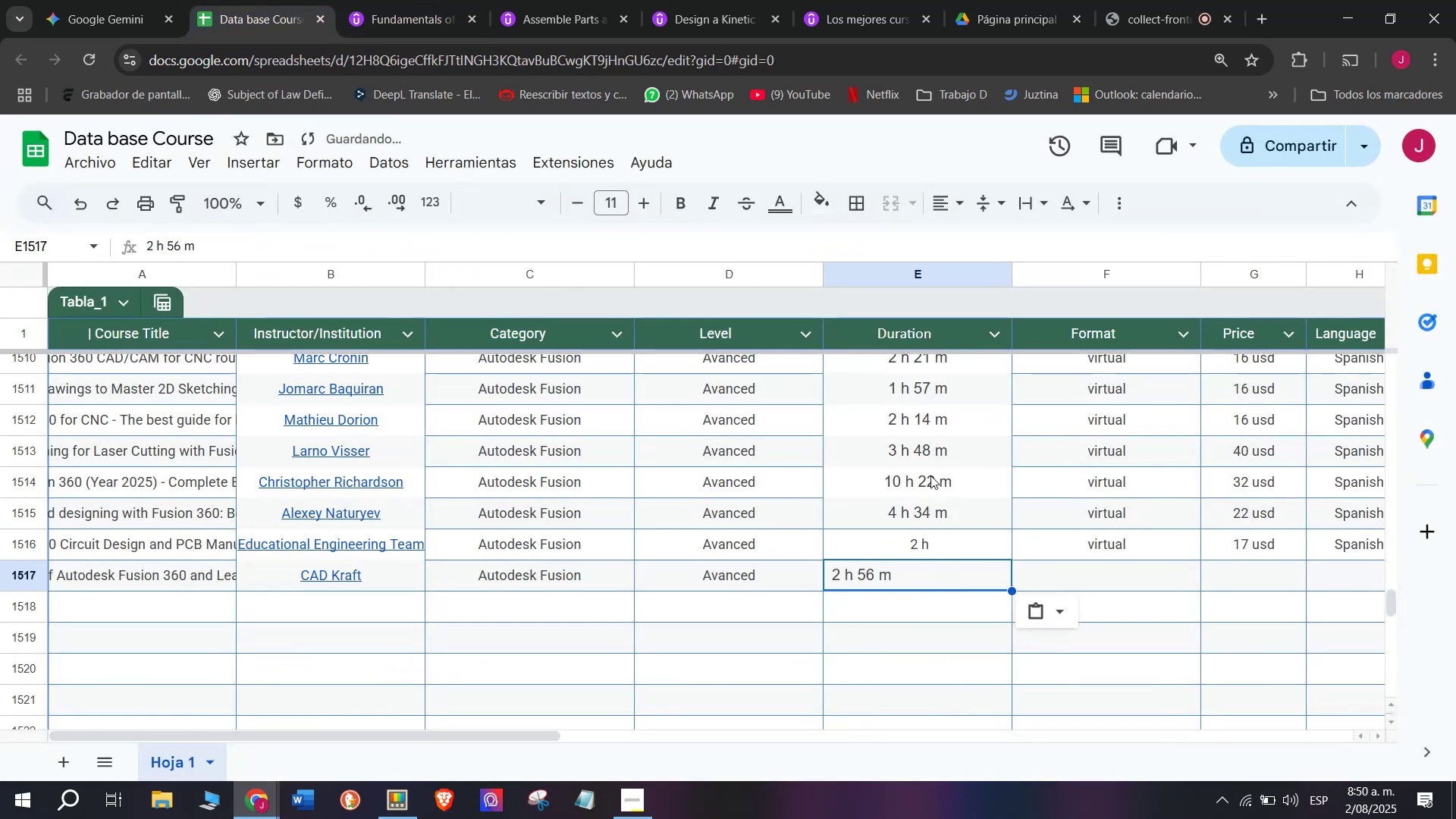 
key(Control+V)
 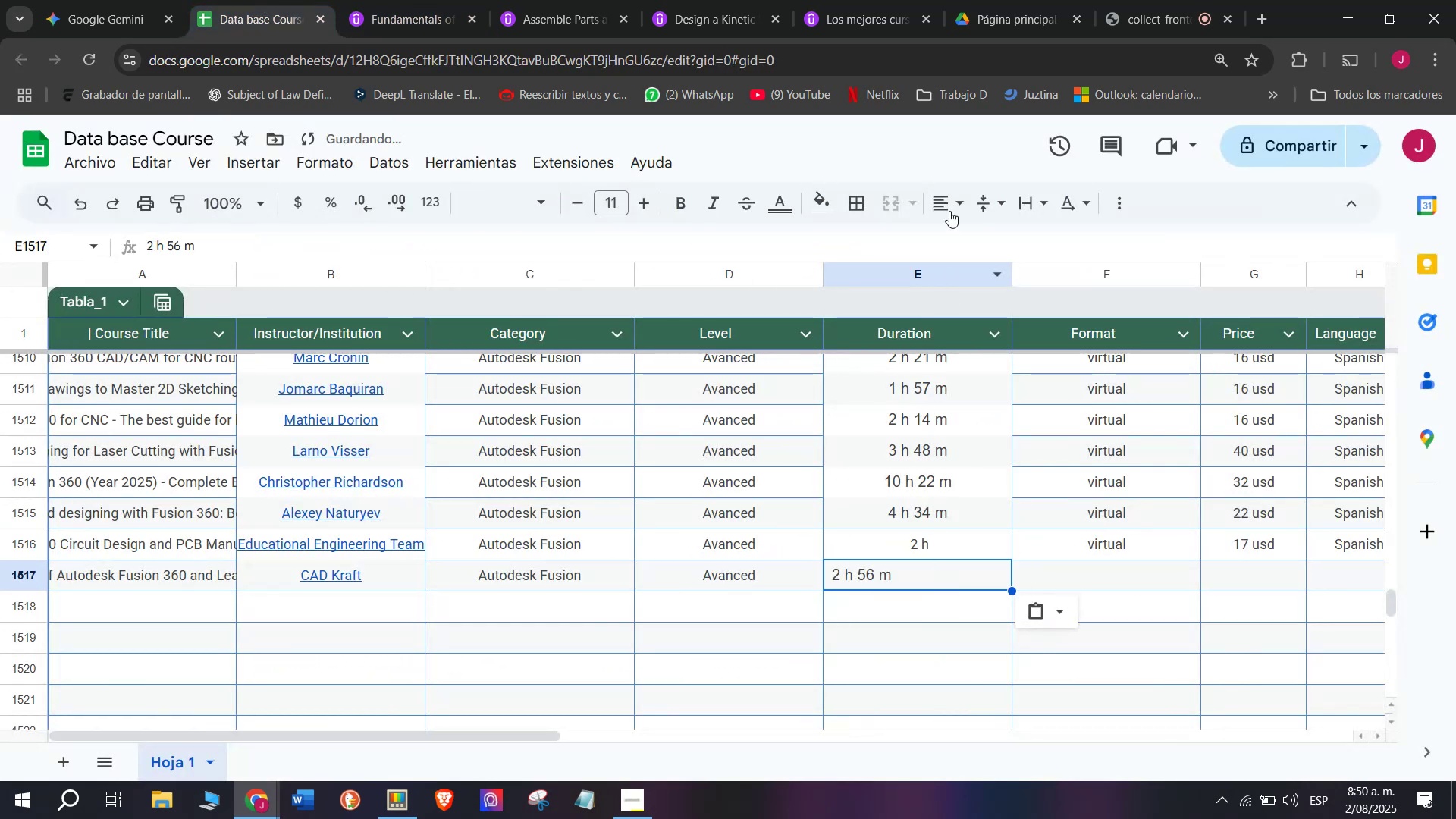 
left_click([949, 202])
 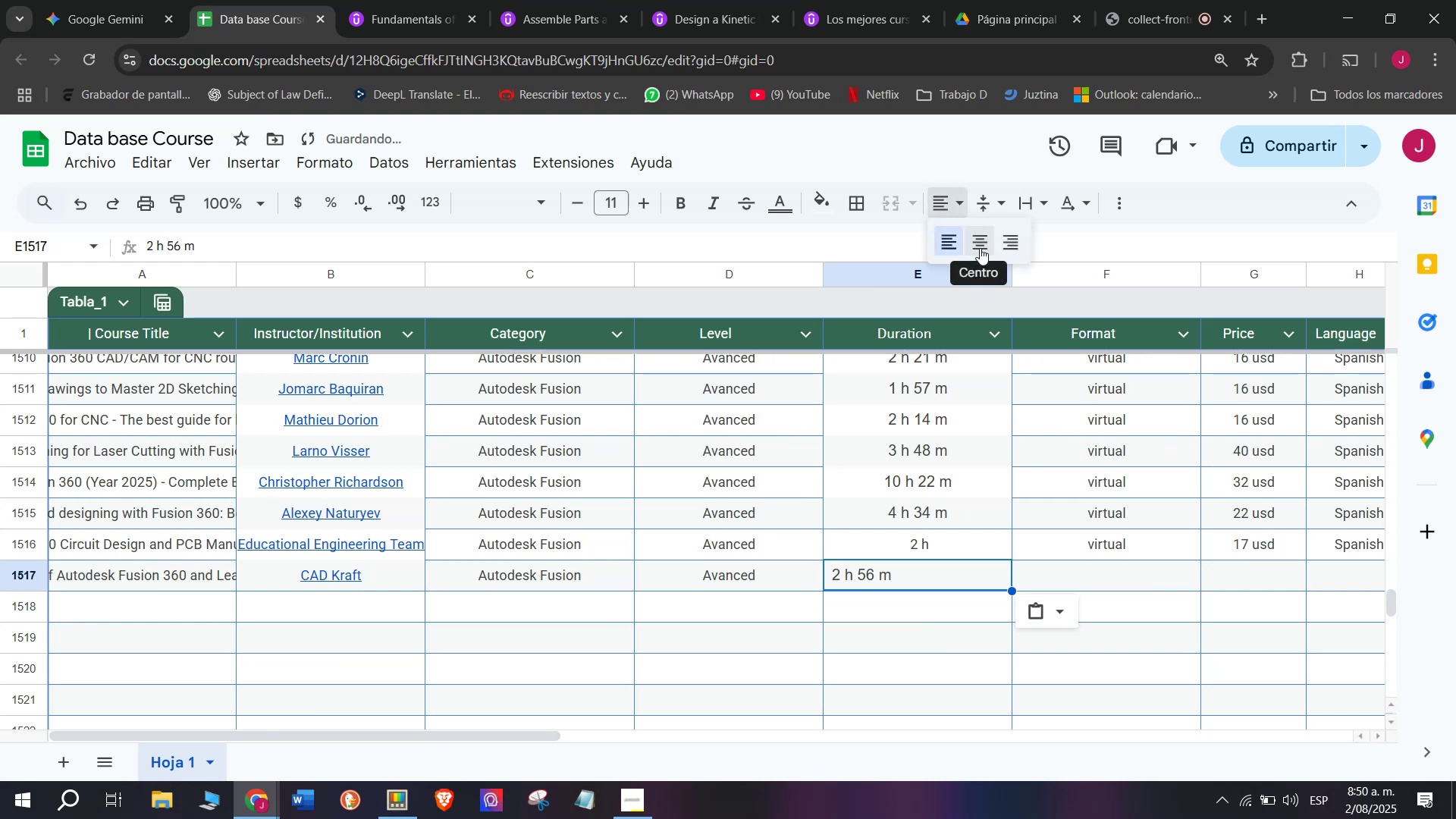 
left_click([981, 248])
 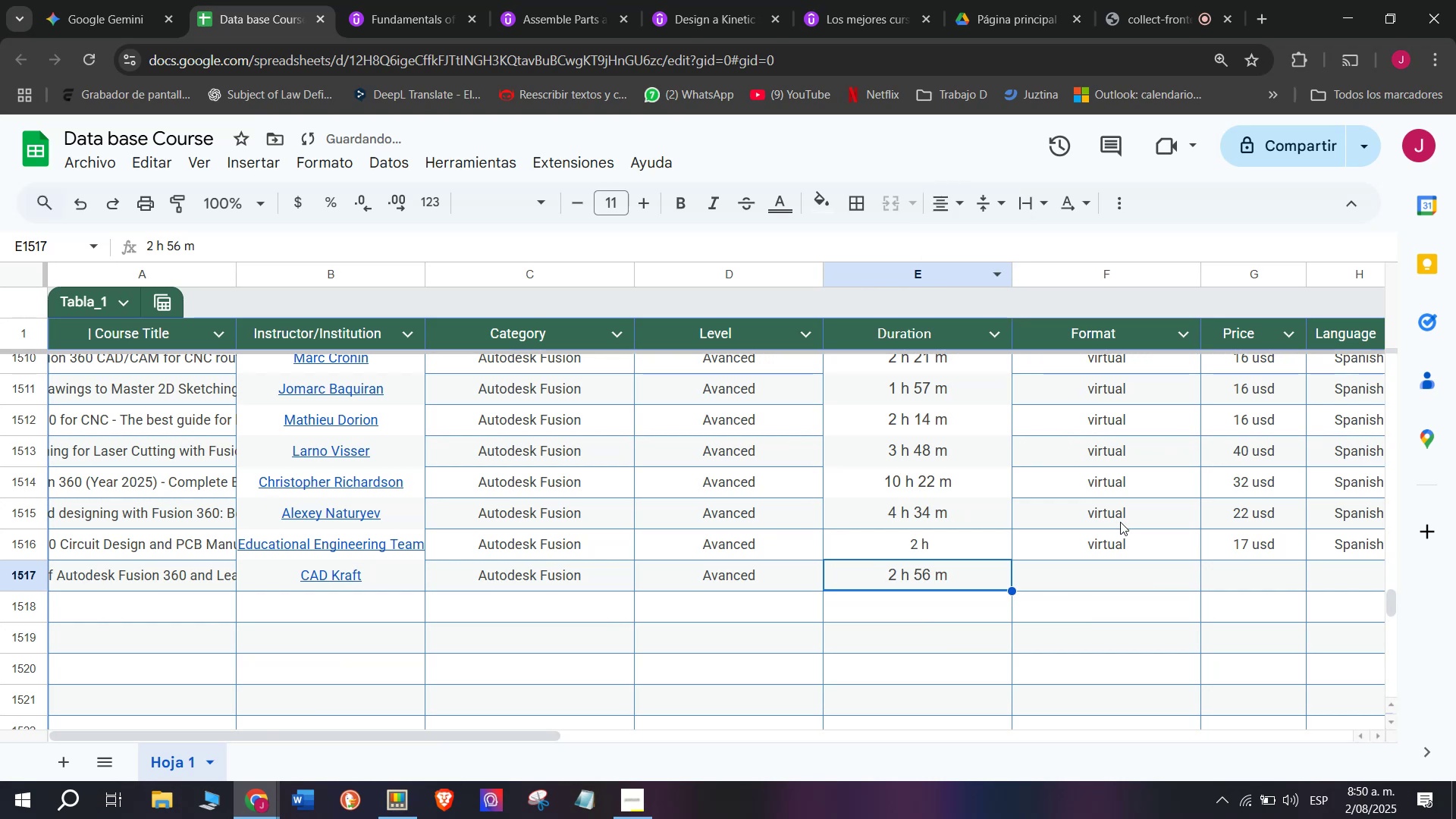 
left_click([1120, 522])
 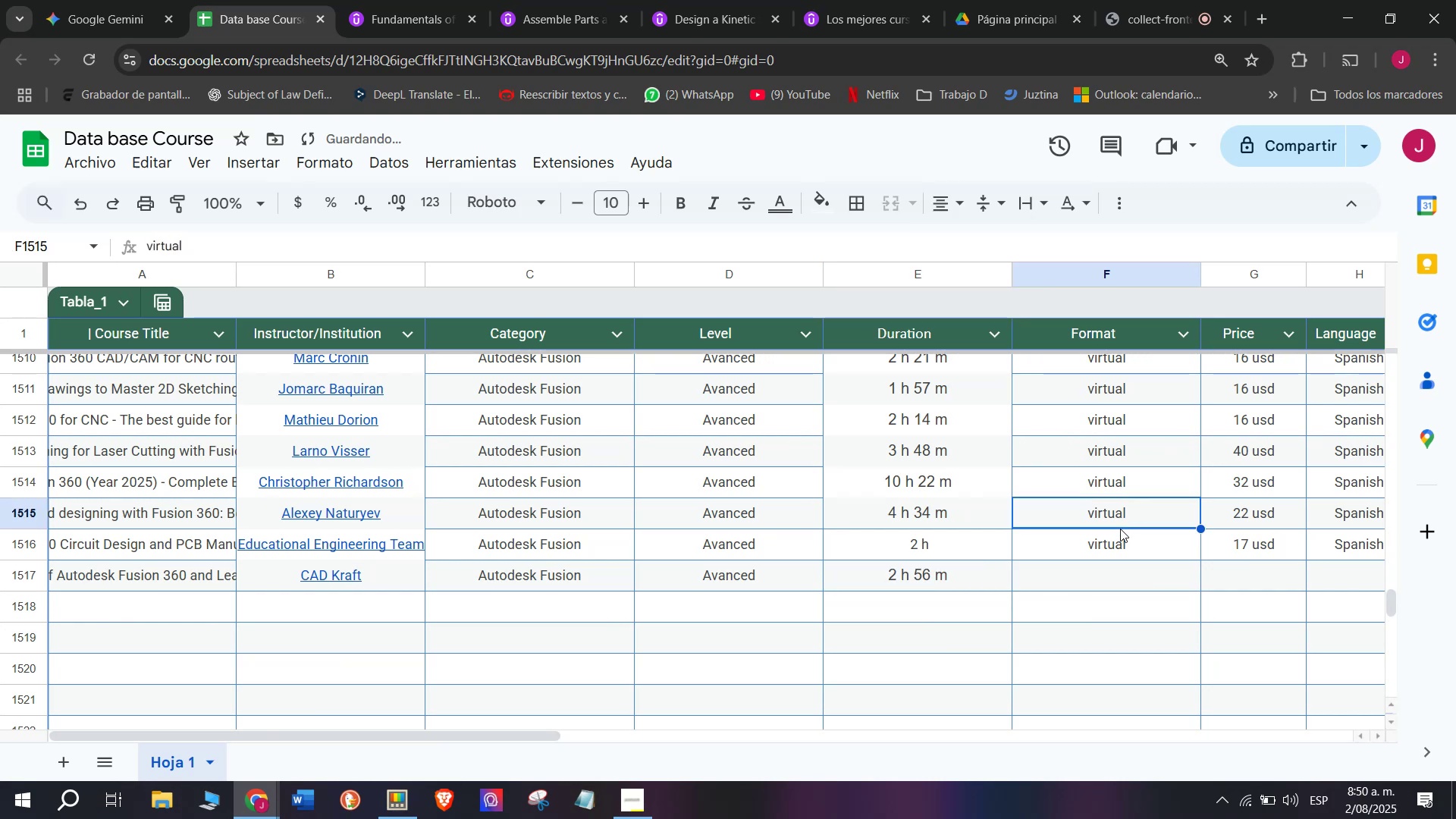 
key(Control+ControlLeft)
 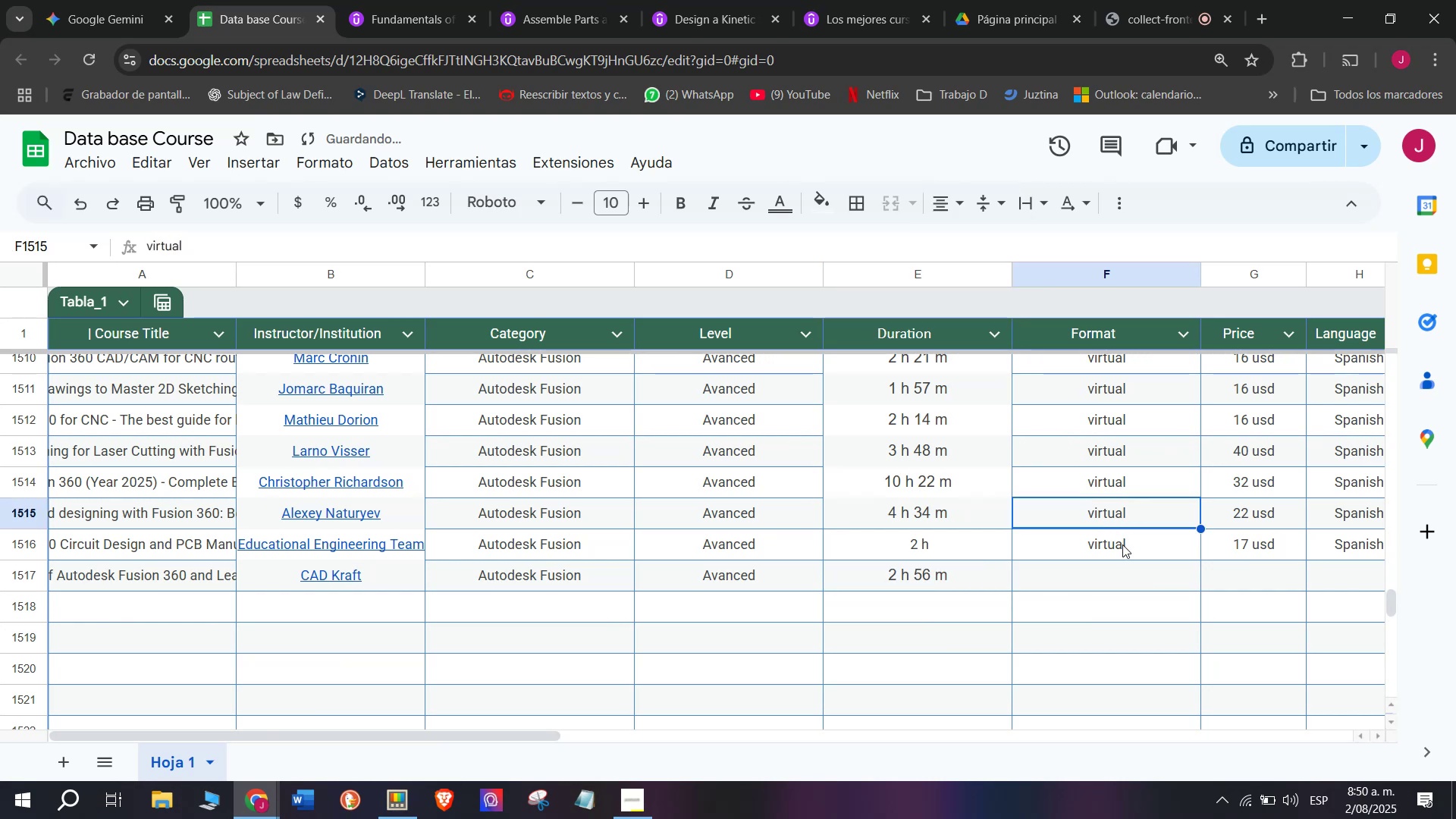 
key(Break)
 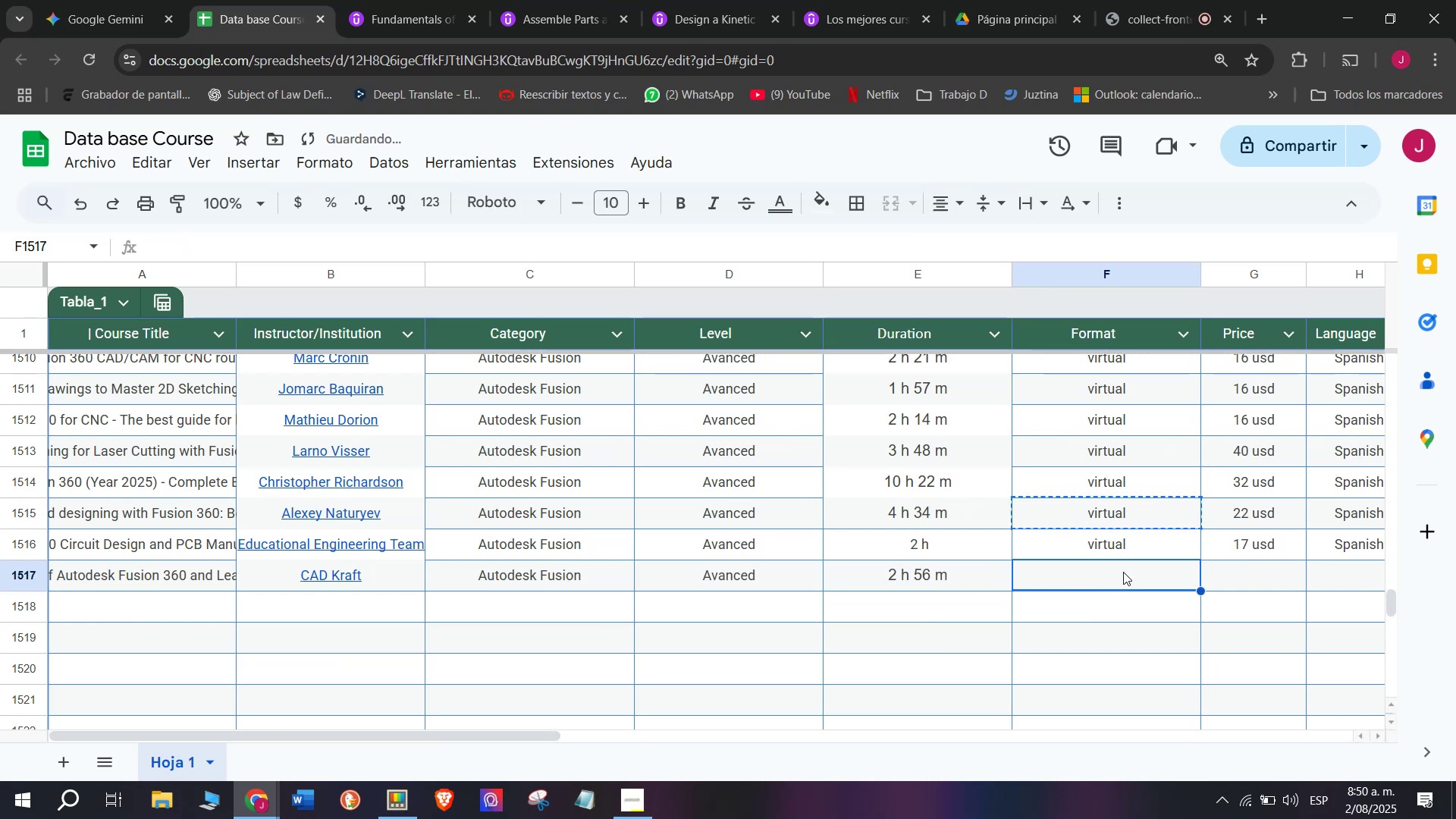 
key(Control+C)
 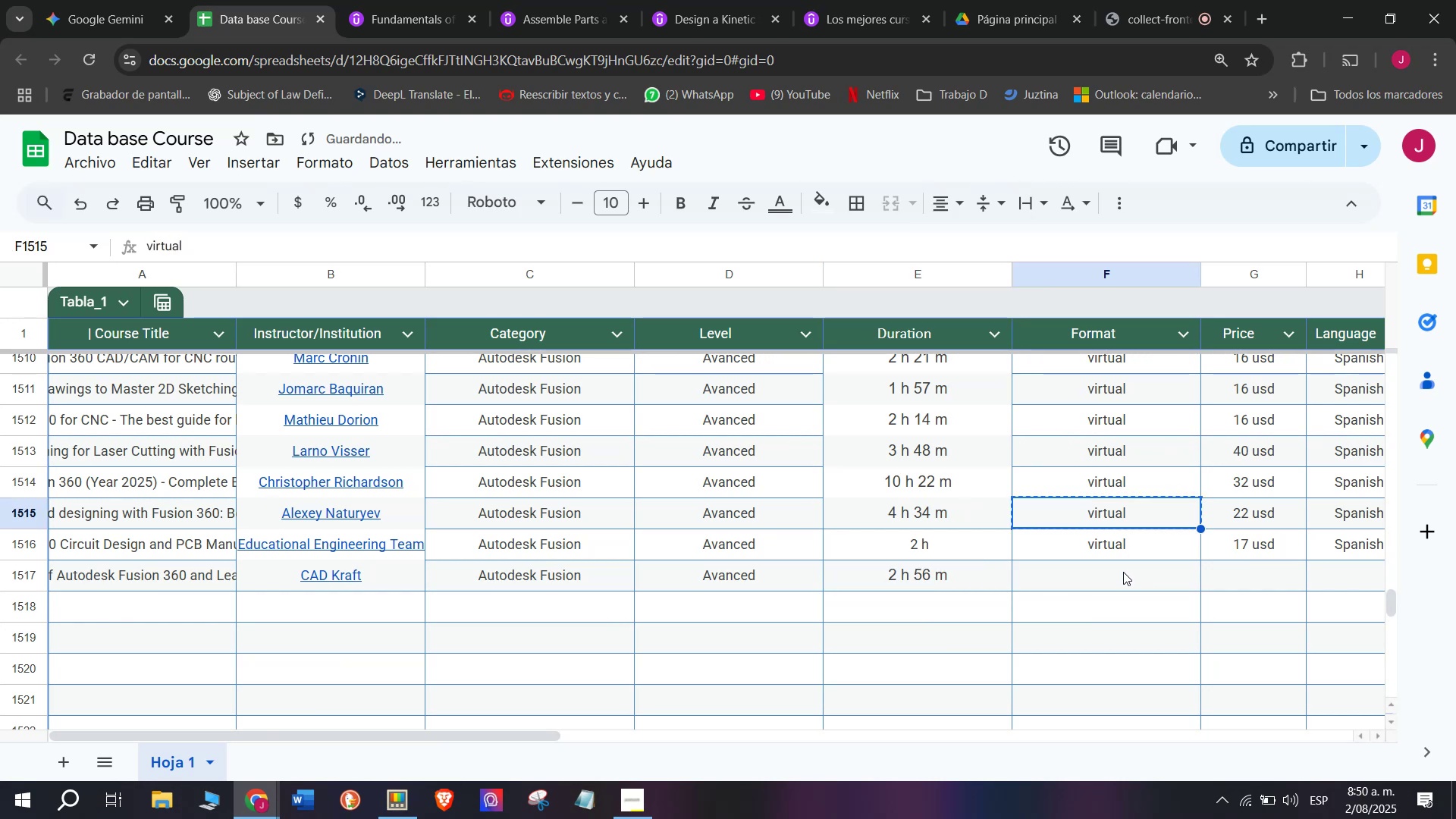 
left_click([1123, 572])
 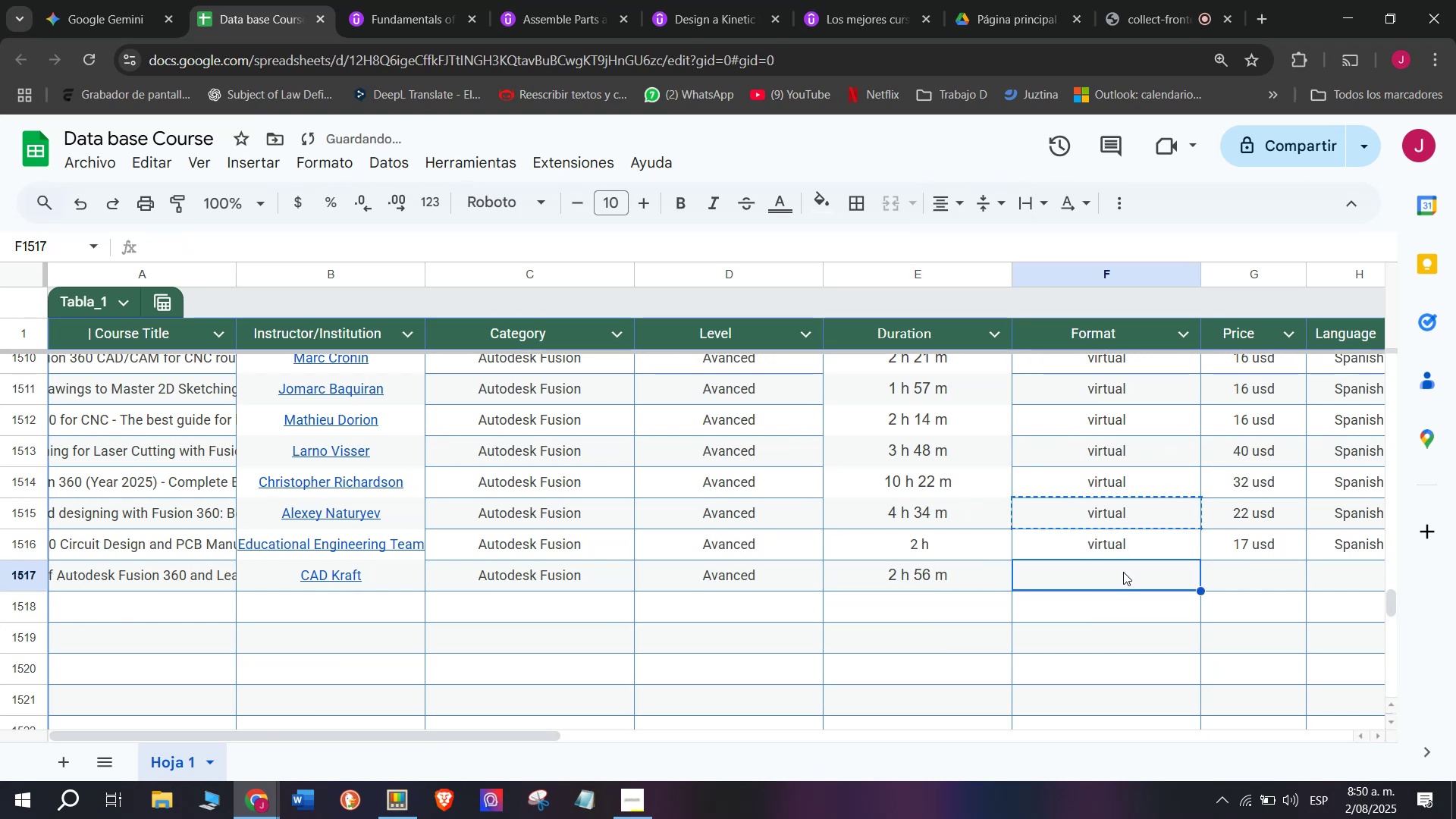 
key(Z)
 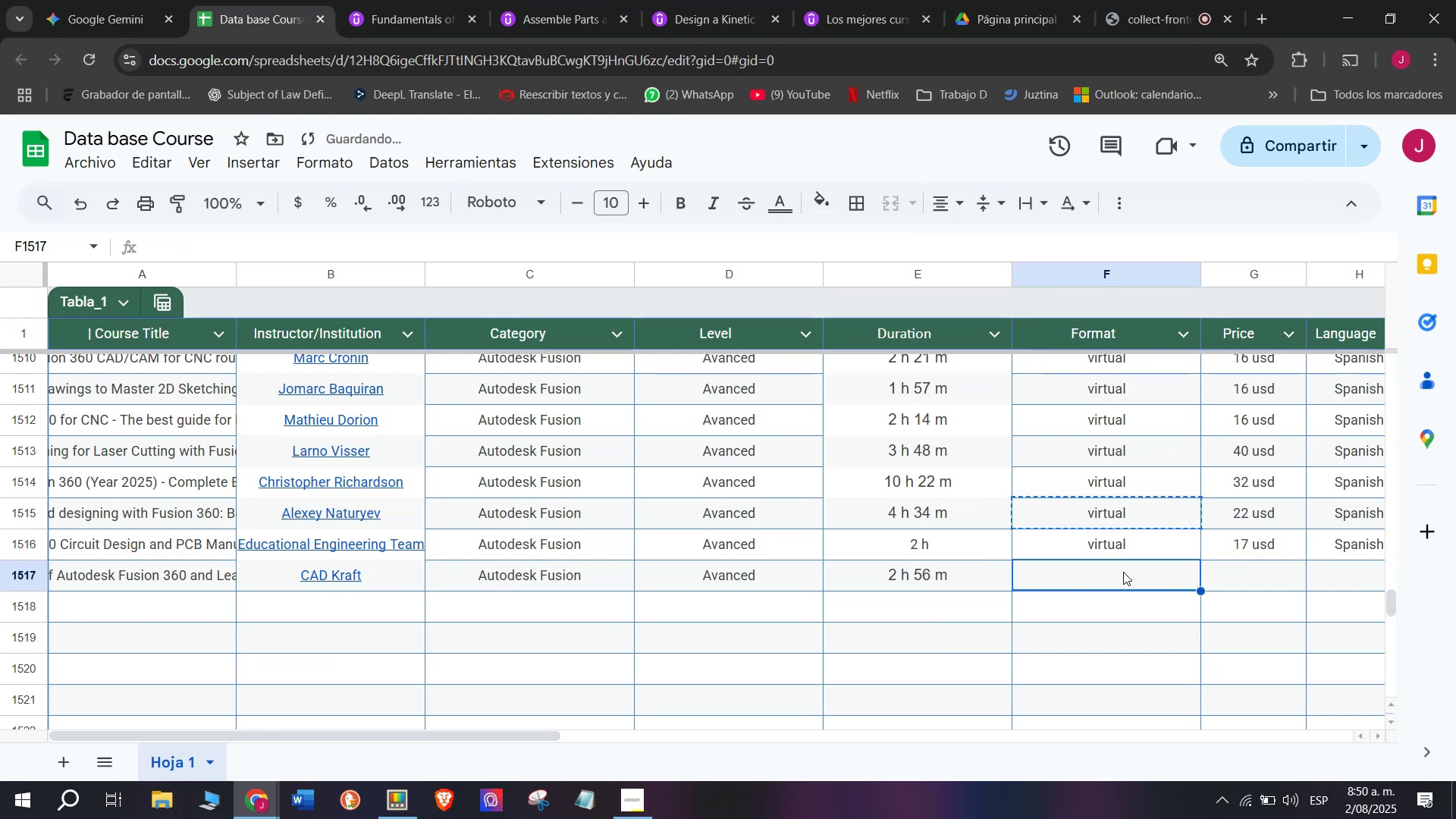 
key(Control+ControlLeft)
 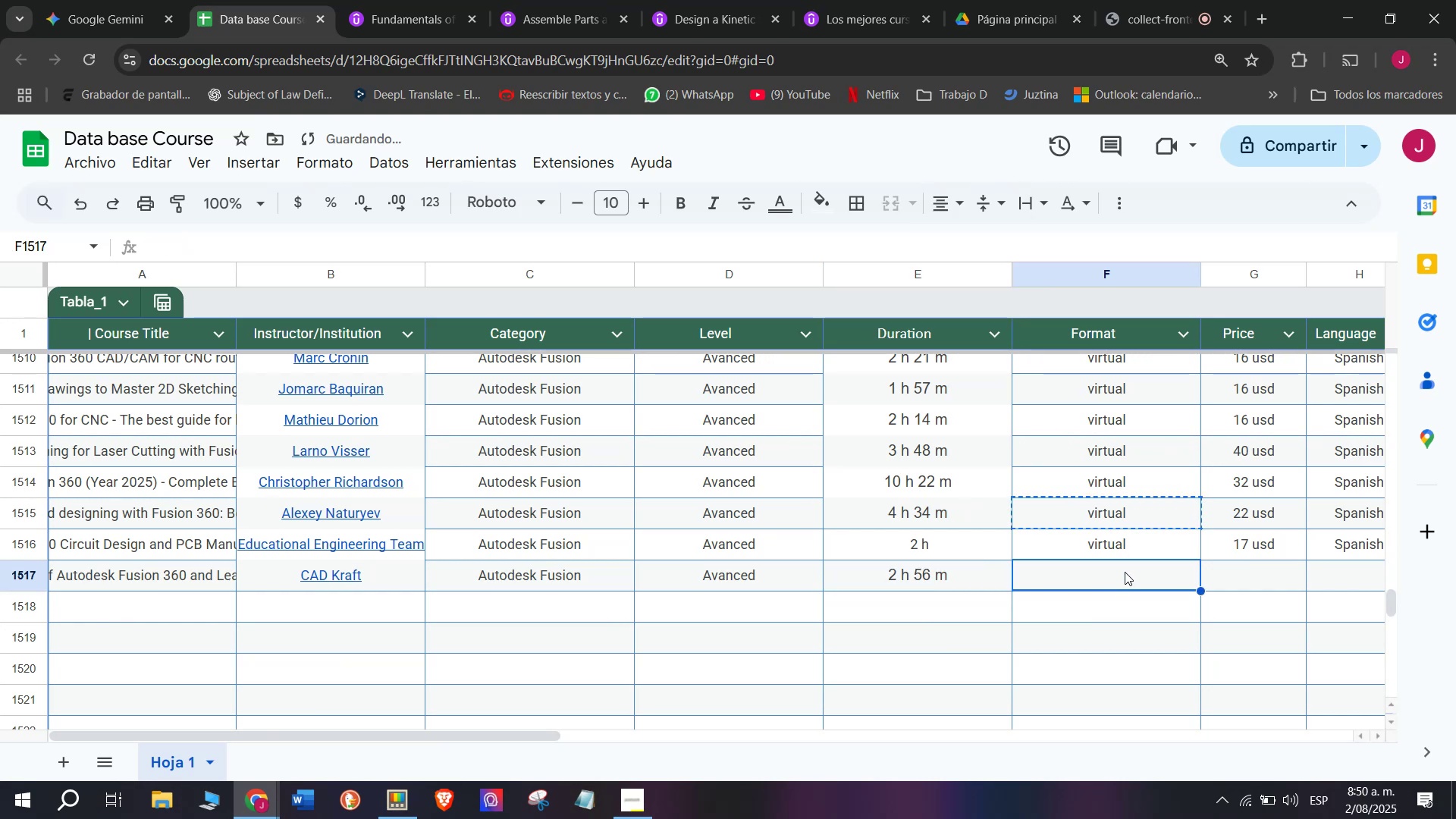 
key(Control+V)
 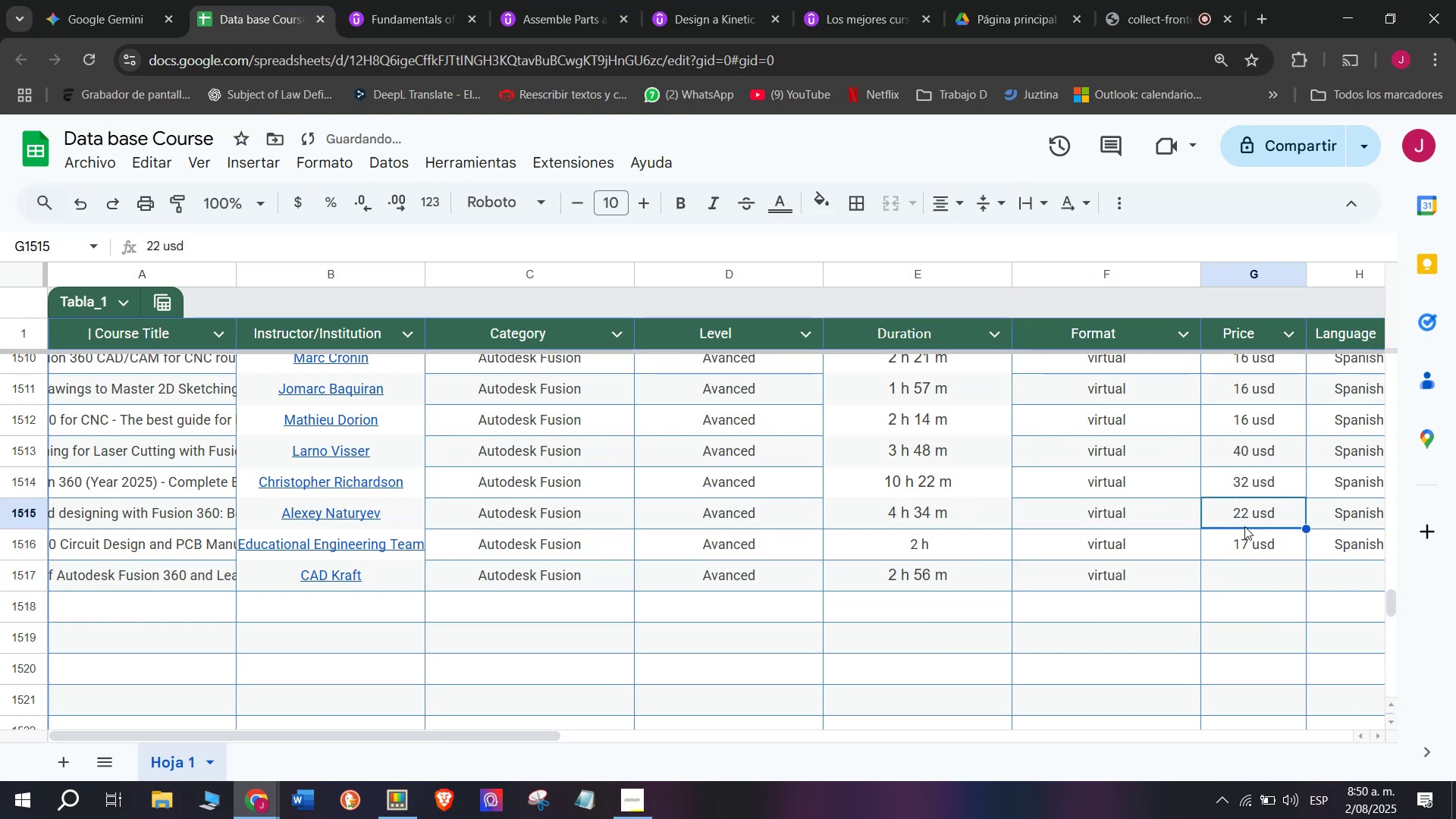 
double_click([1250, 553])
 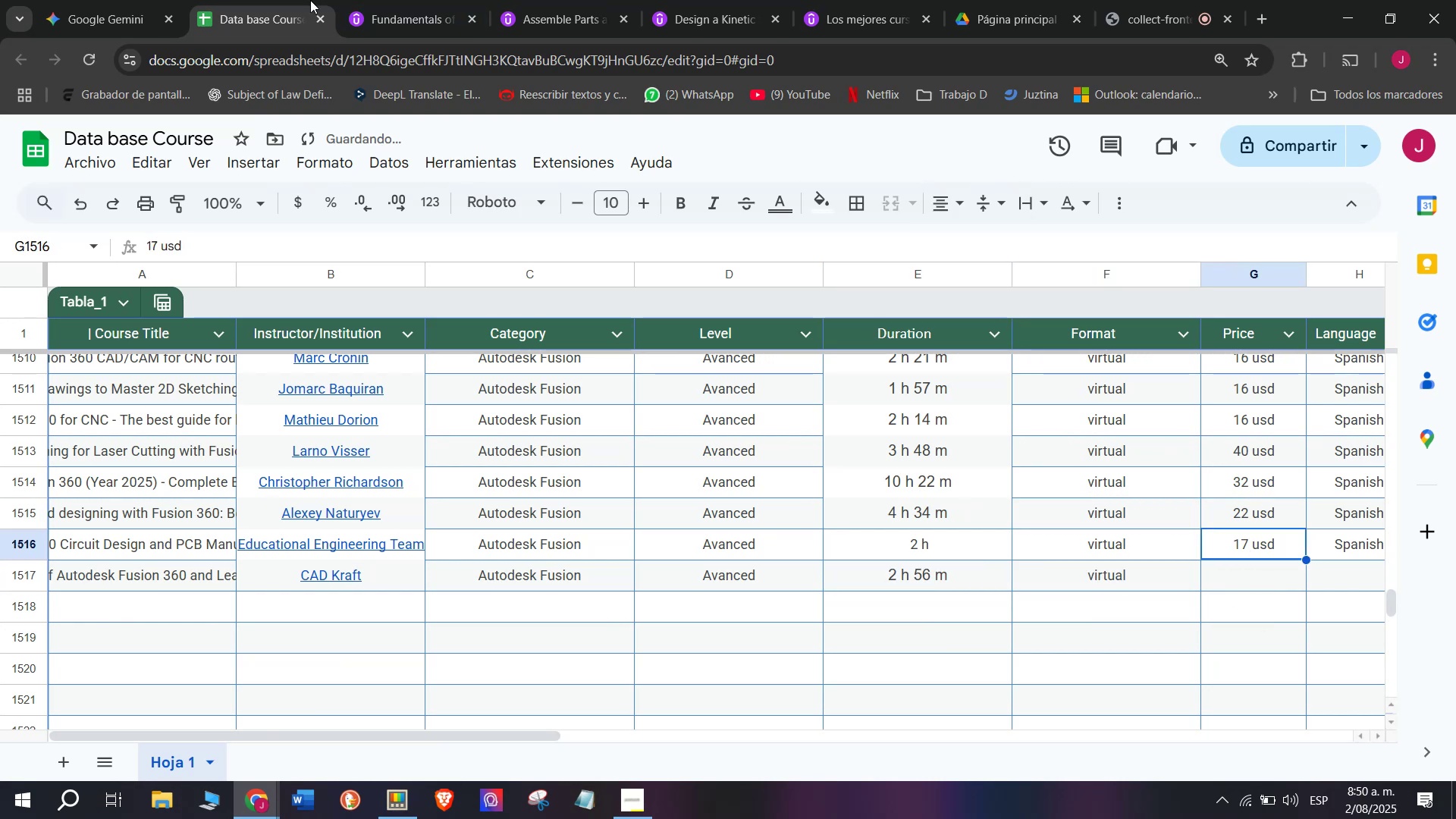 
left_click([379, 0])
 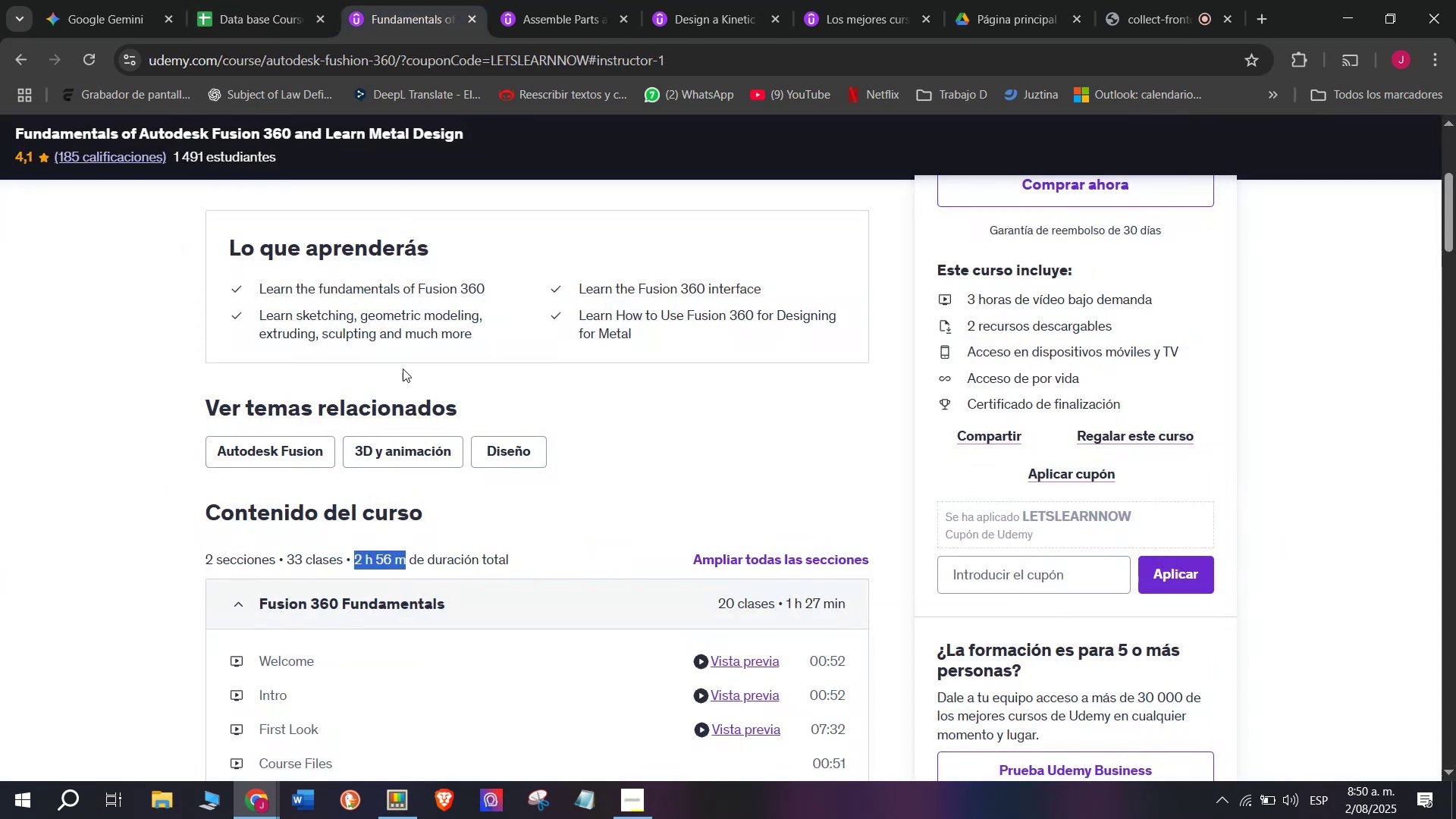 
scroll: coordinate [397, 410], scroll_direction: up, amount: 4.0
 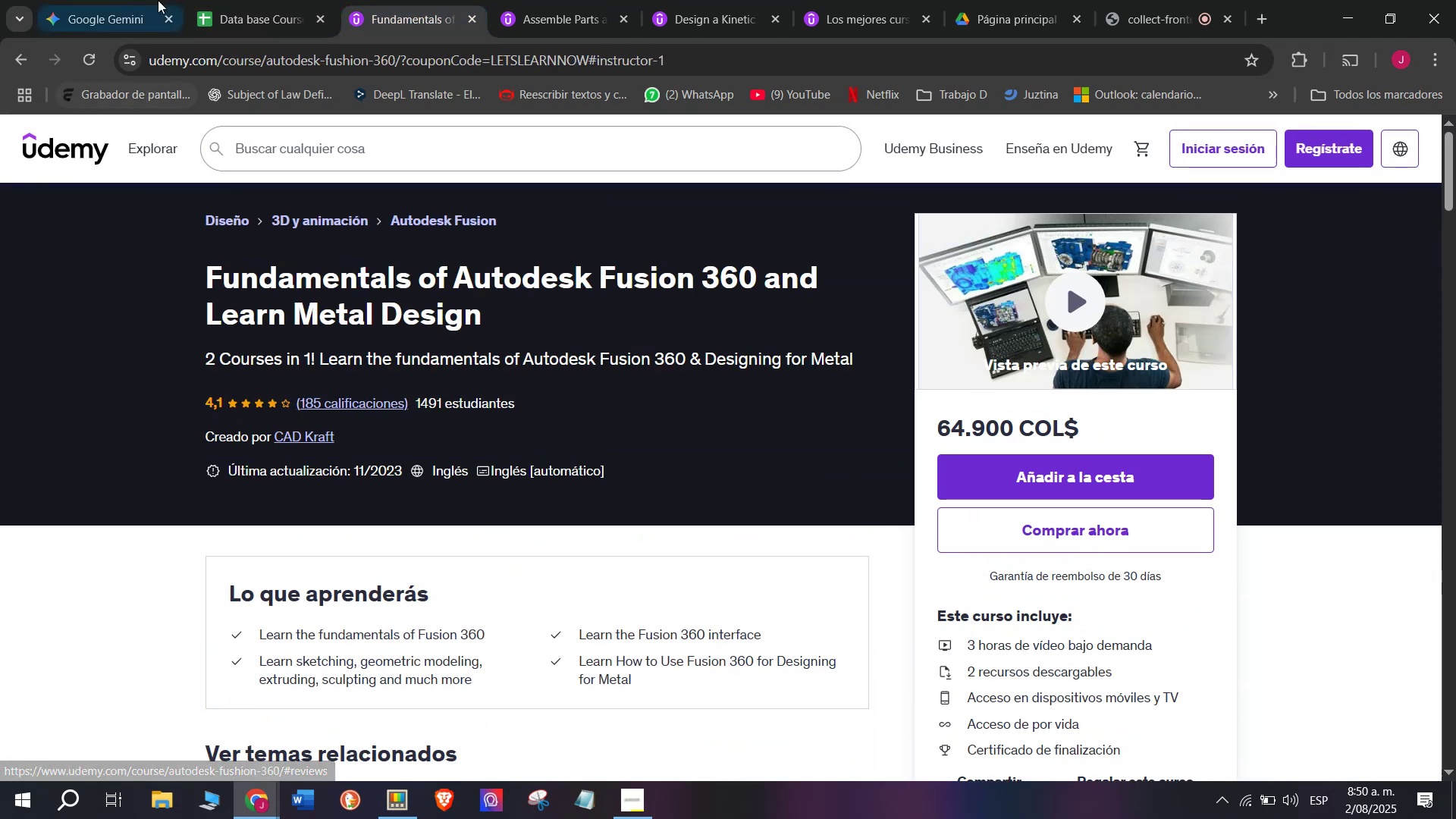 
left_click([204, 0])
 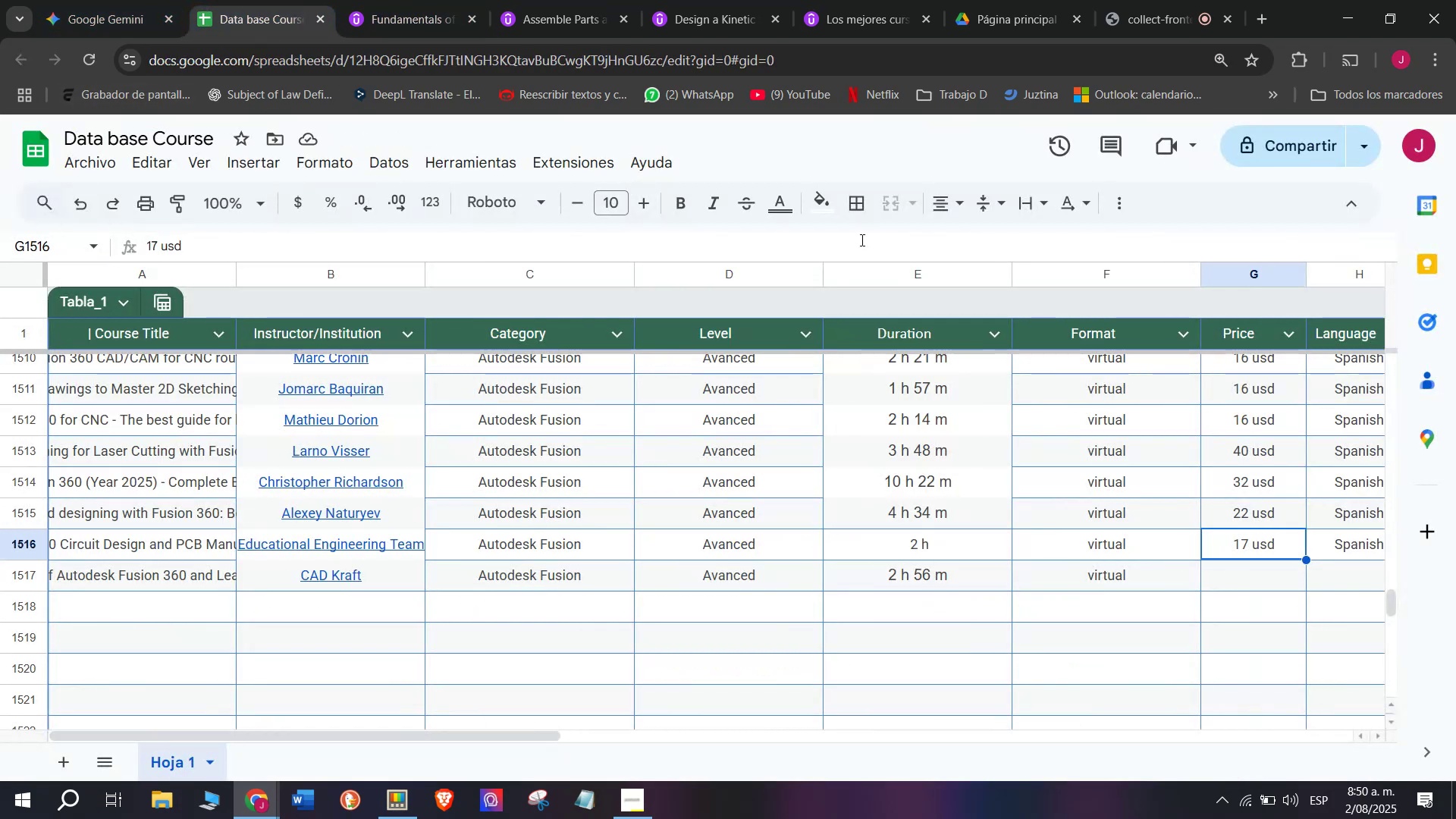 
left_click([420, 0])
 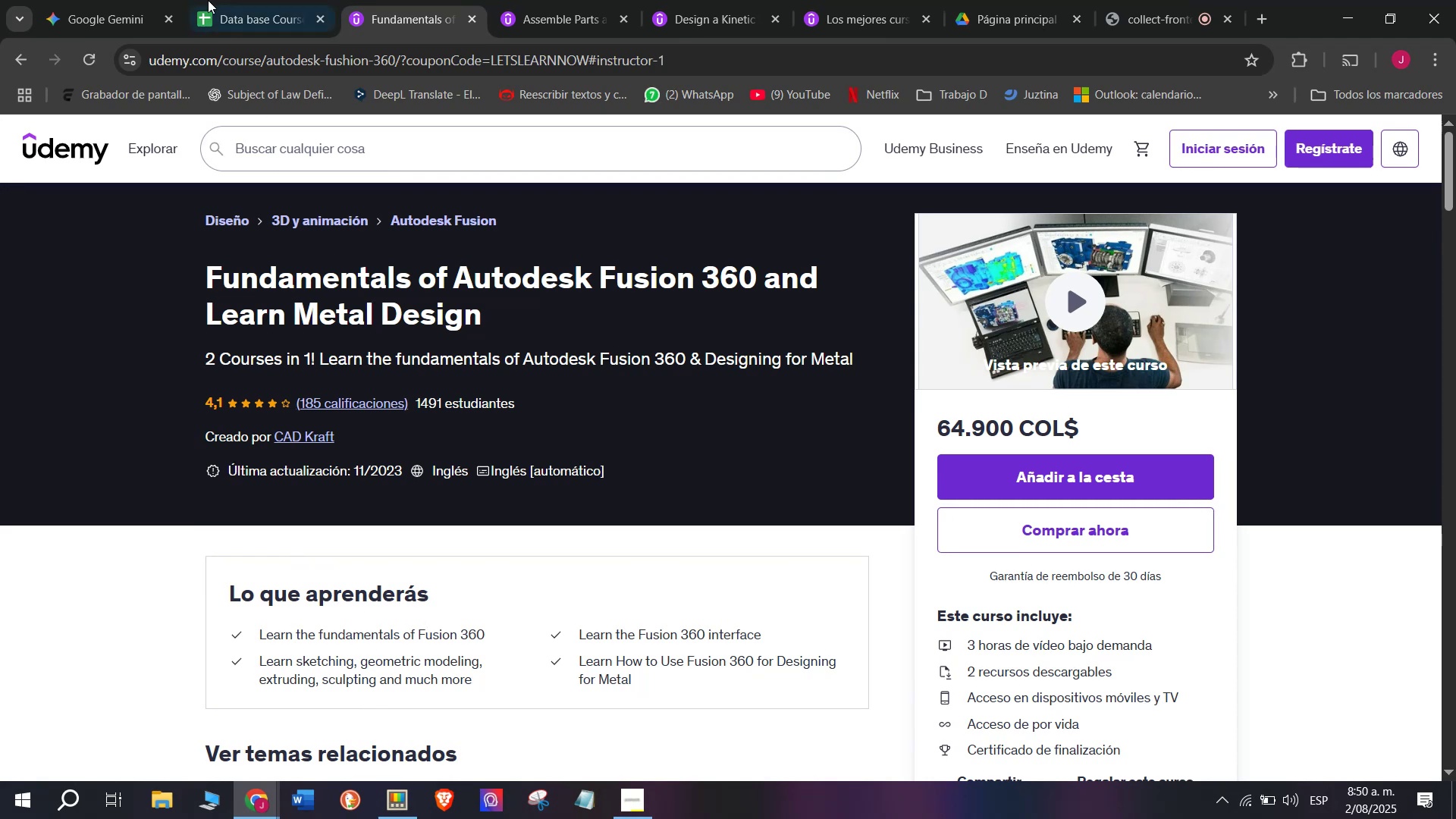 
left_click([209, 0])
 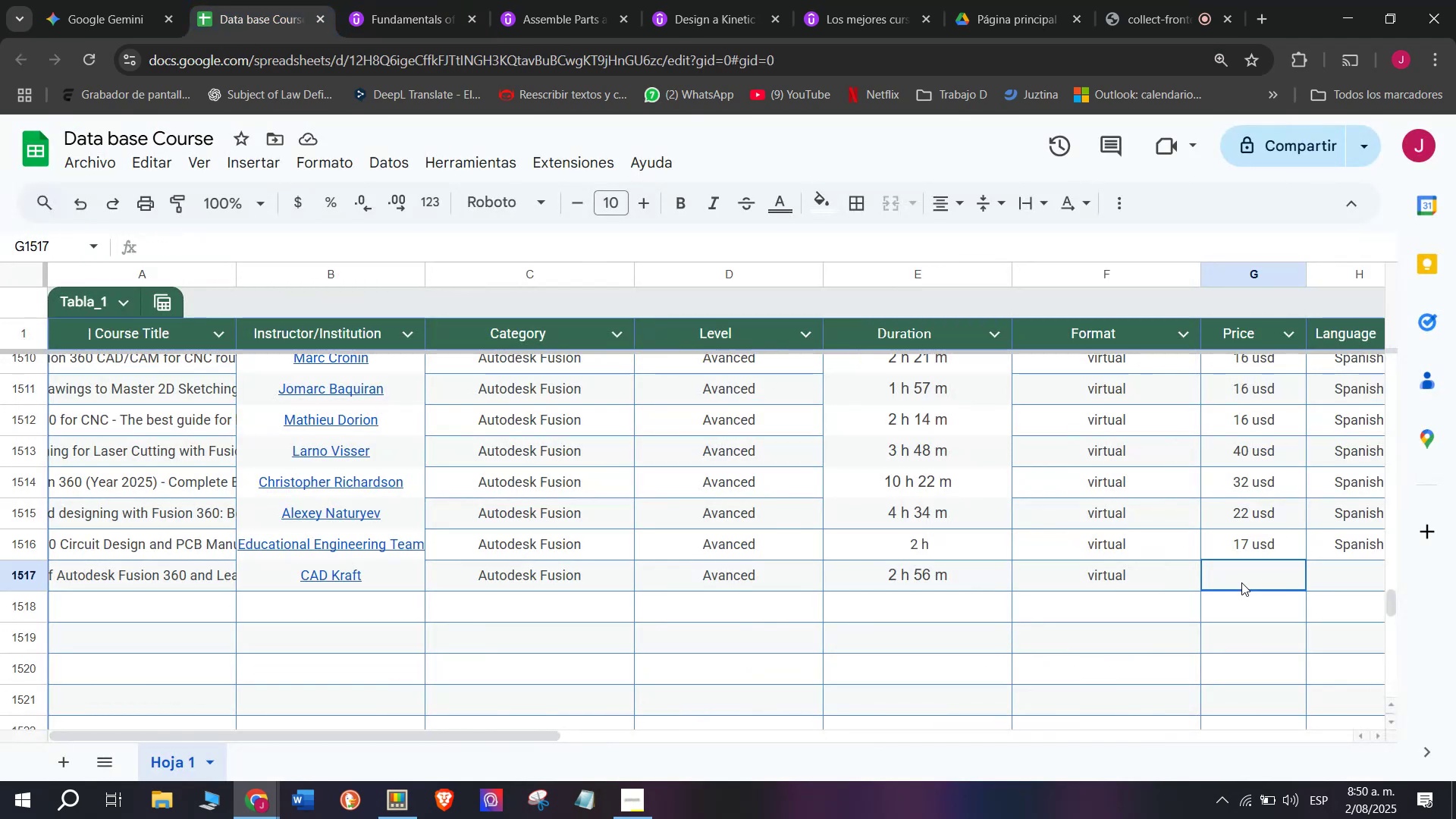 
double_click([1241, 582])
 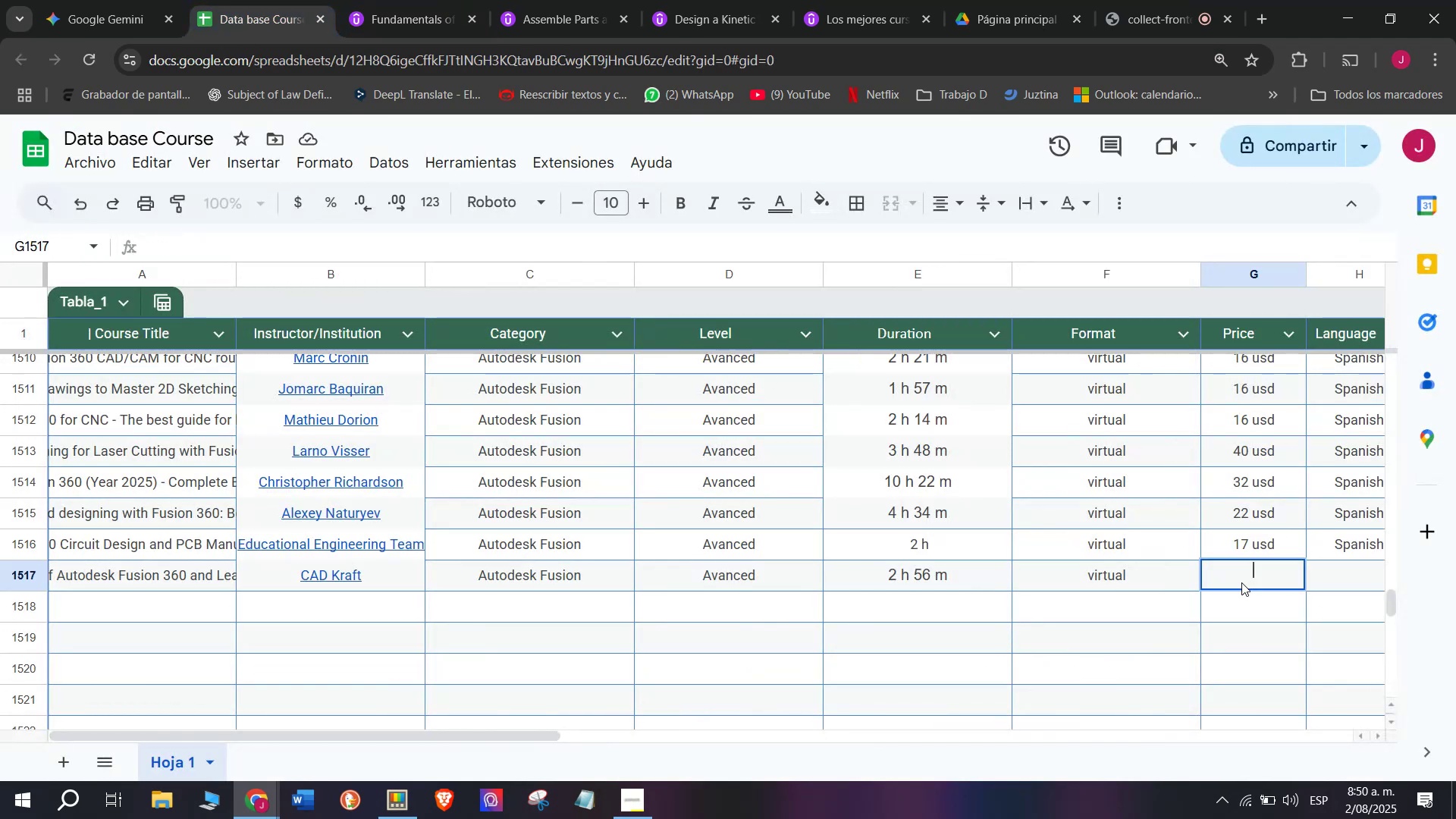 
type(16 usd)
 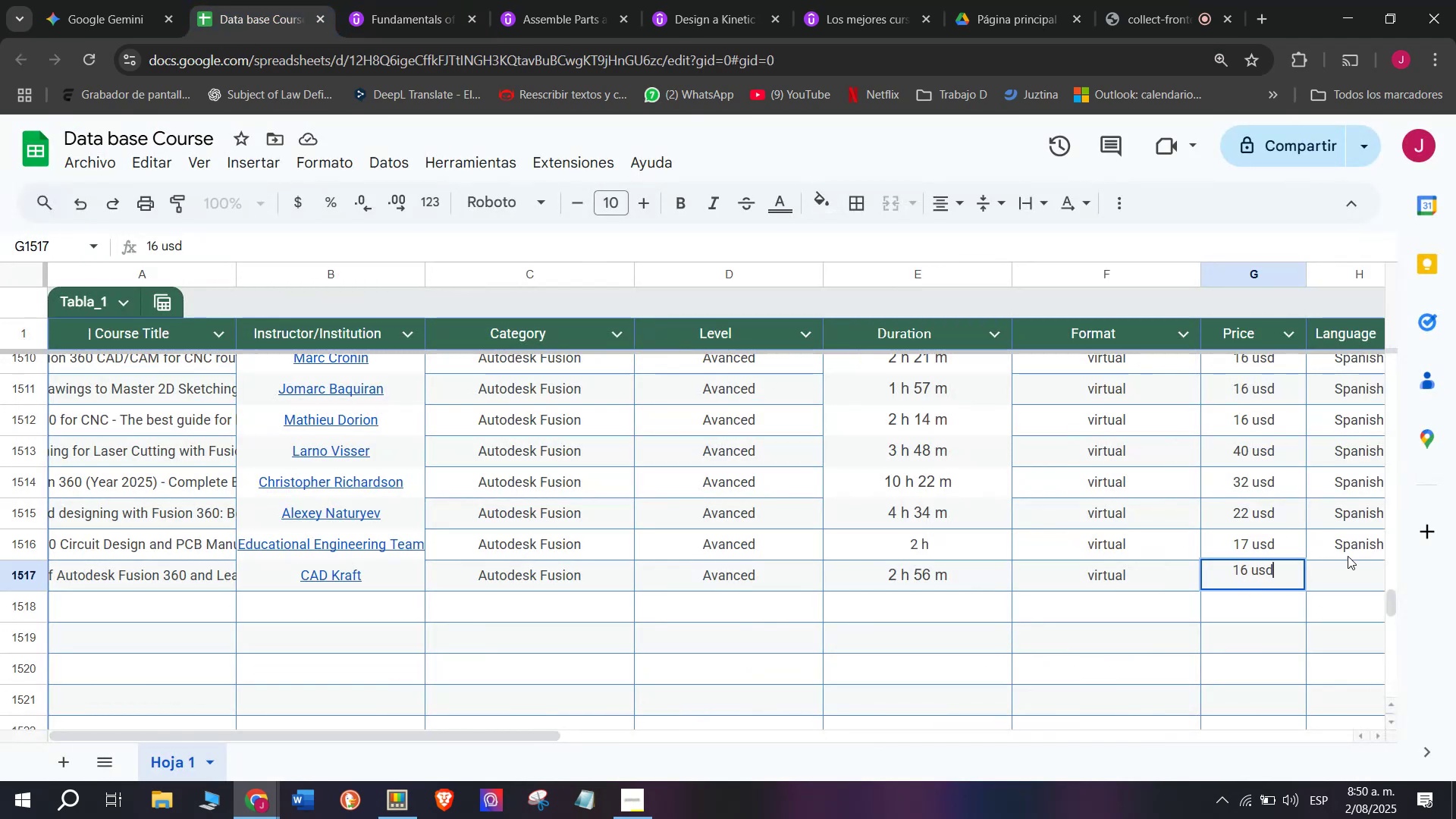 
left_click([1345, 556])
 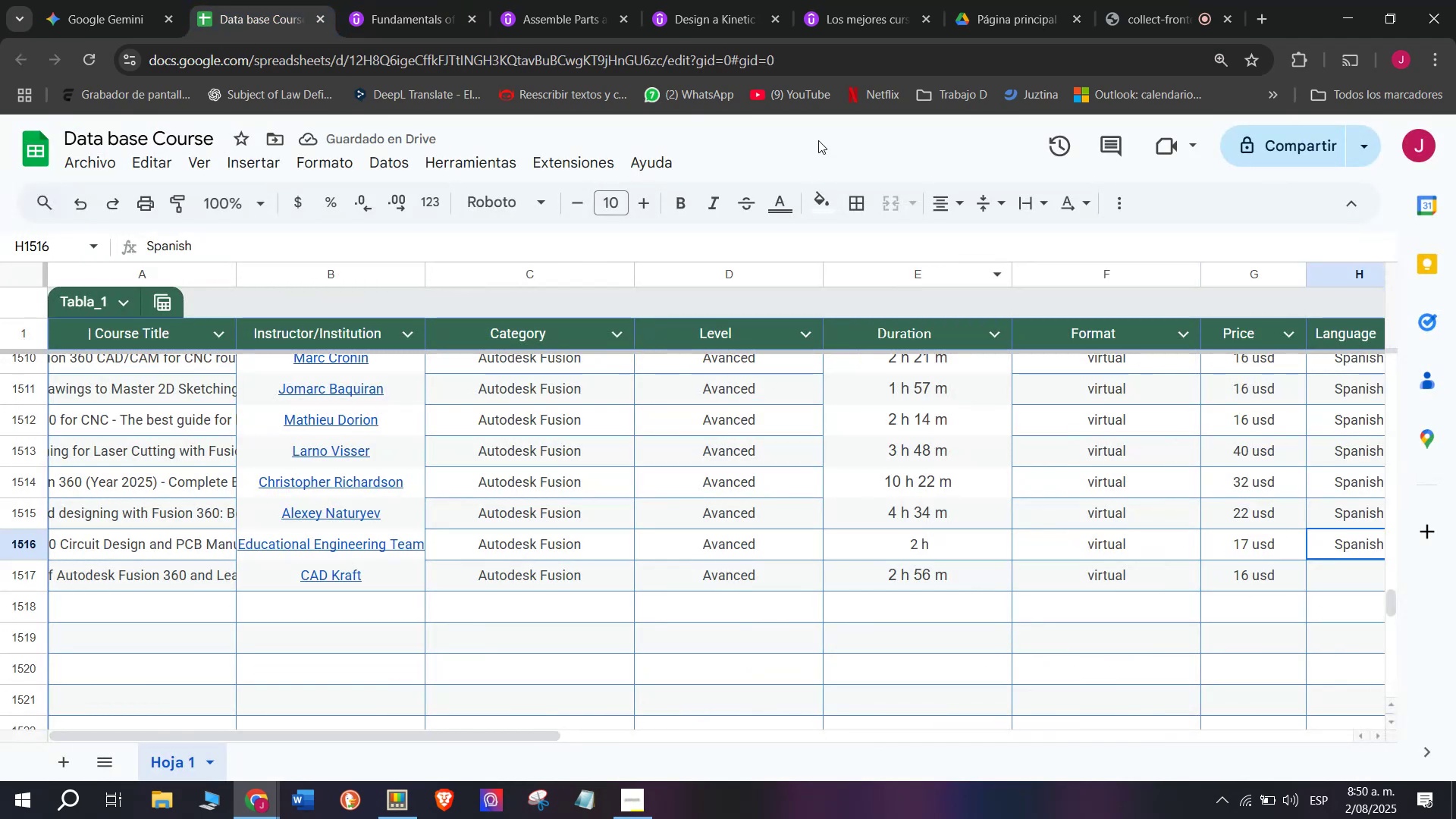 
key(Control+ControlLeft)
 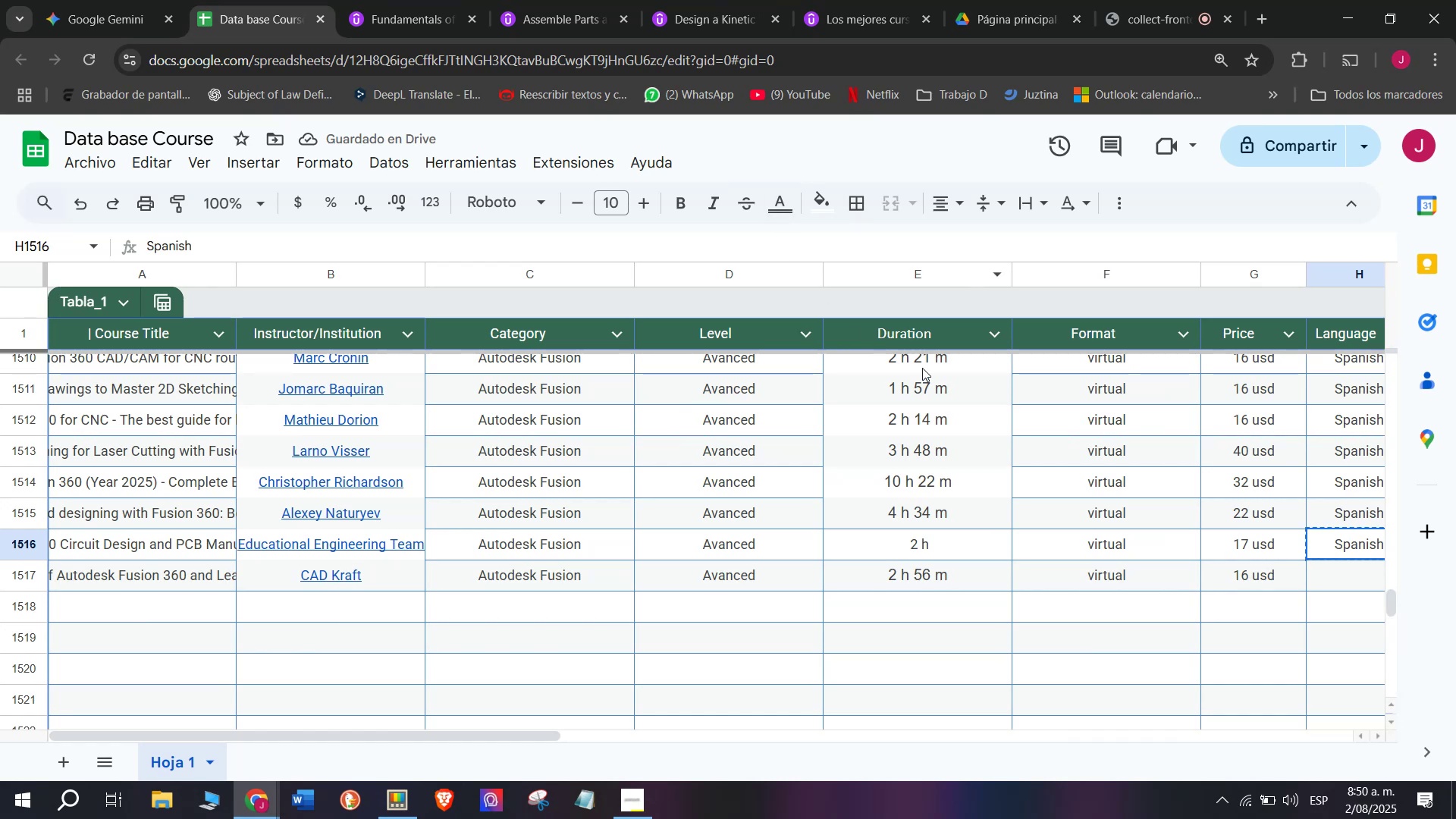 
key(Break)
 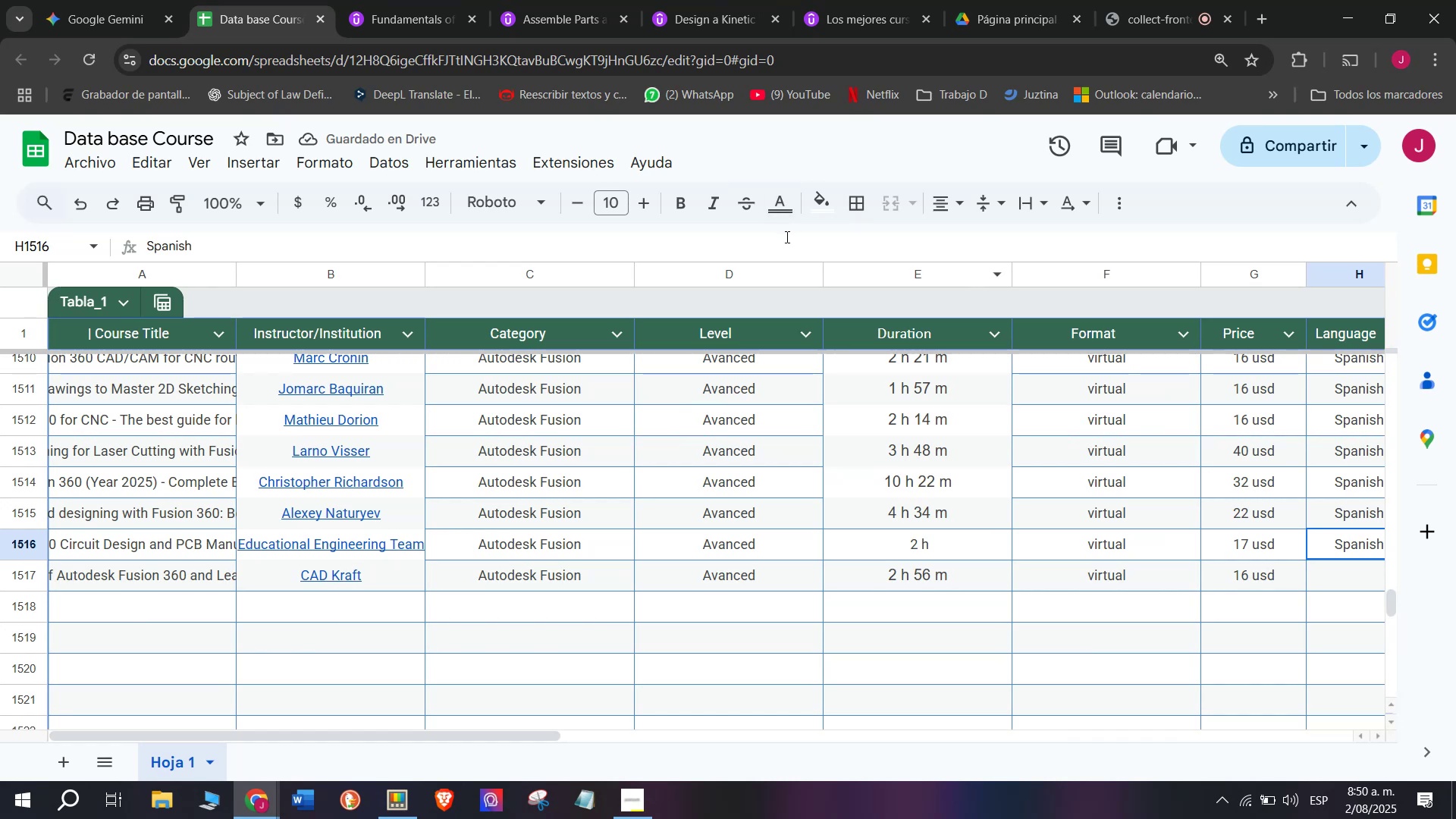 
key(Control+C)
 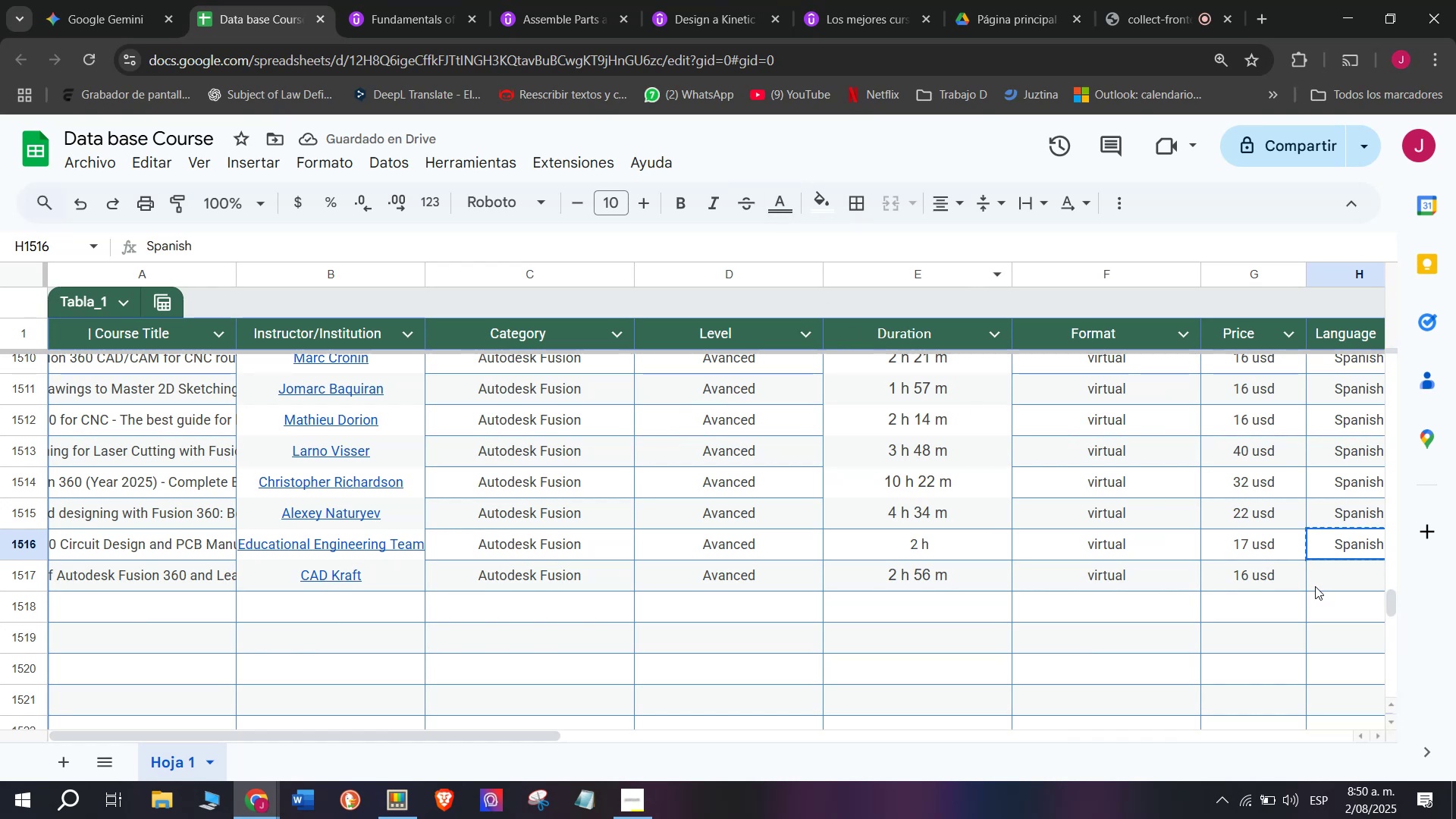 
key(Control+ControlLeft)
 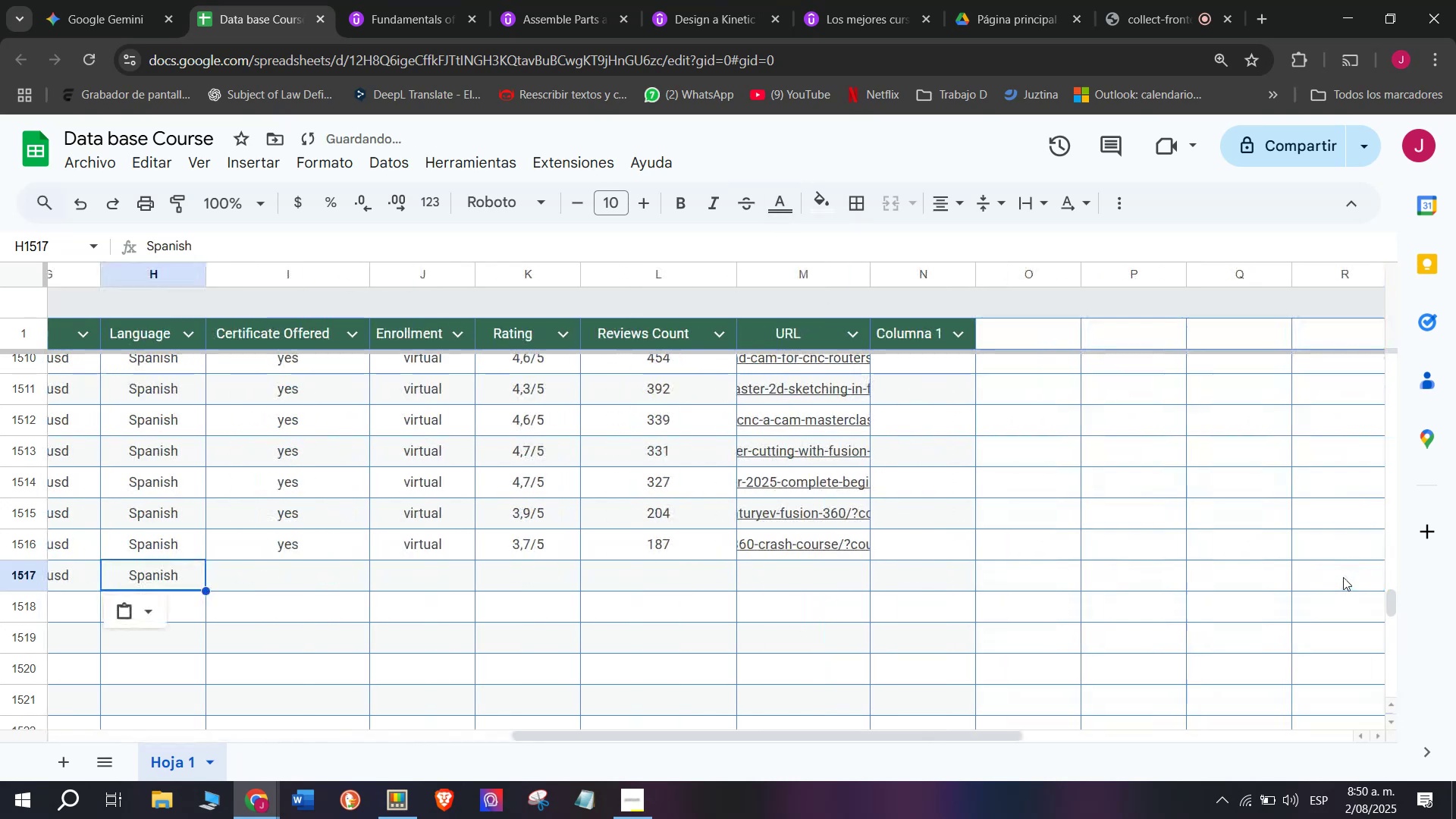 
key(Z)
 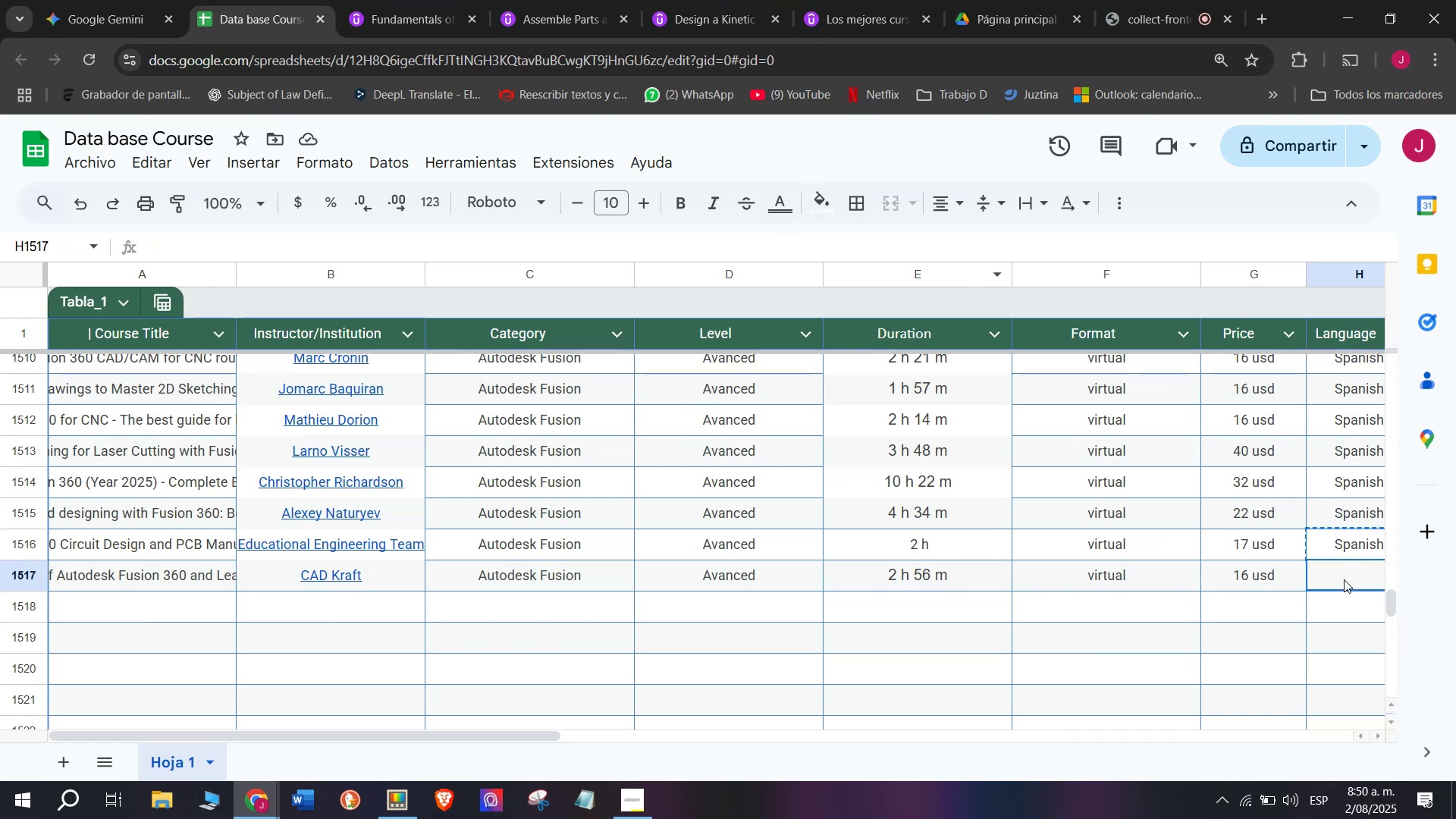 
key(Control+V)
 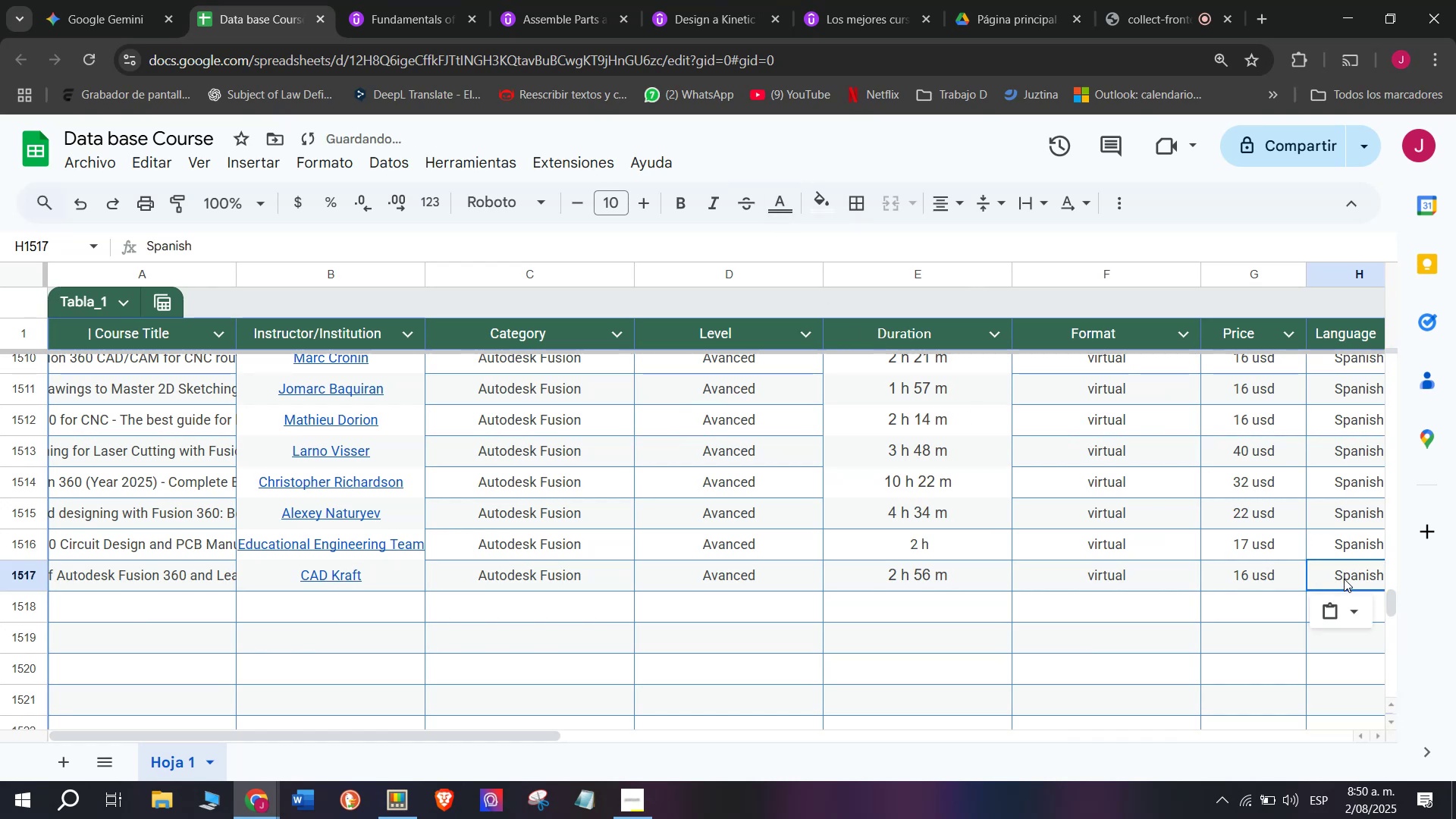 
scroll: coordinate [215, 485], scroll_direction: down, amount: 3.0
 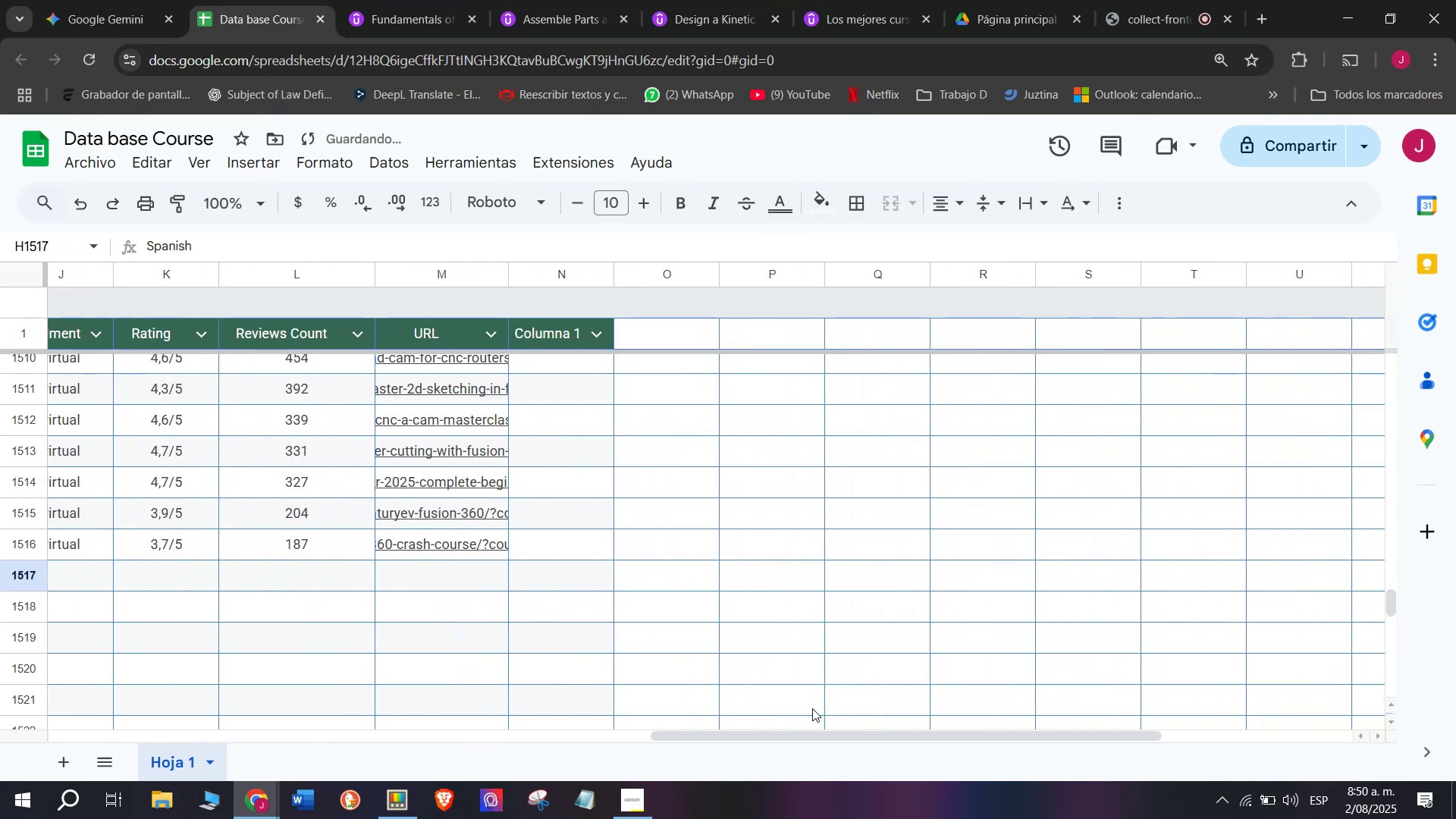 
left_click_drag(start_coordinate=[830, 731], to_coordinate=[602, 766])
 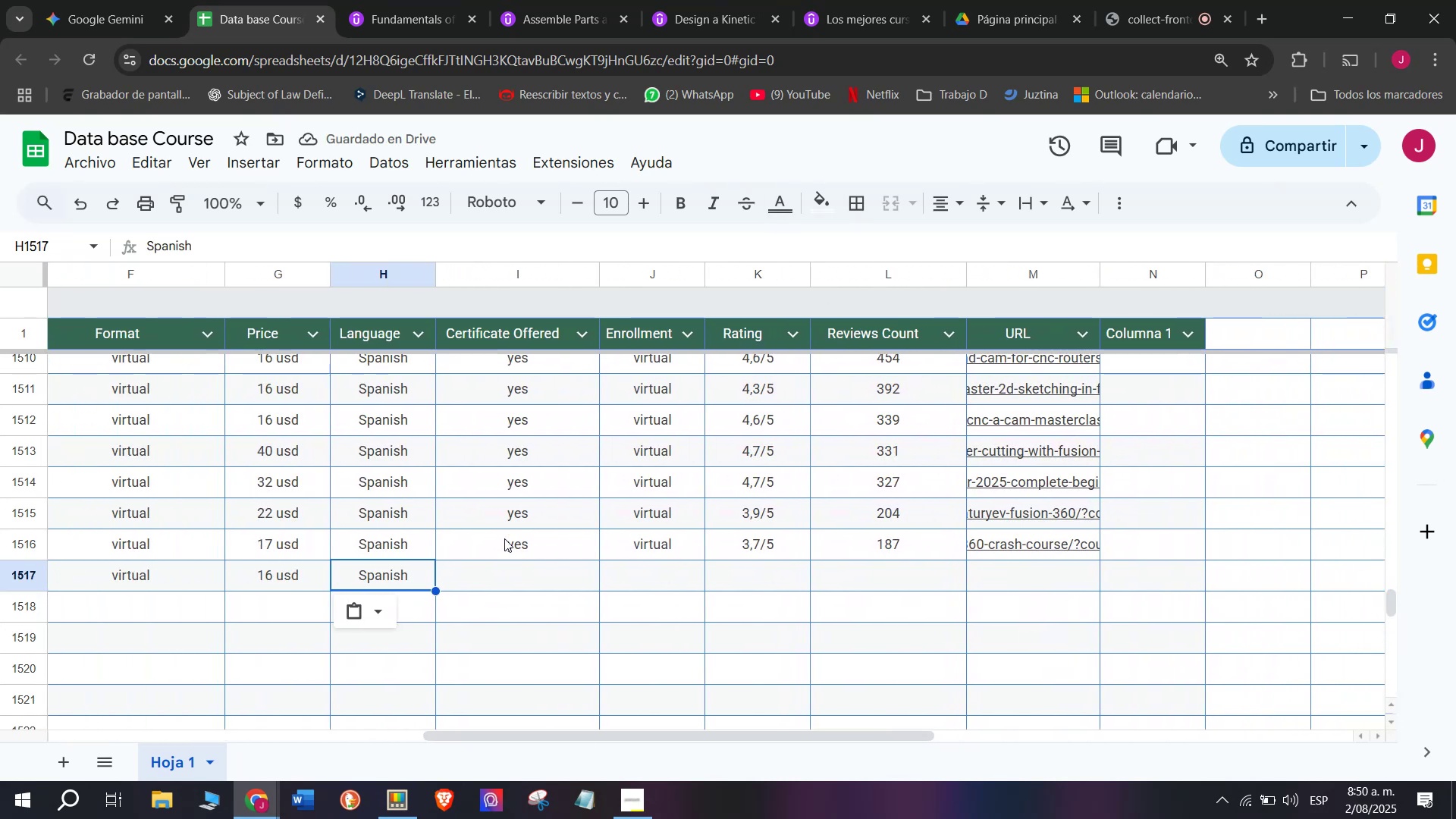 
key(Break)
 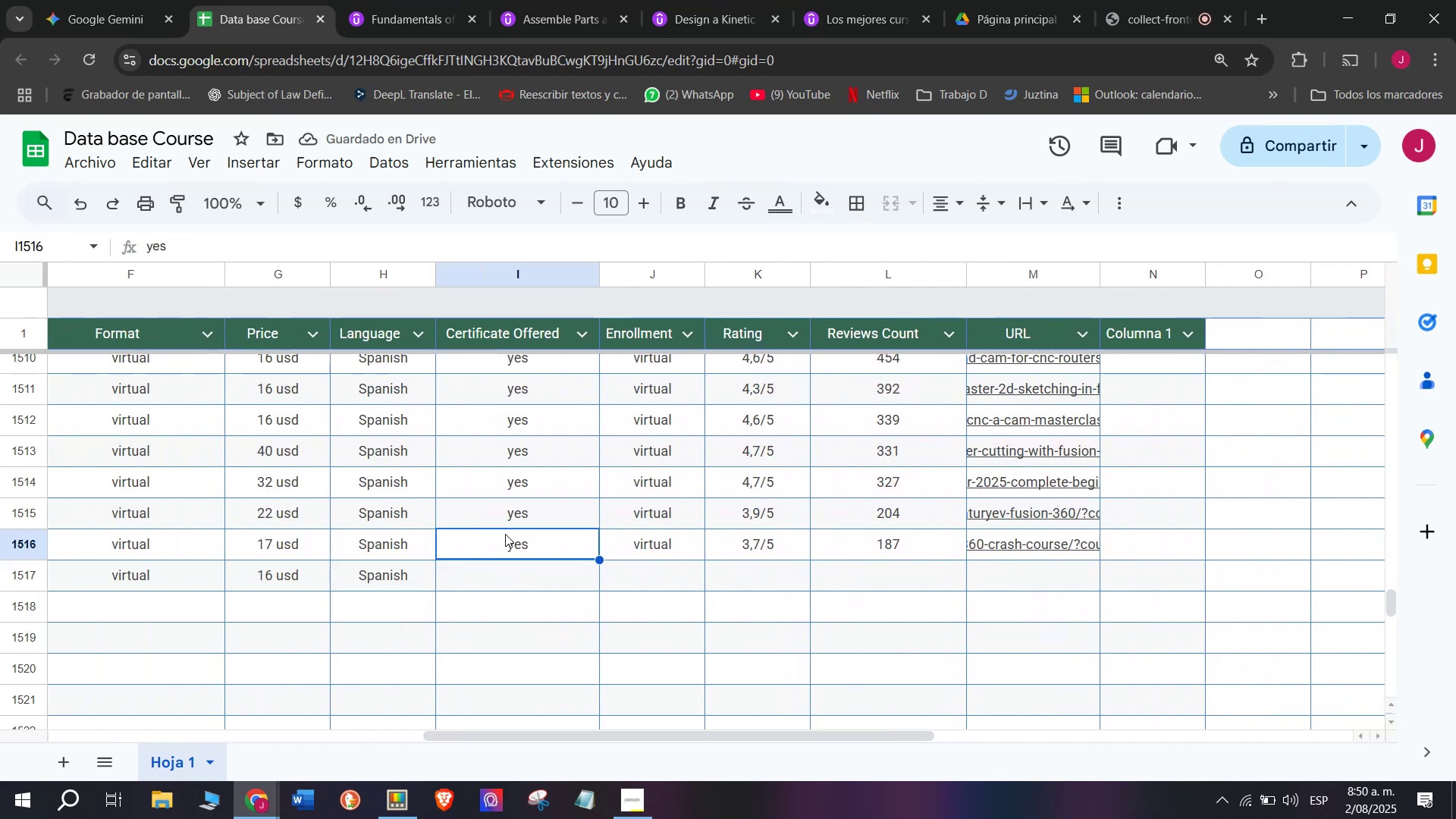 
key(Control+ControlLeft)
 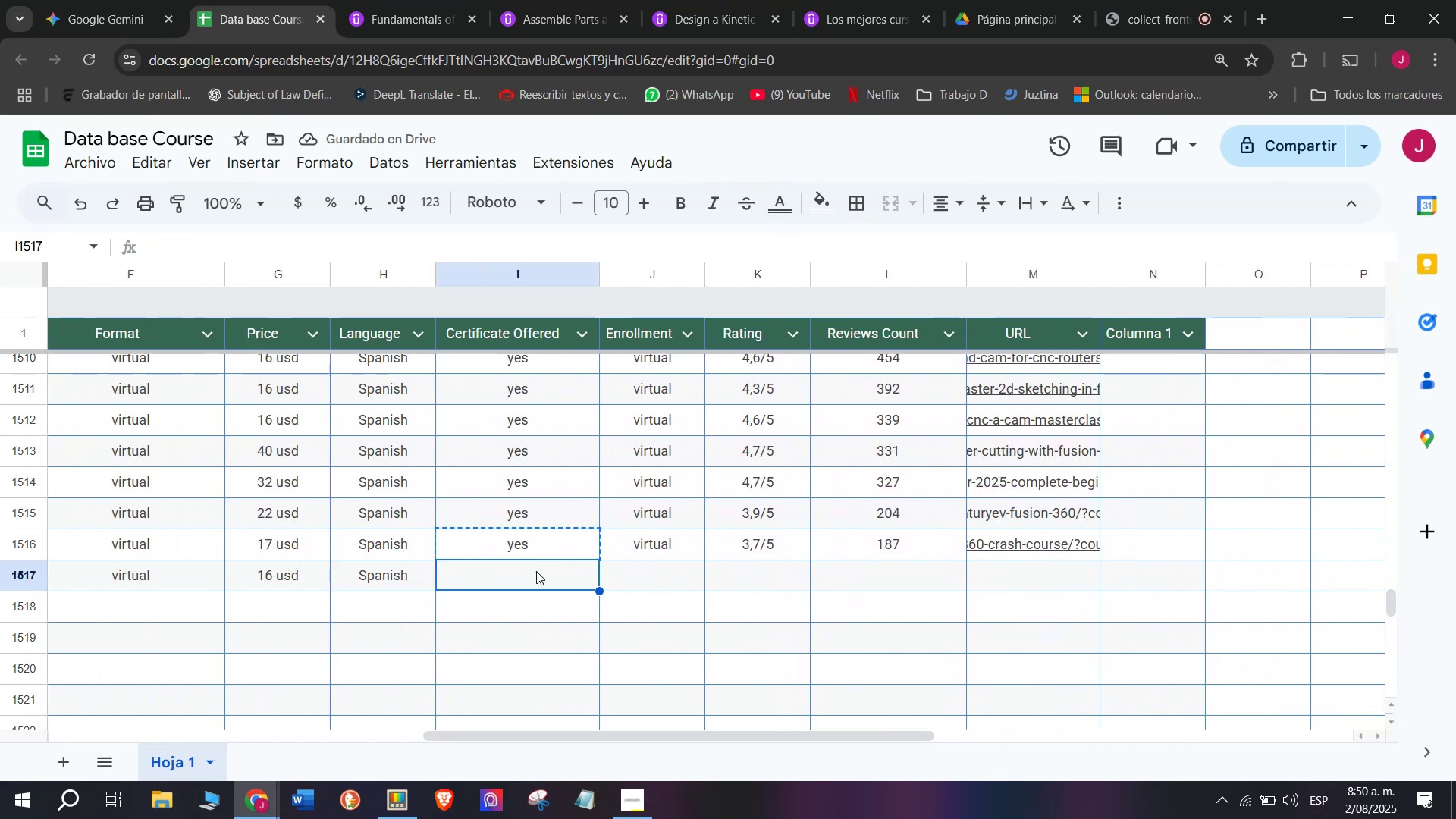 
key(Control+C)
 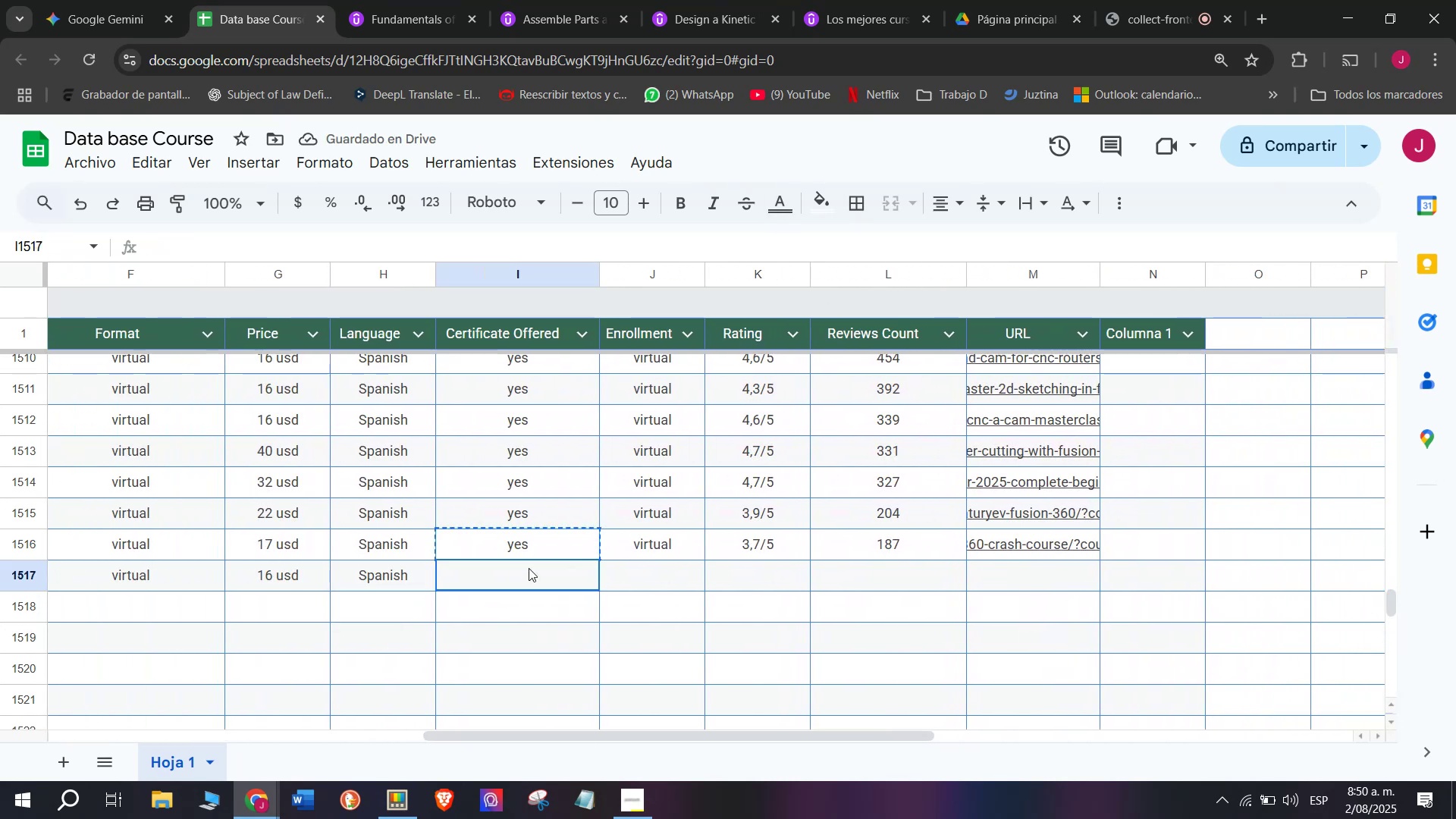 
double_click([529, 568])
 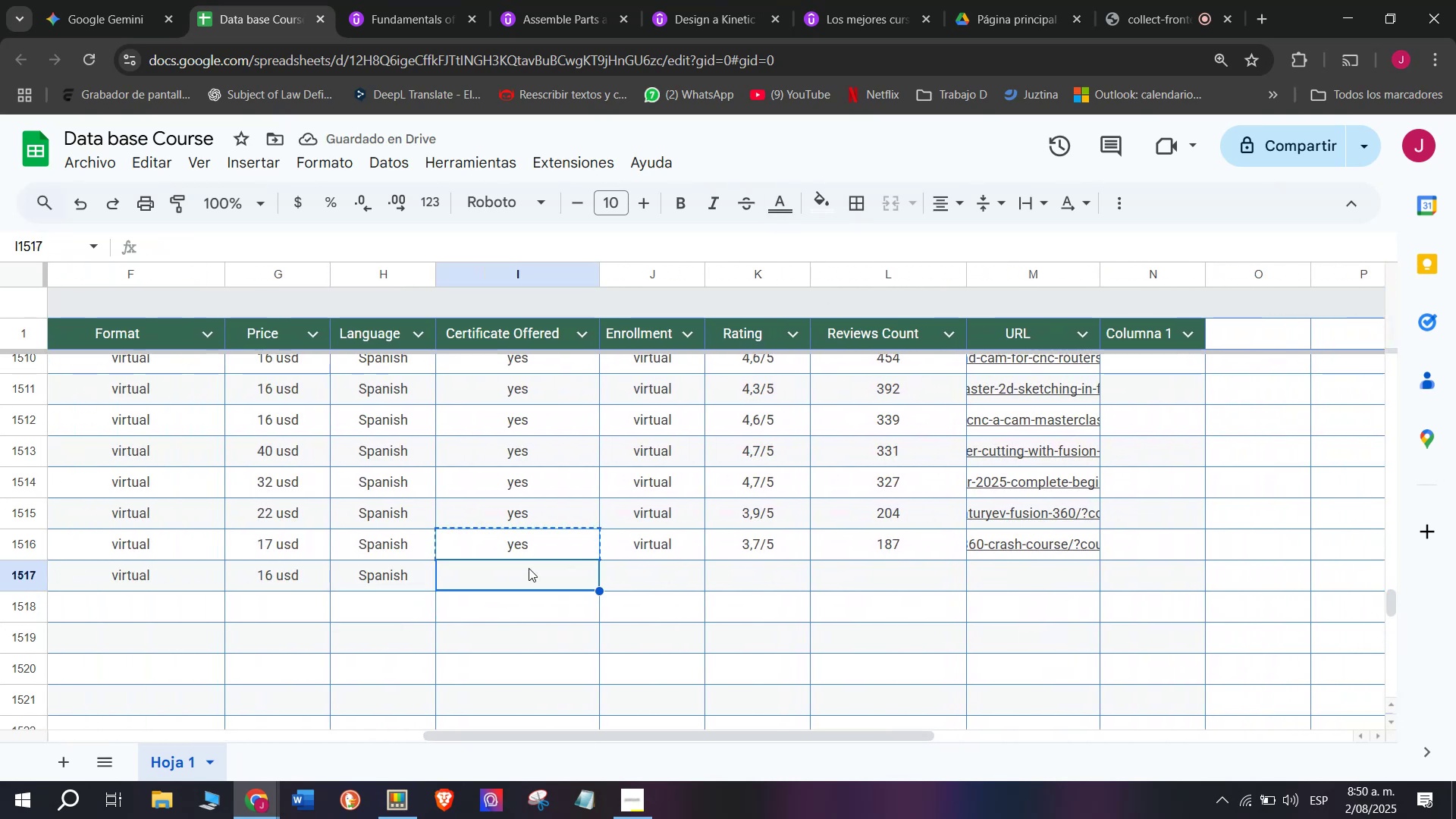 
key(Z)
 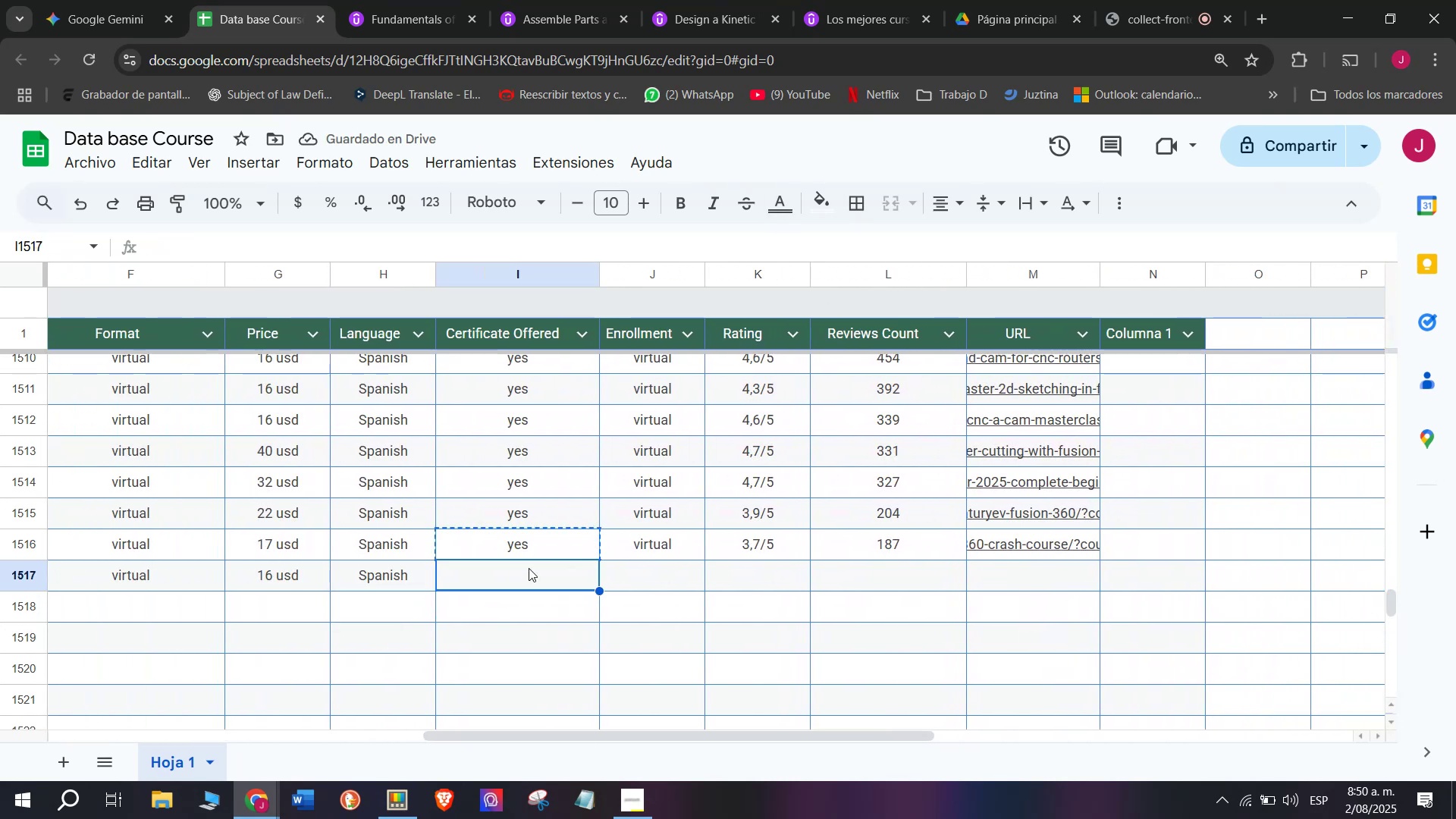 
key(Control+ControlLeft)
 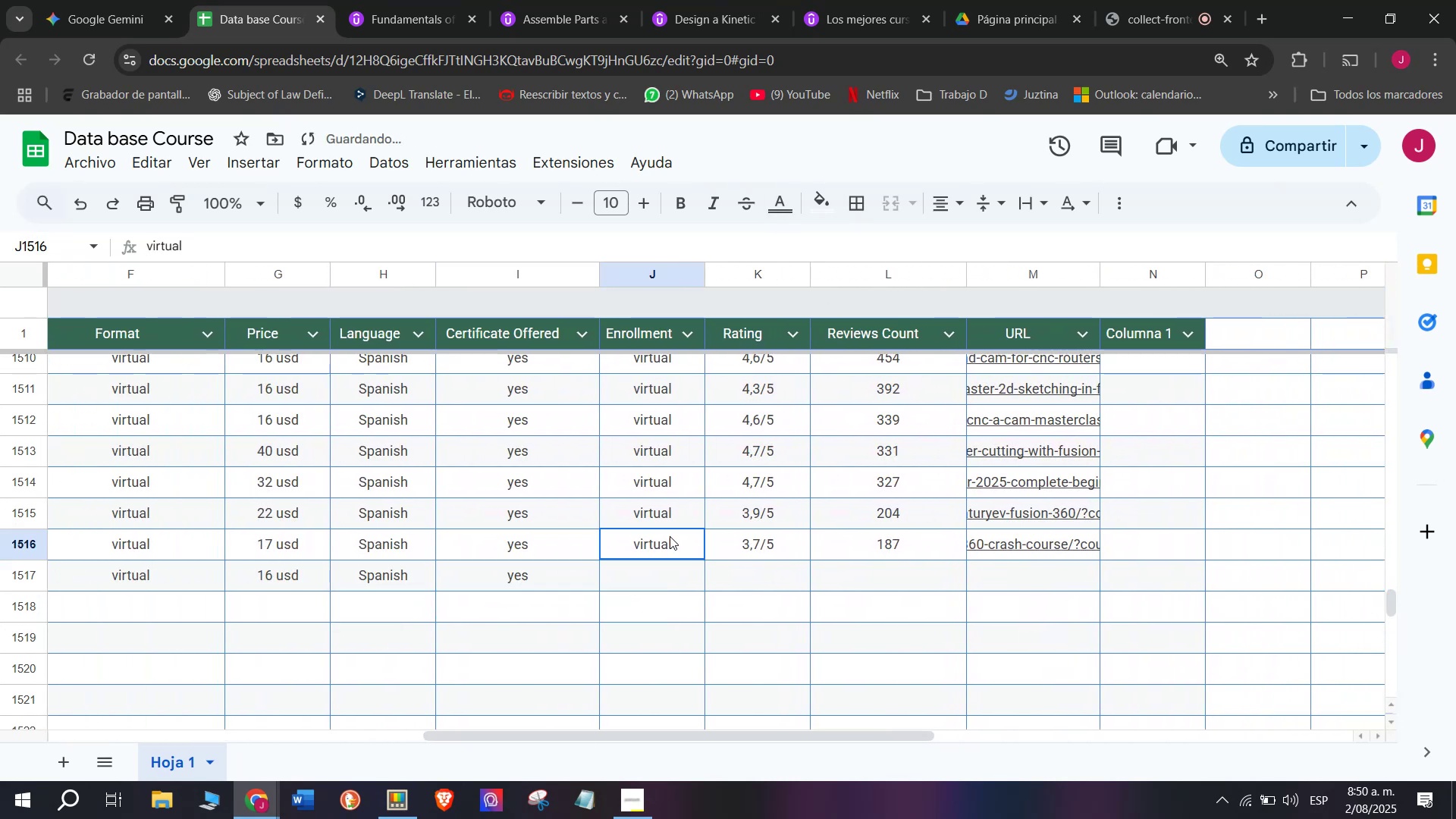 
key(Control+V)
 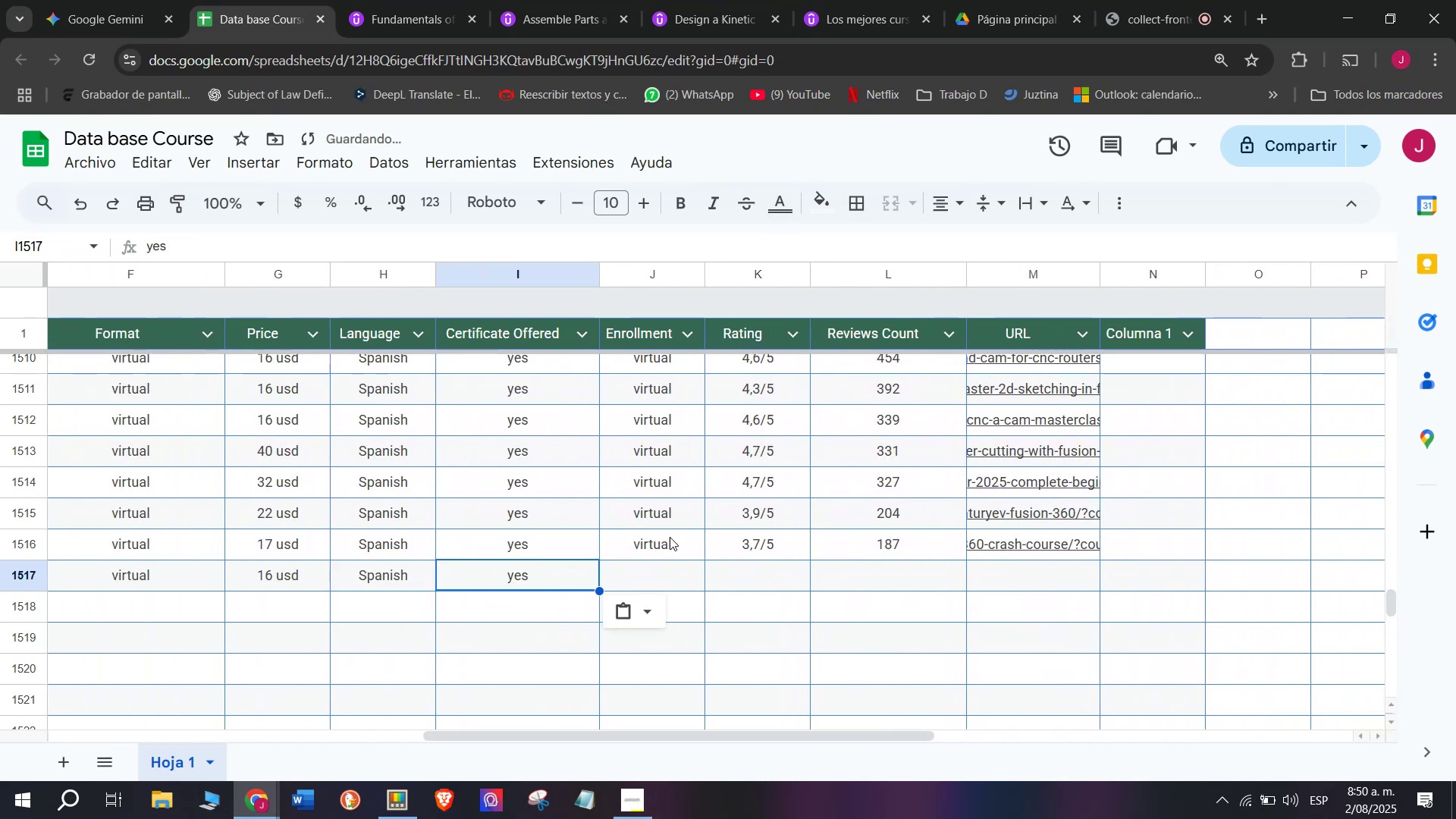 
left_click([670, 536])
 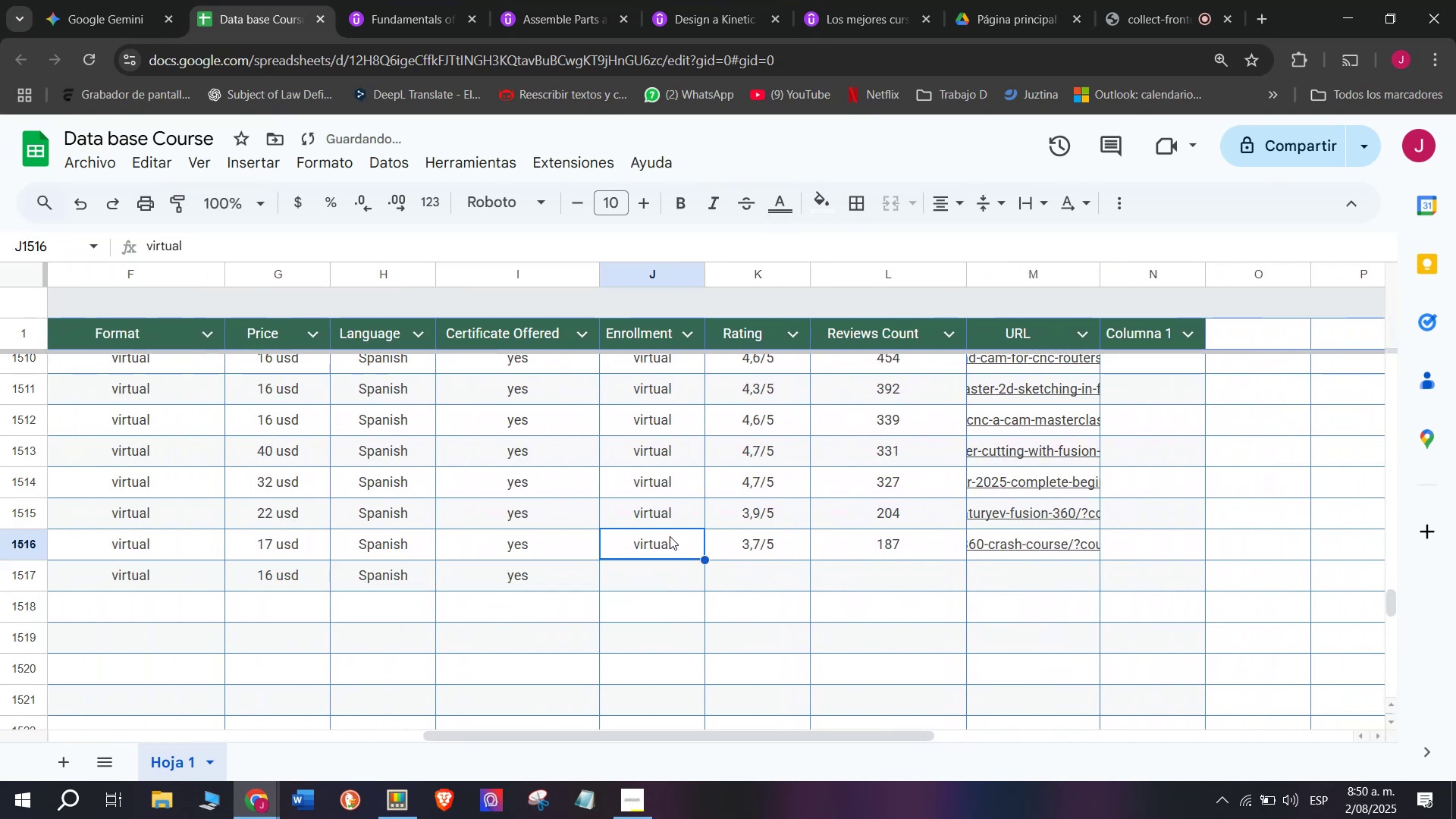 
key(Control+ControlLeft)
 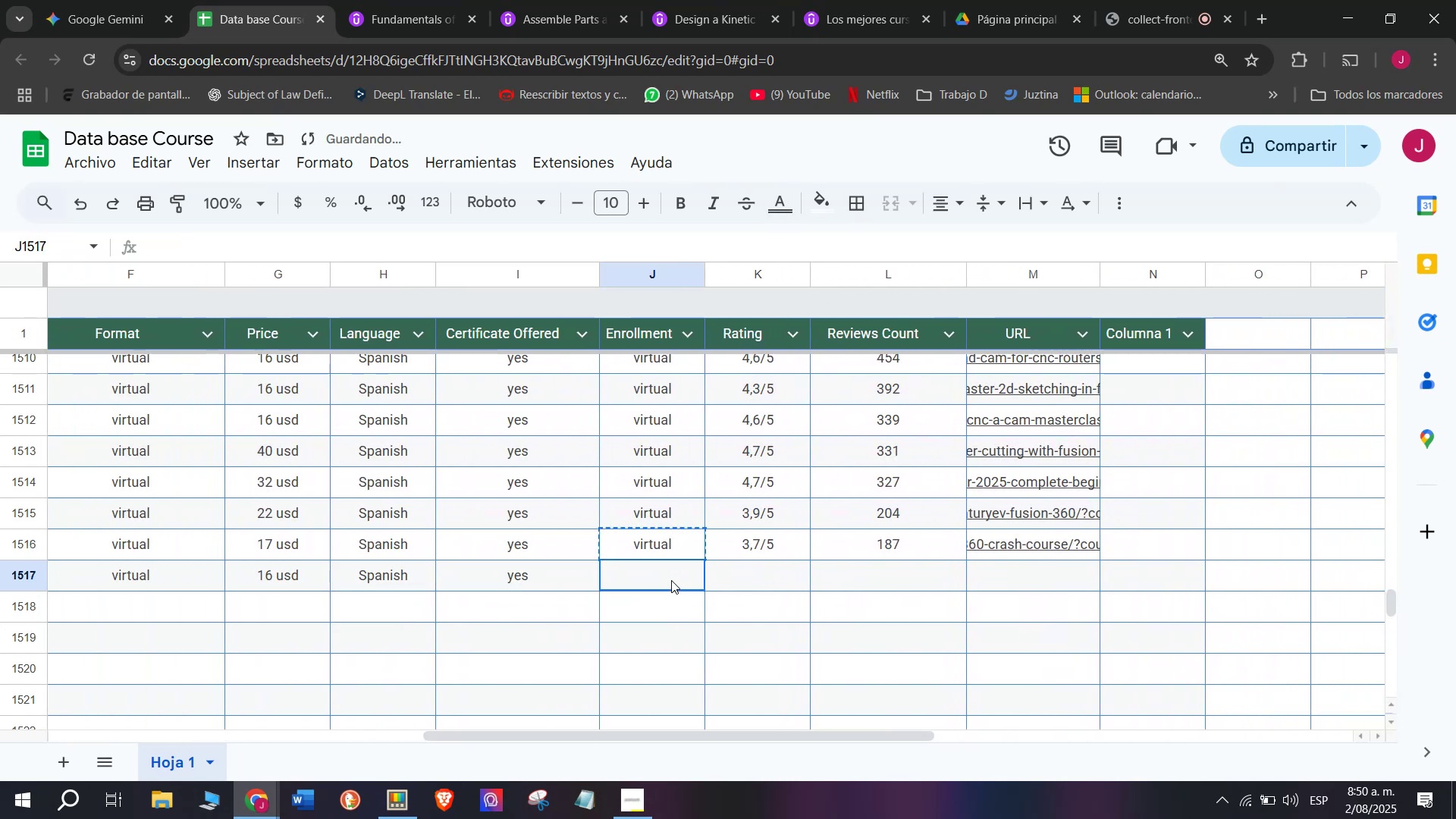 
key(Break)
 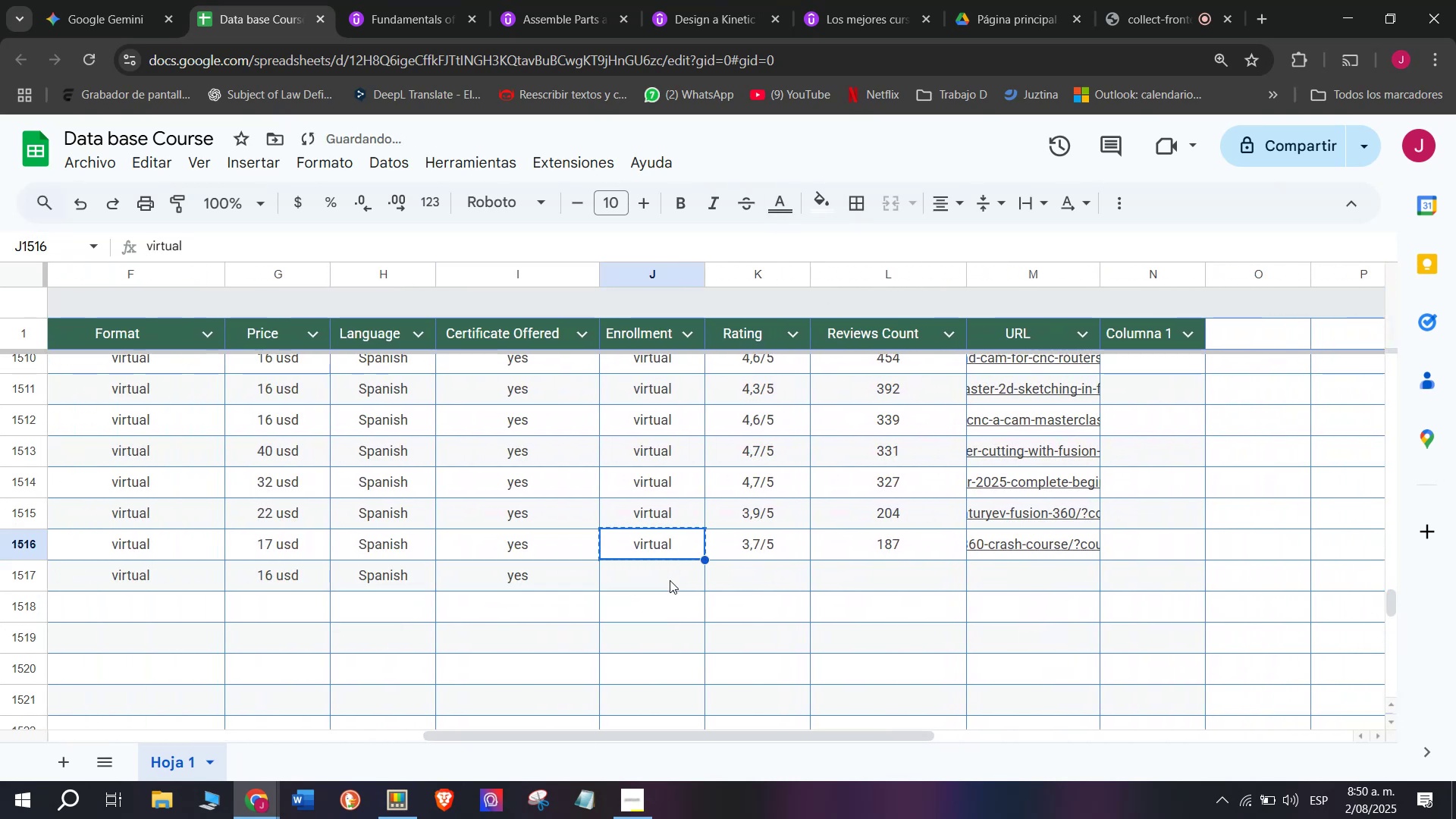 
key(Control+C)
 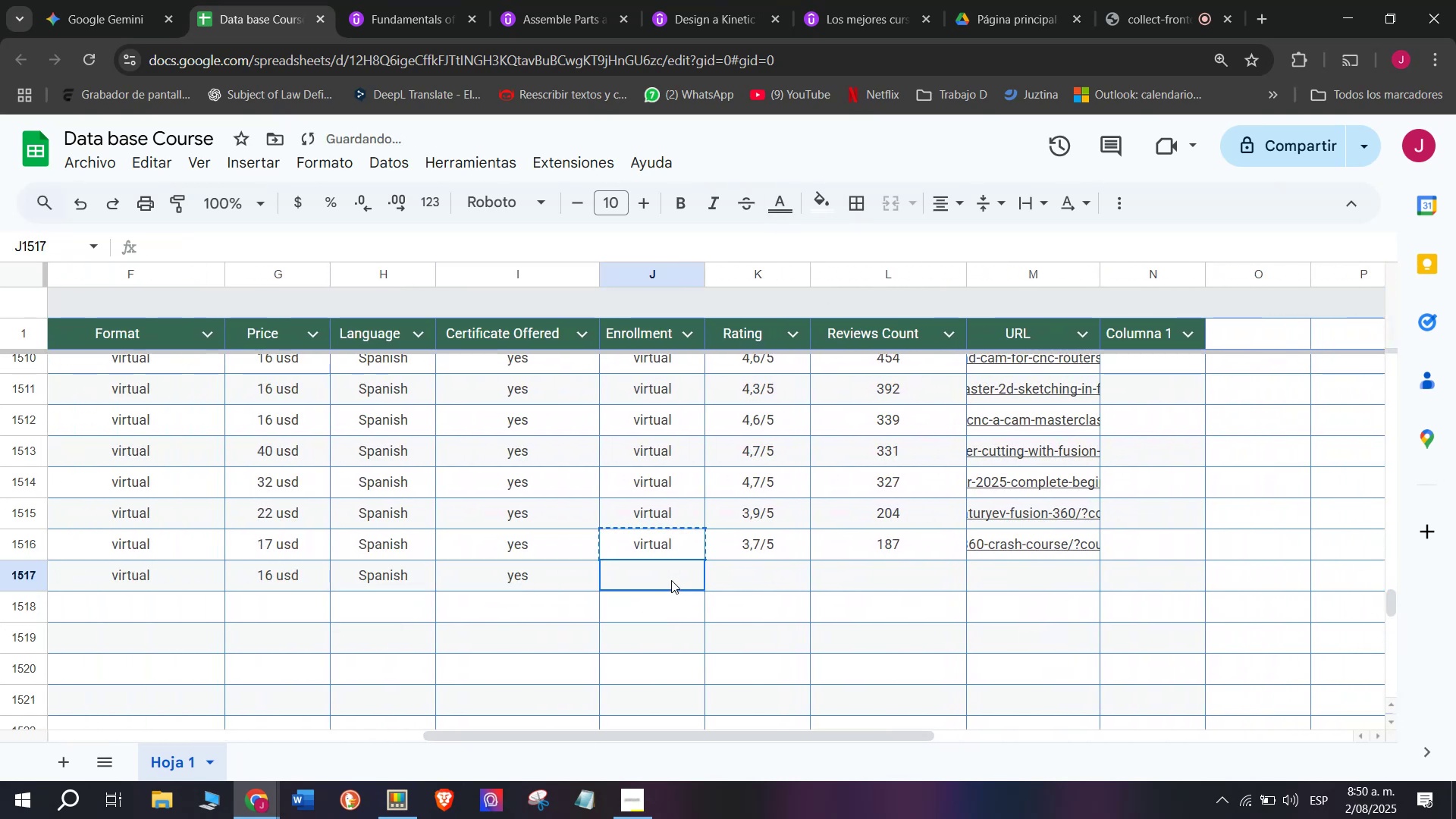 
key(Control+ControlLeft)
 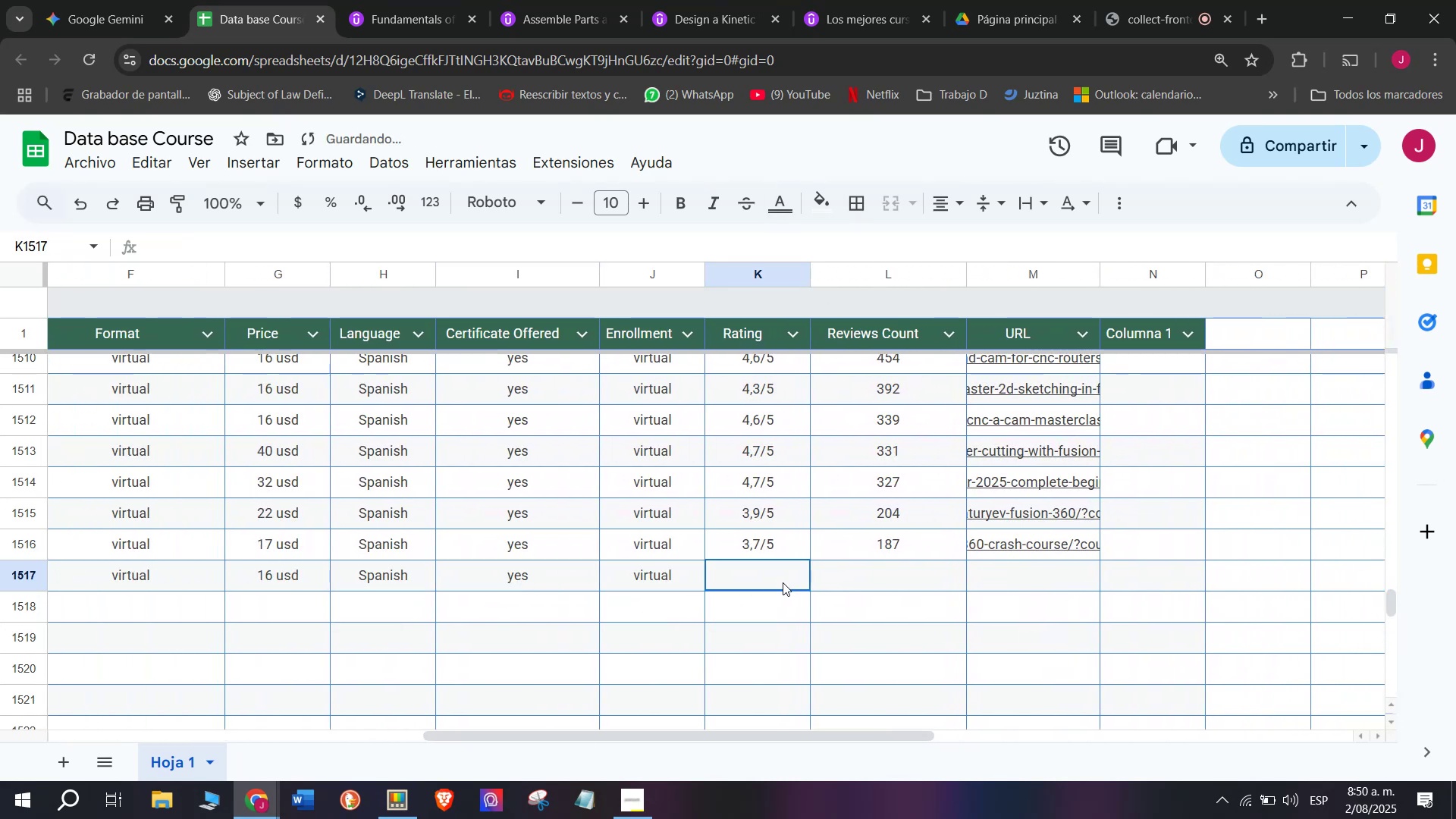 
key(Z)
 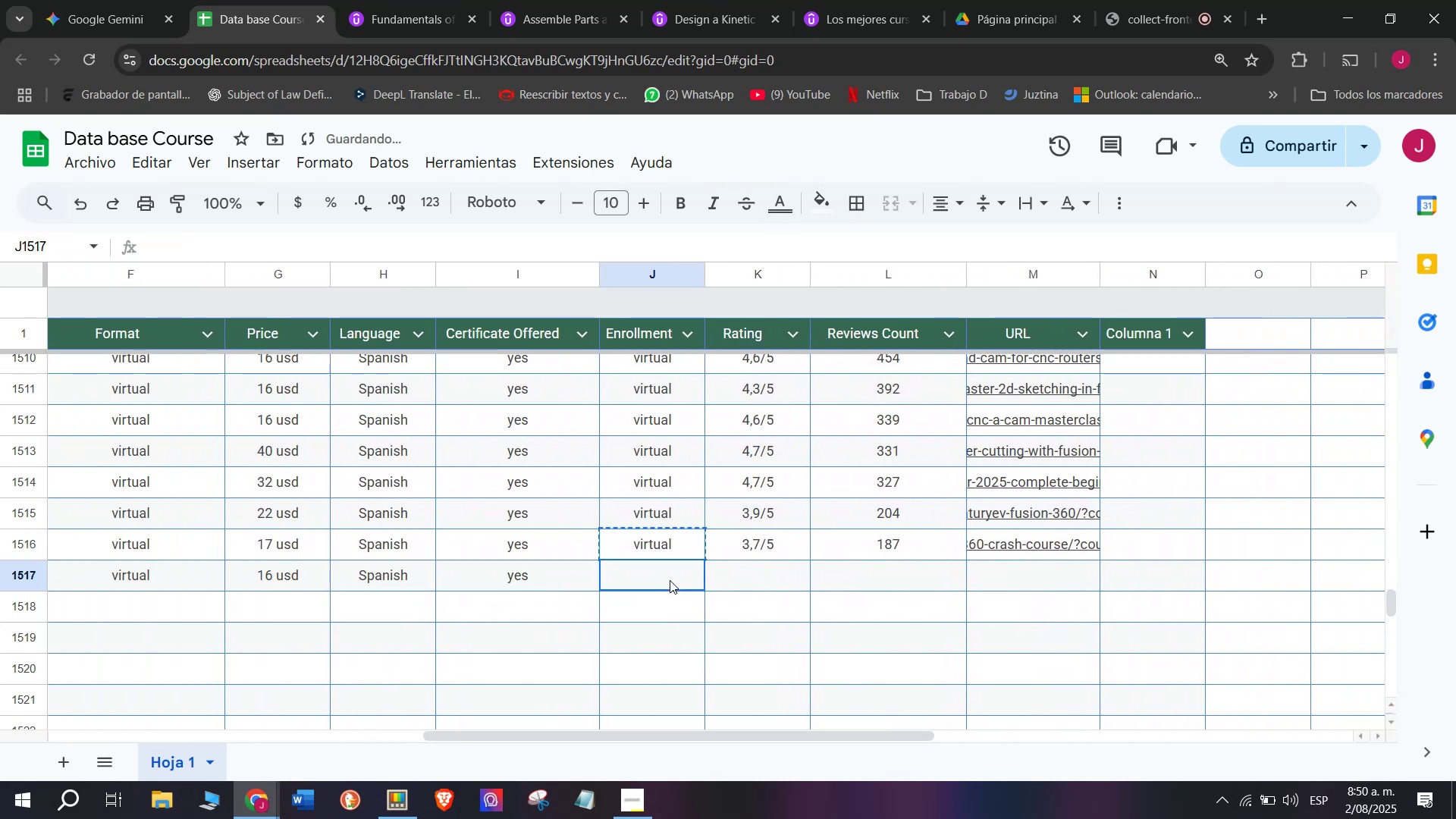 
key(Control+V)
 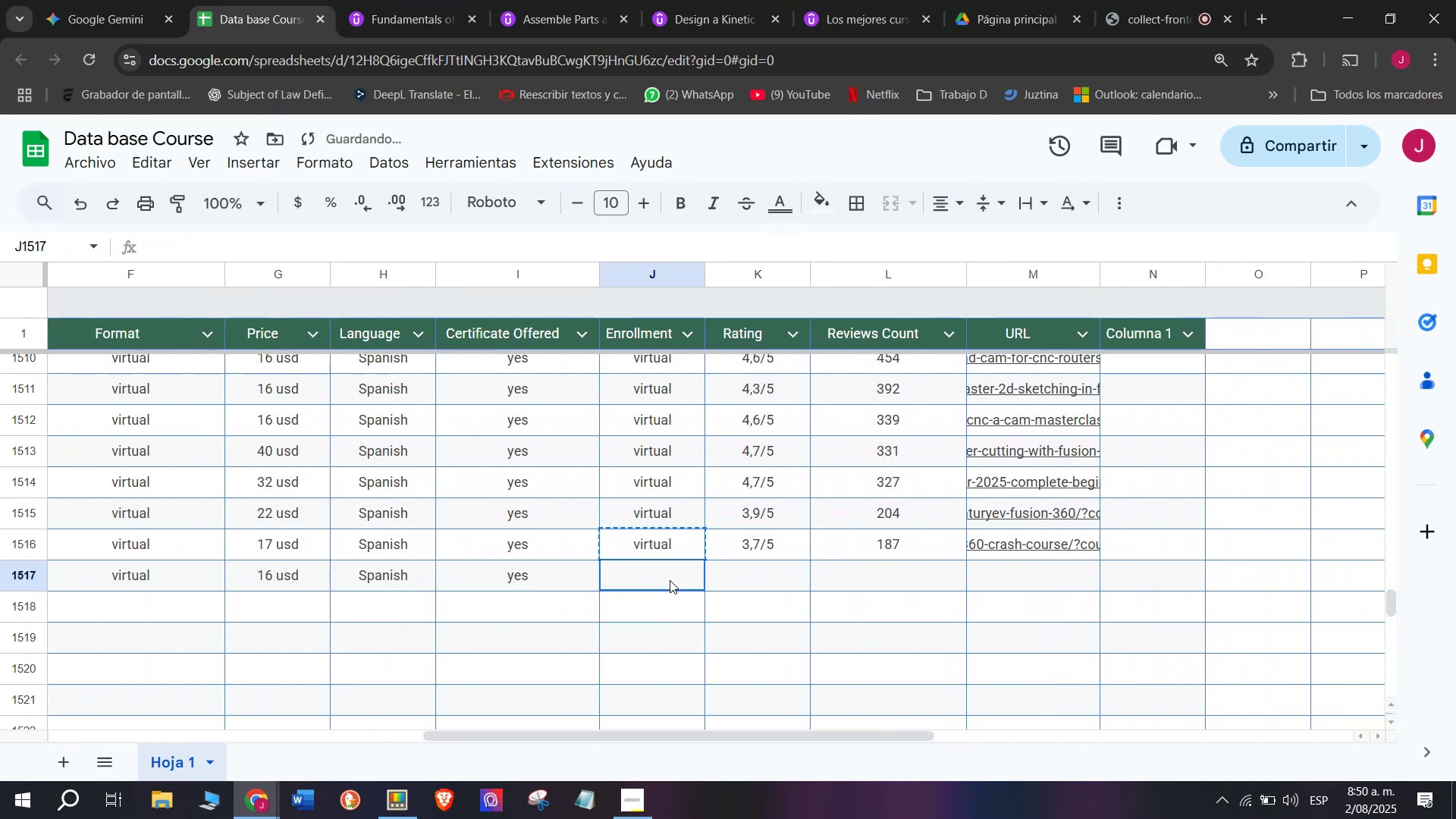 
double_click([670, 580])
 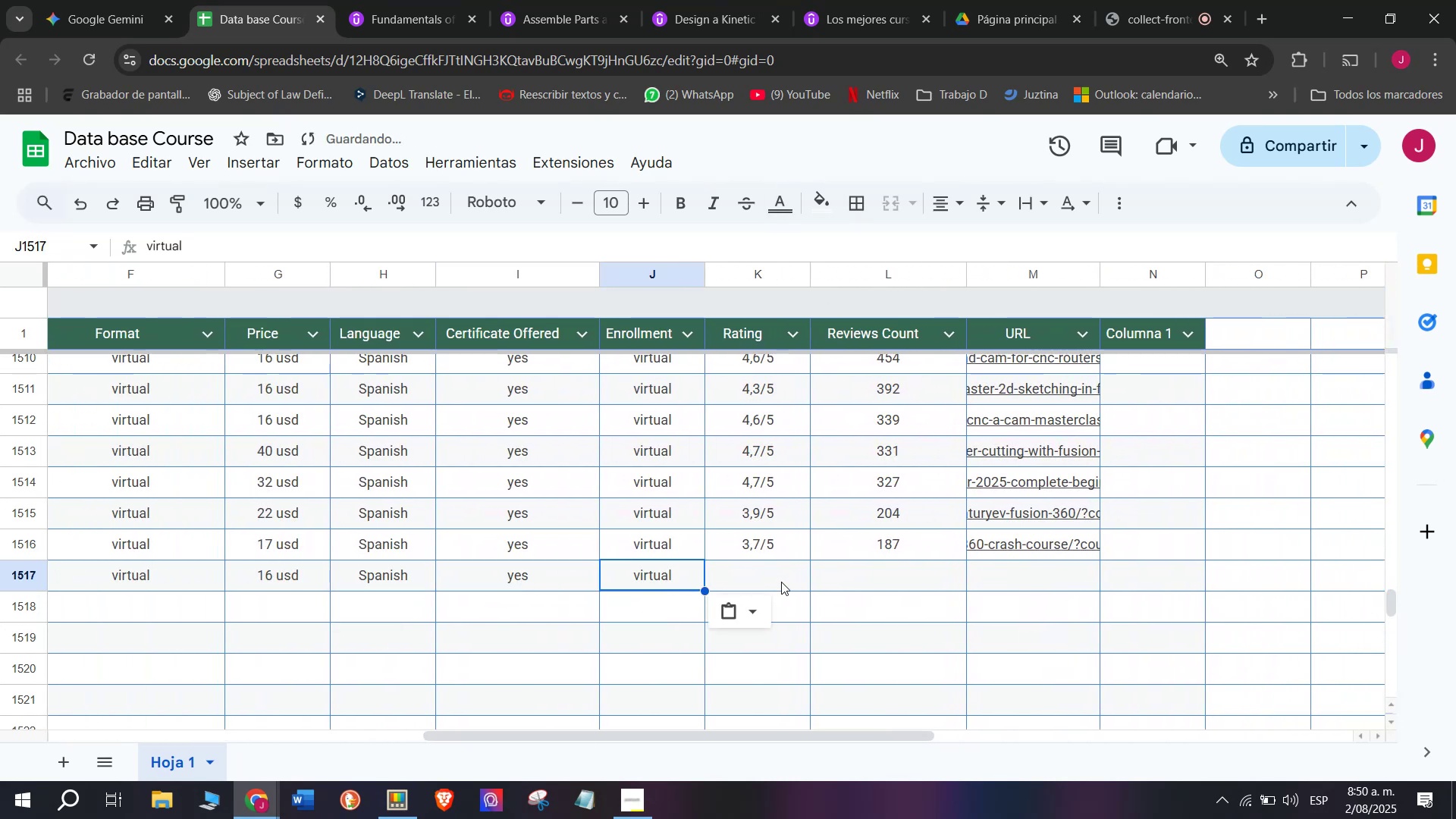 
triple_click([783, 582])
 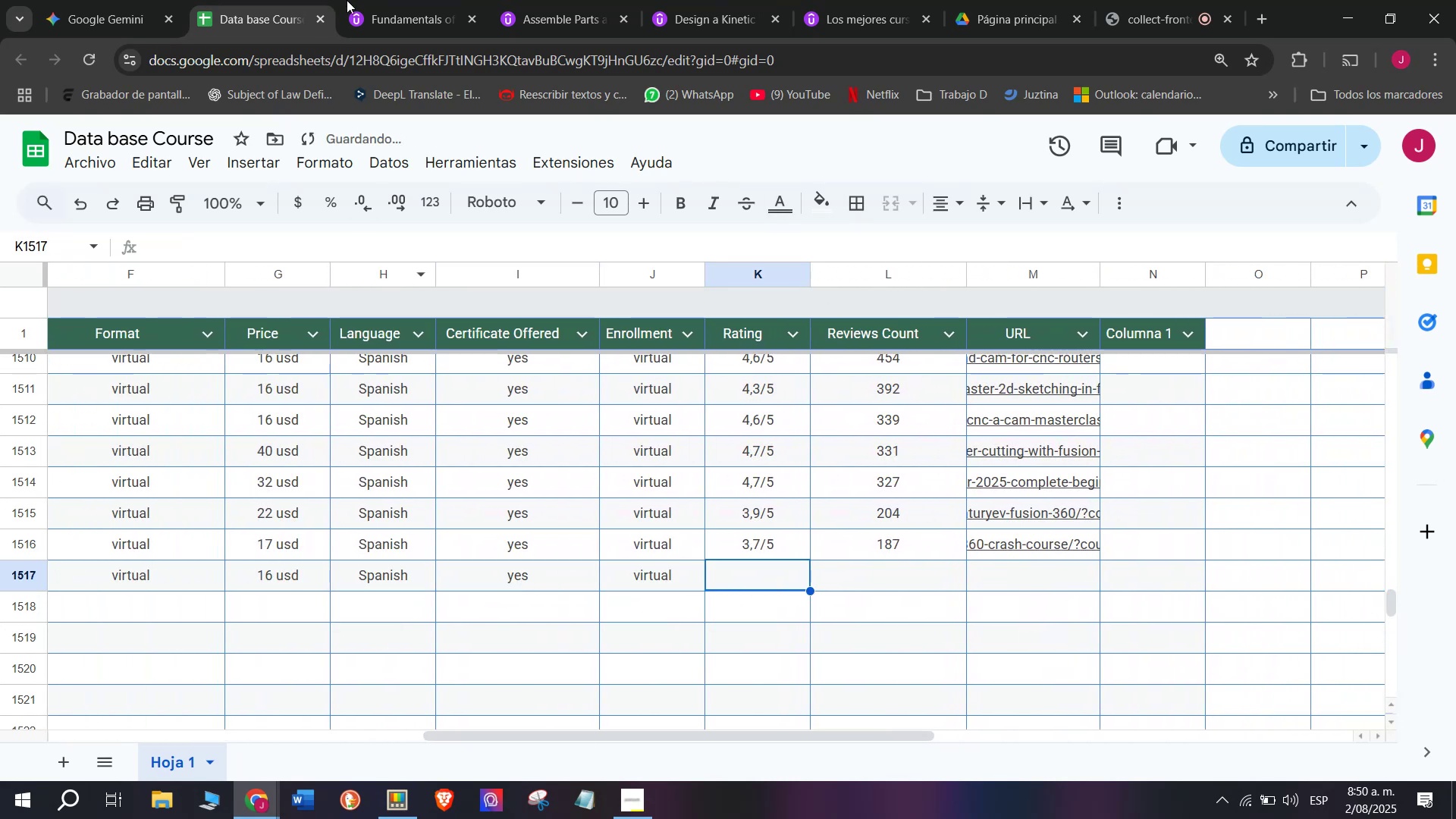 
left_click([357, 0])
 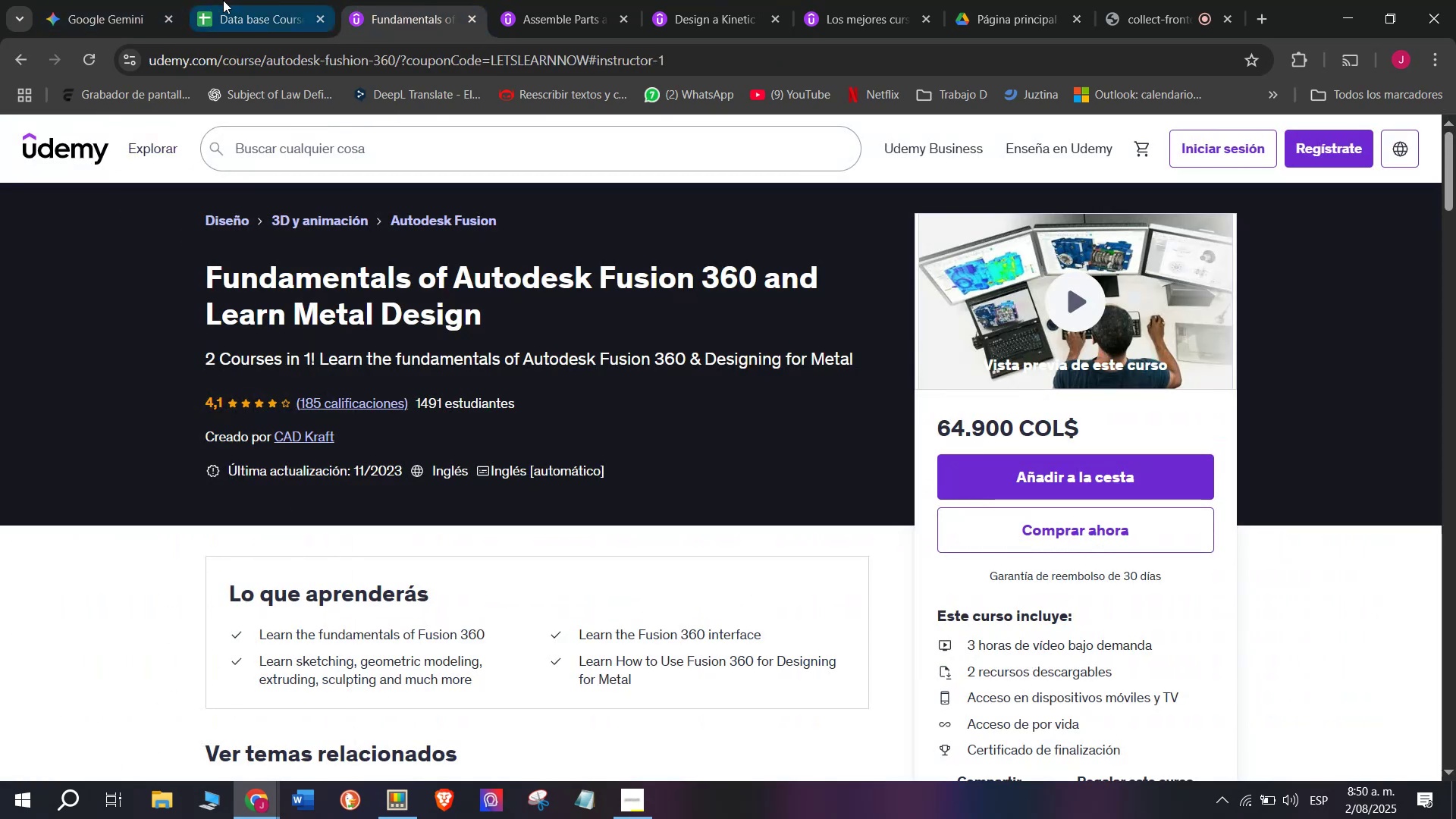 
left_click([224, 0])
 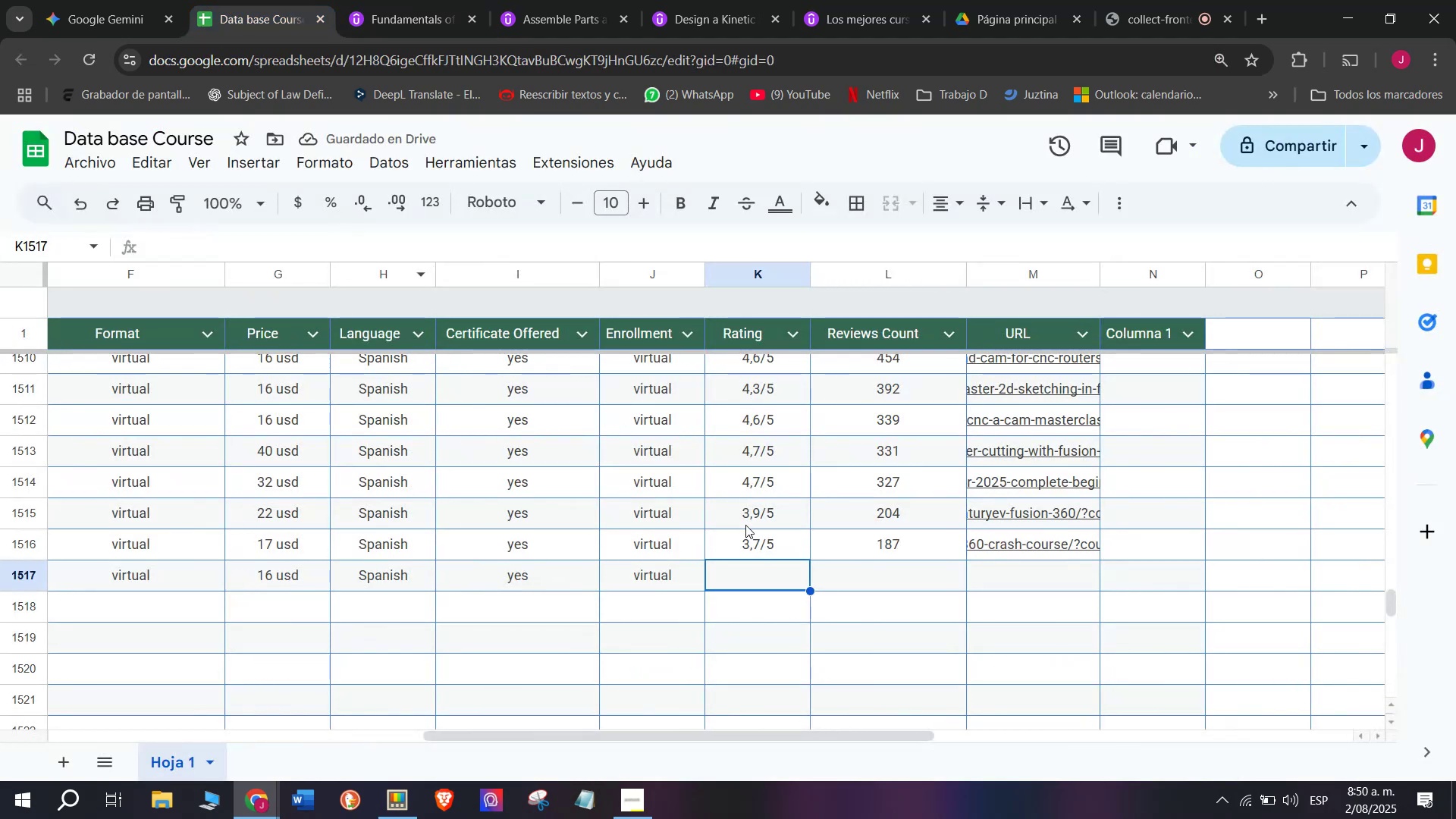 
left_click([753, 484])
 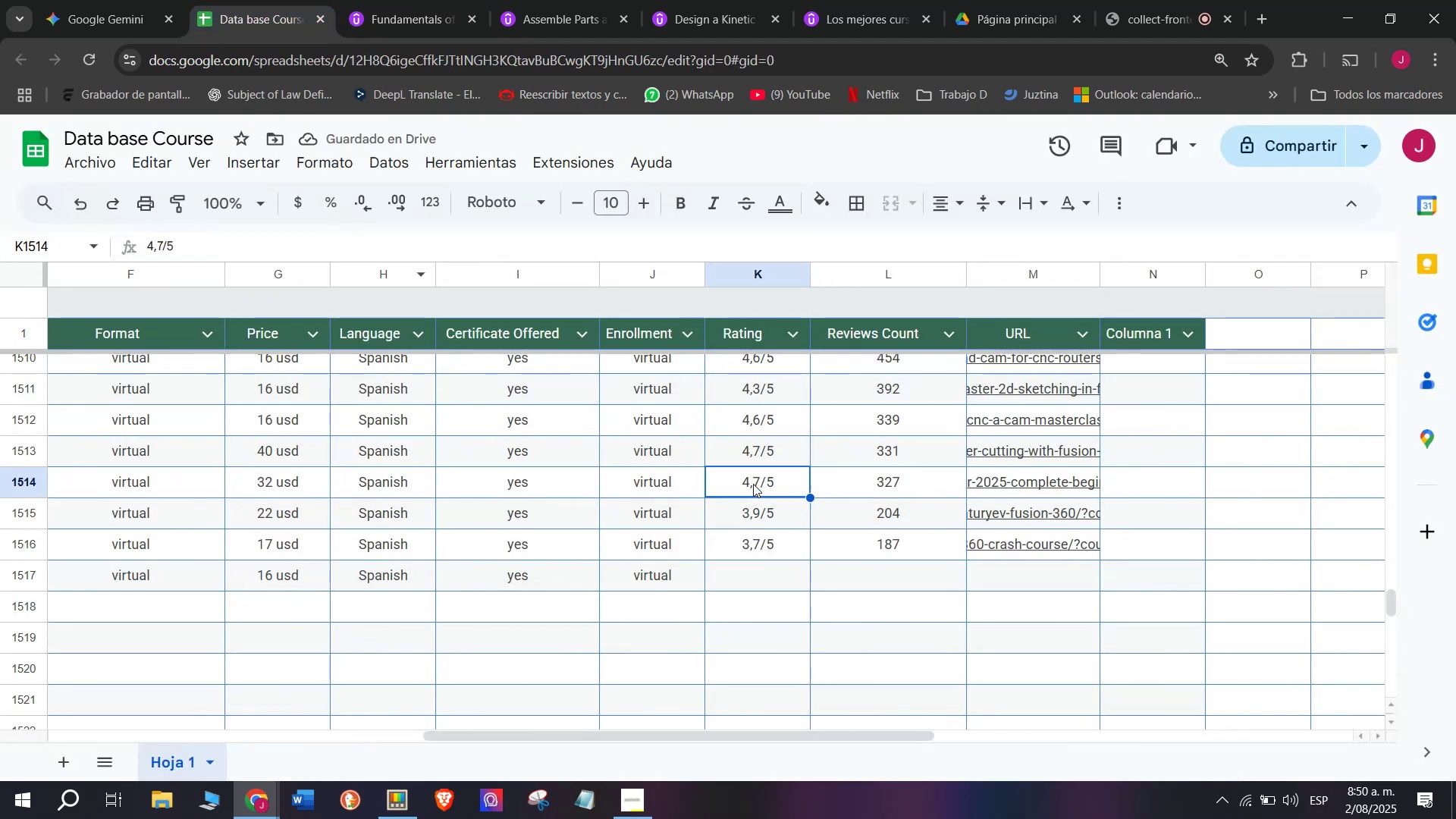 
key(Break)
 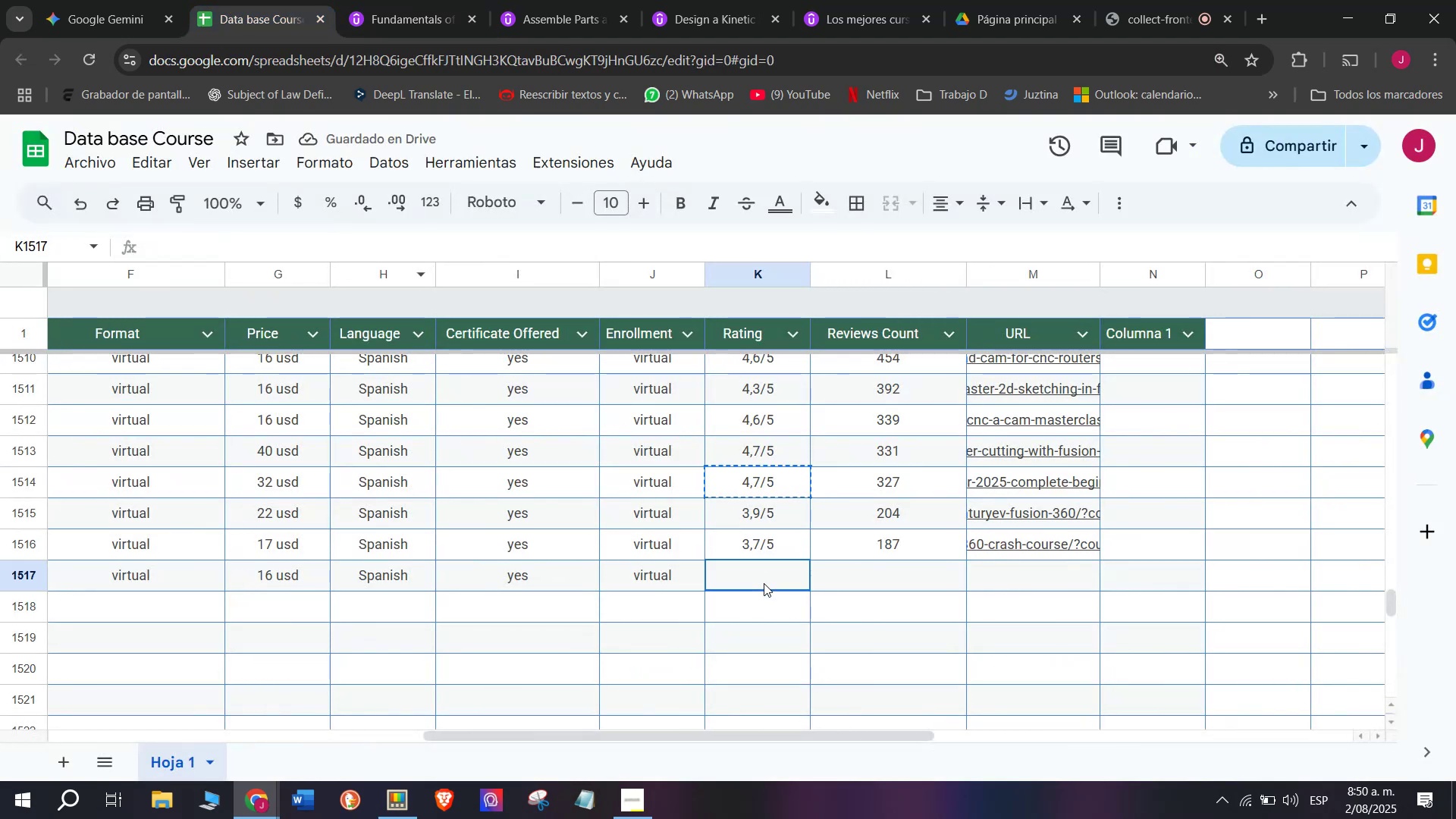 
key(Control+ControlLeft)
 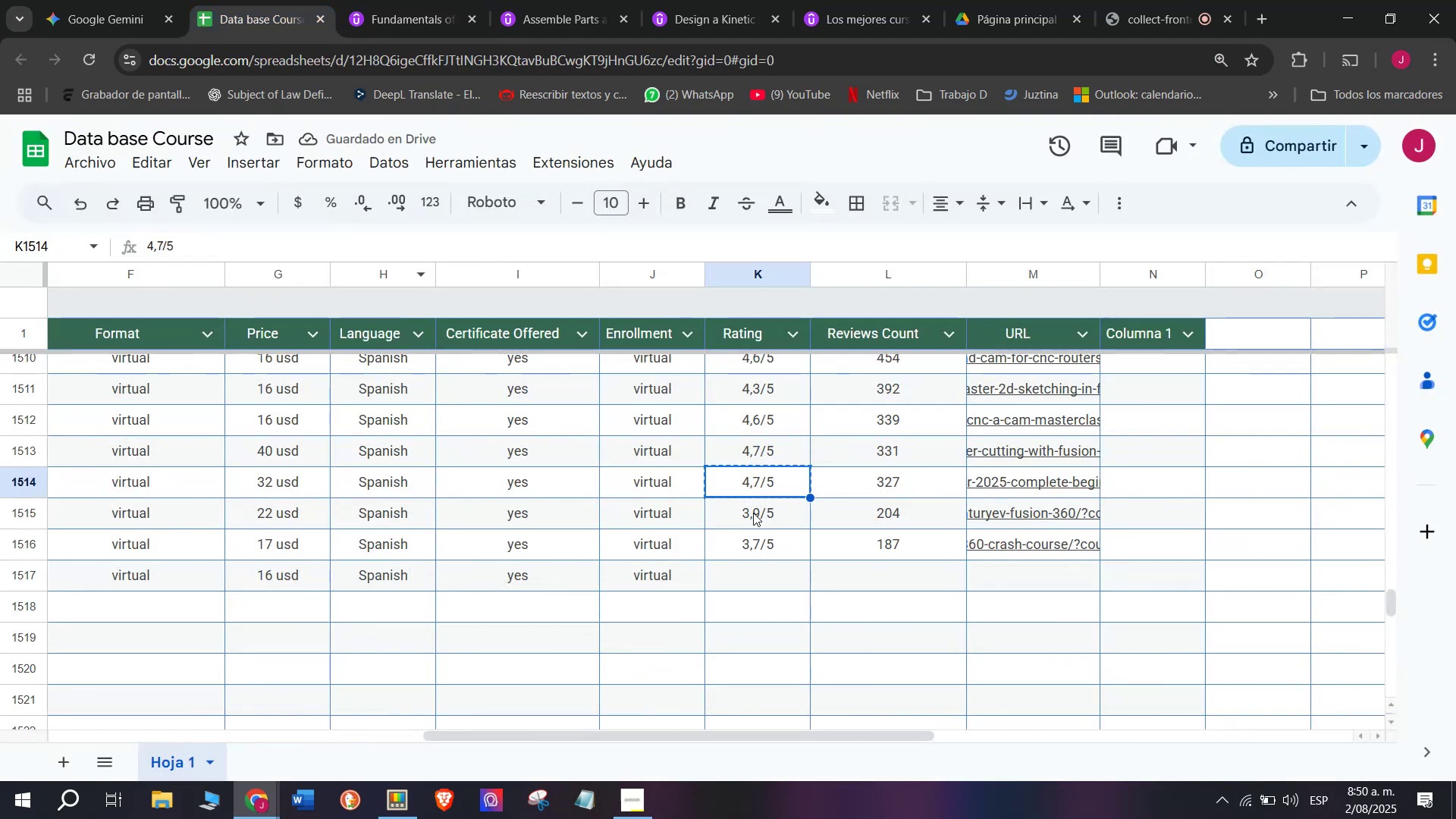 
key(Control+C)
 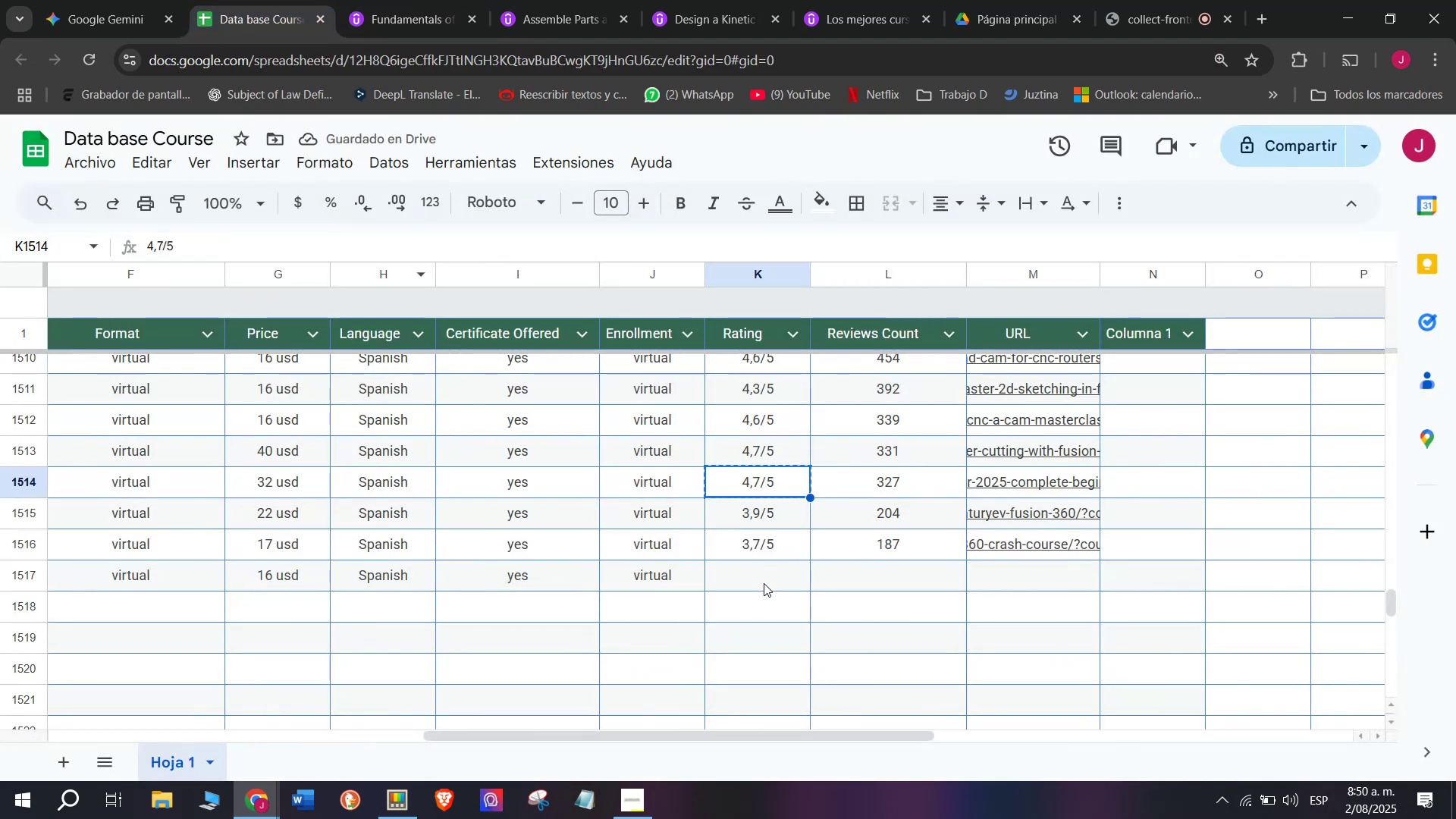 
left_click([764, 583])
 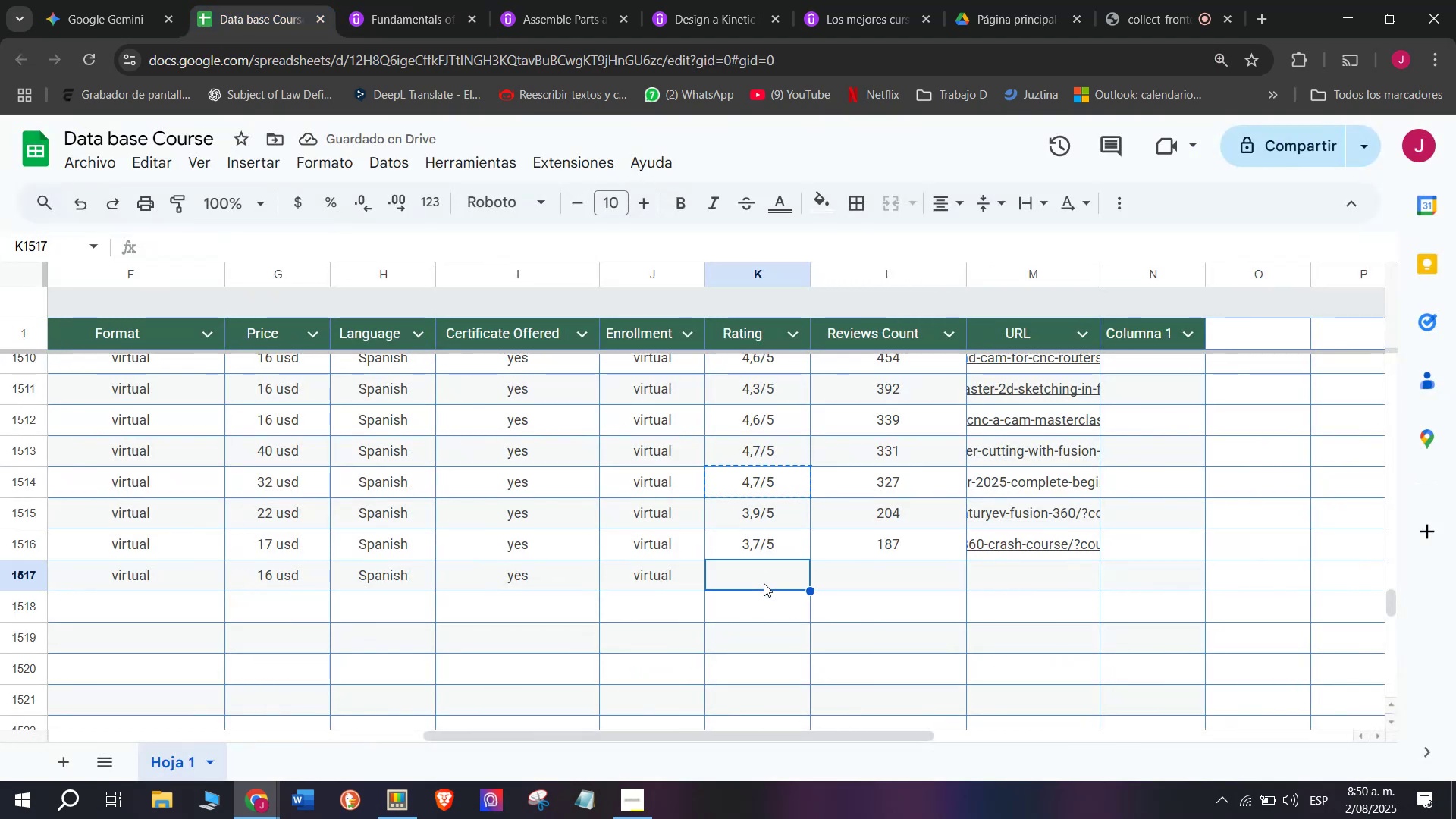 
key(Z)
 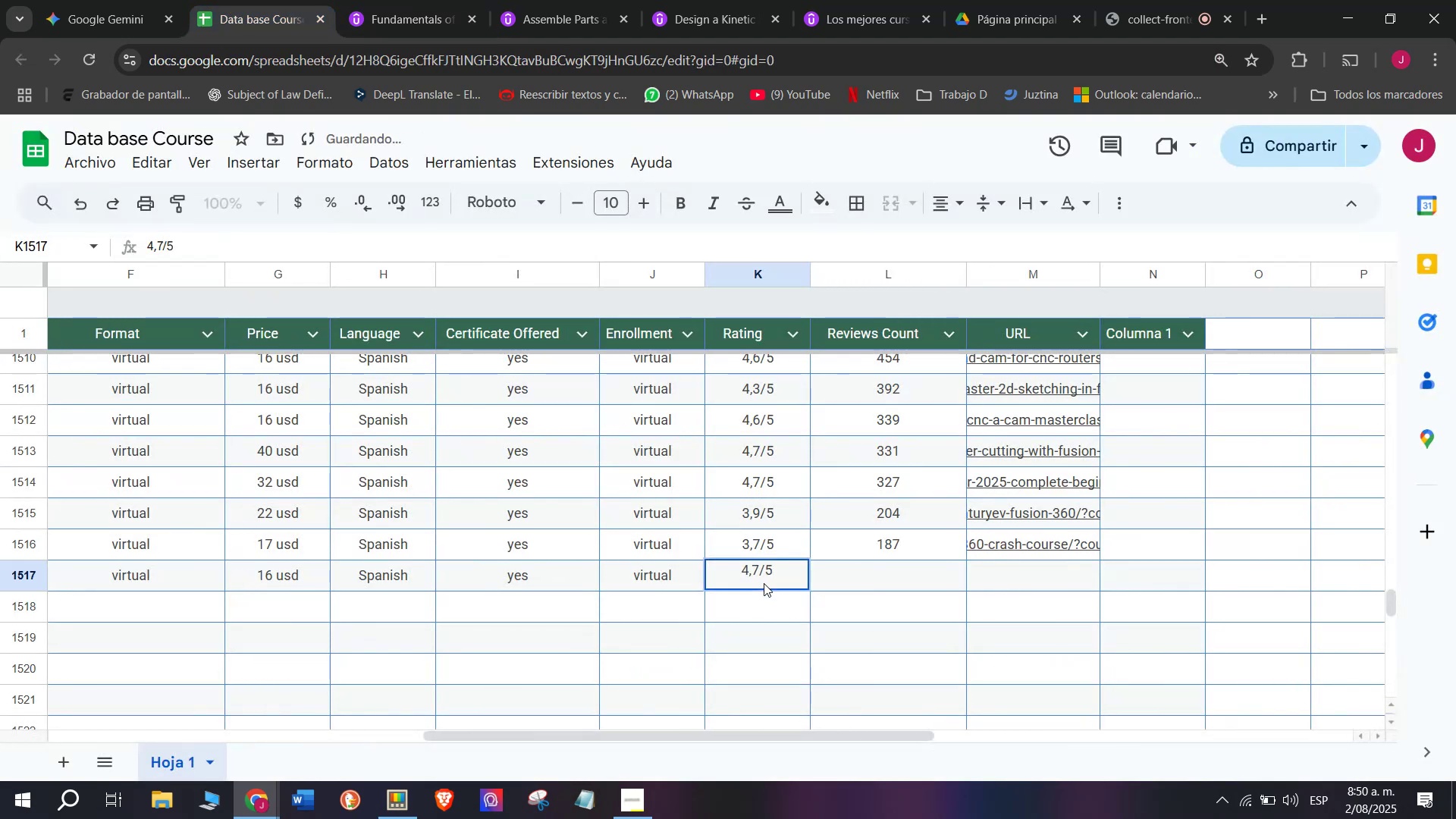 
key(Control+ControlLeft)
 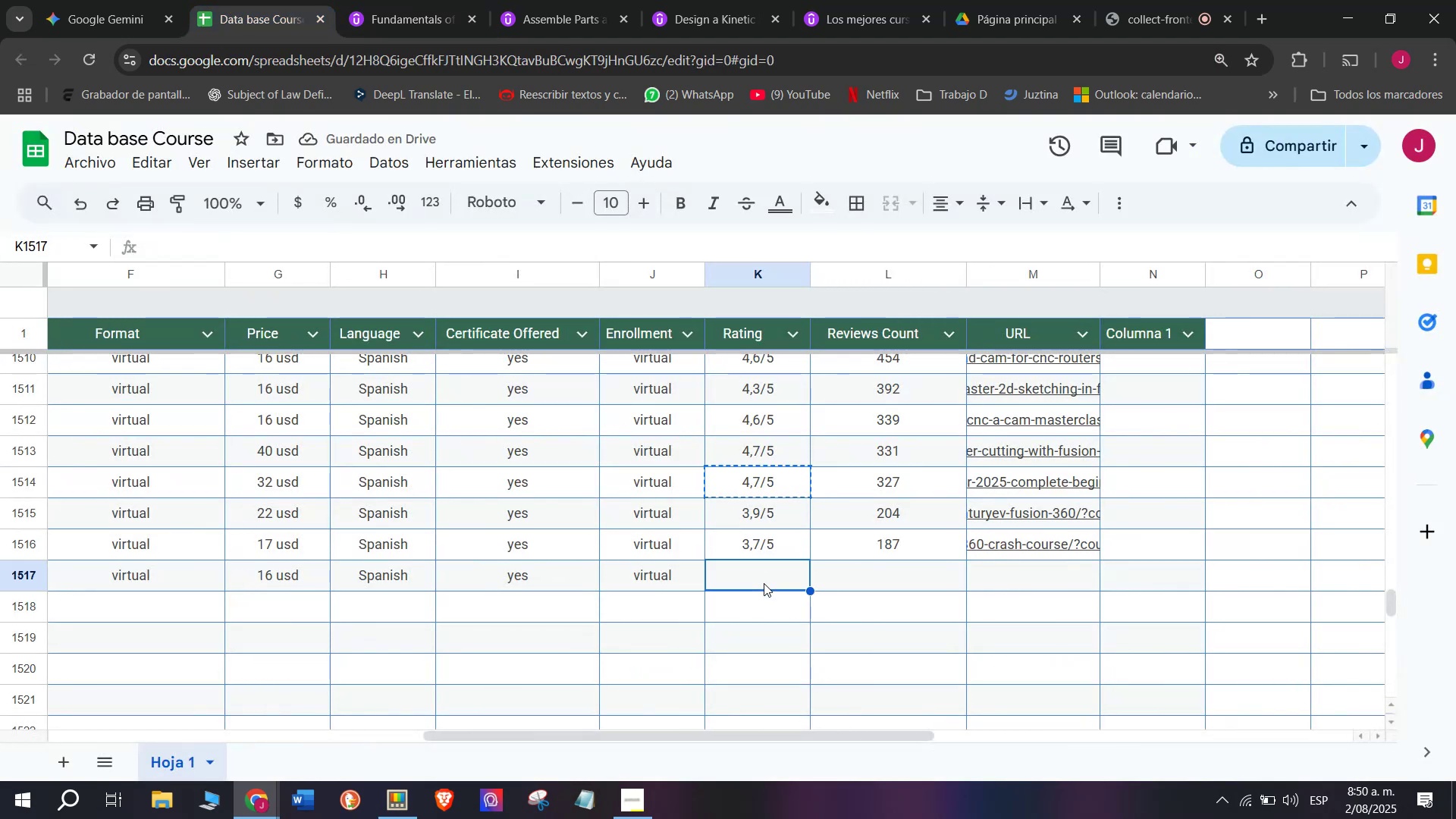 
key(Control+V)
 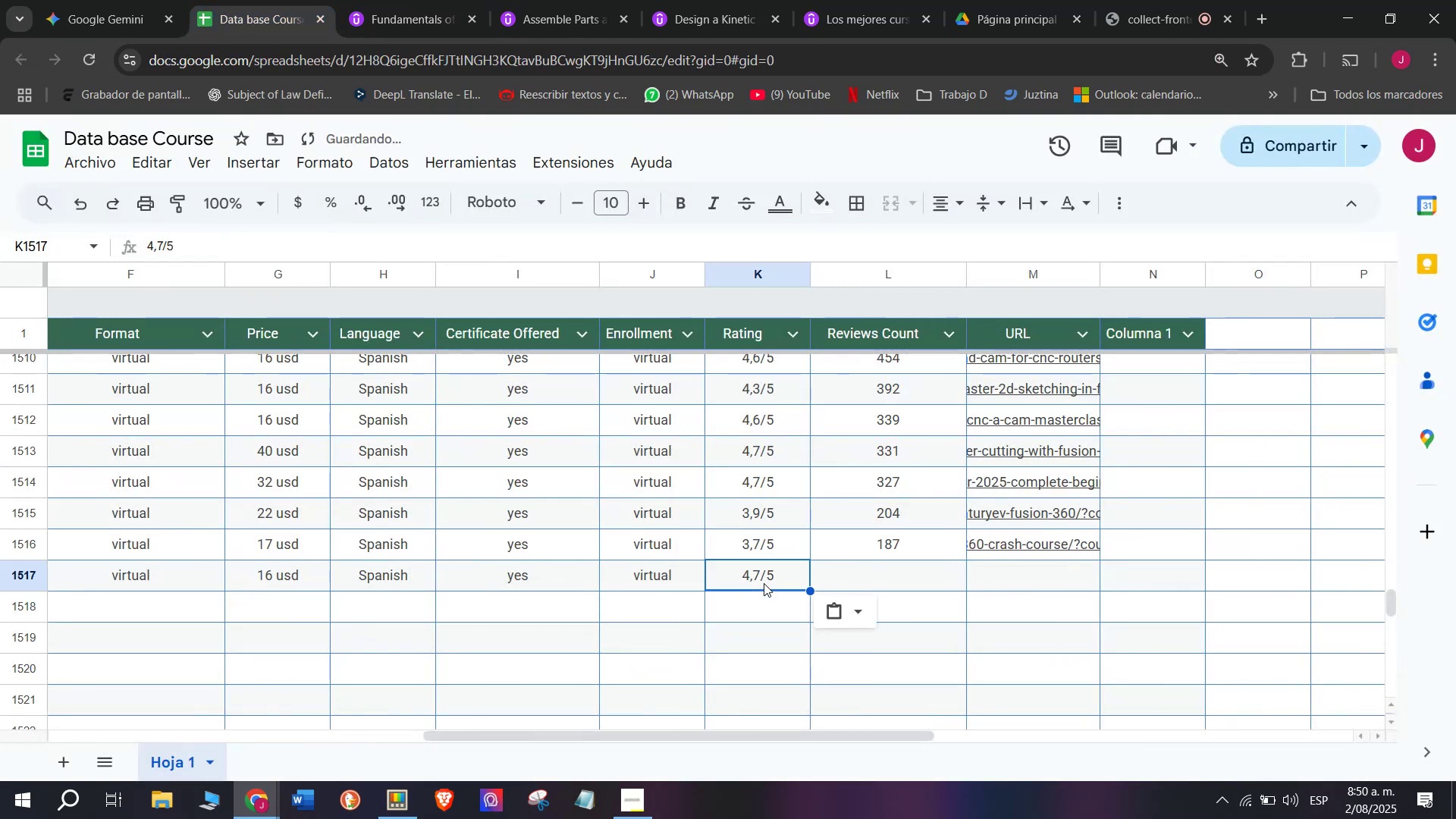 
double_click([764, 583])
 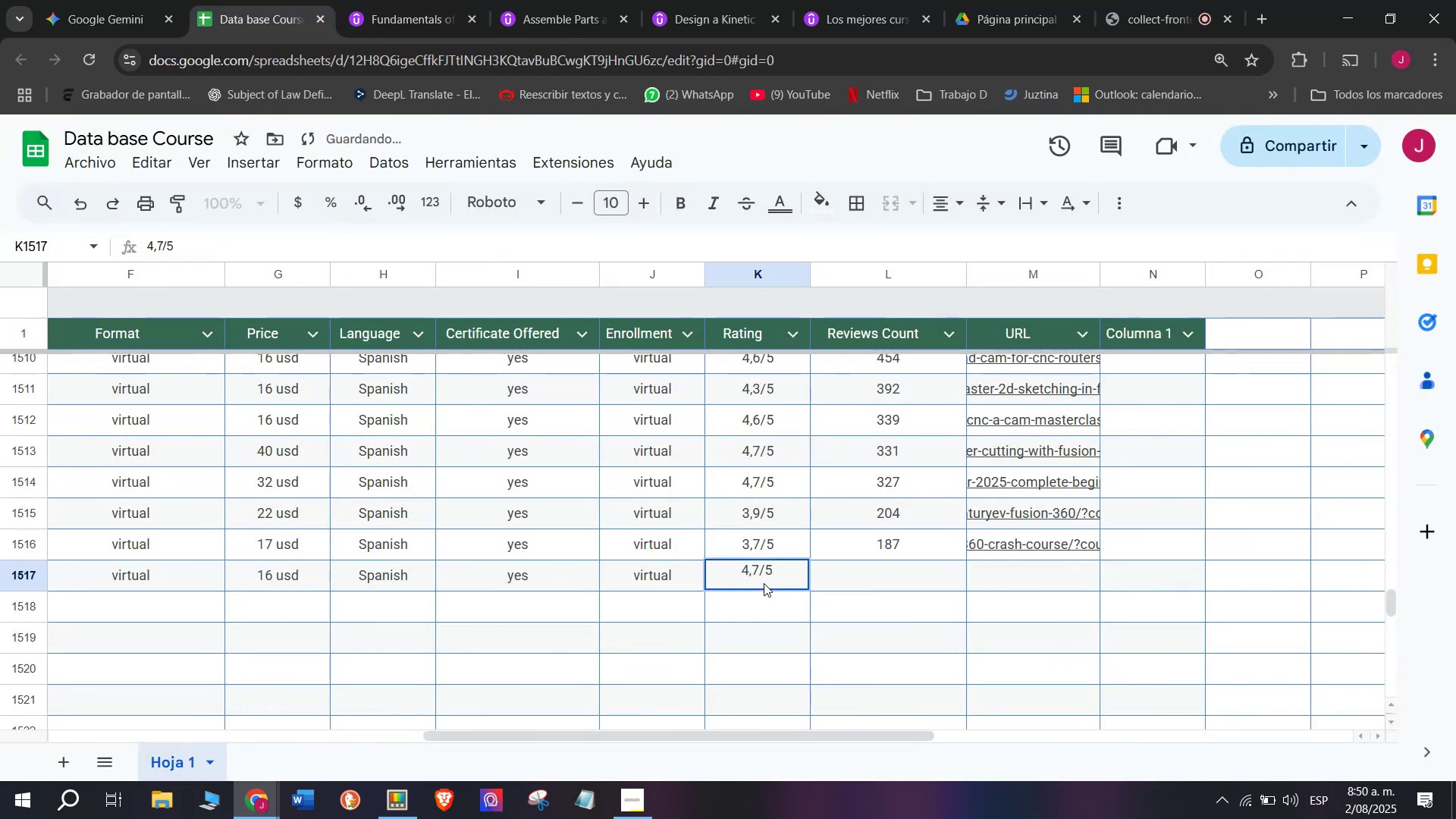 
triple_click([764, 583])
 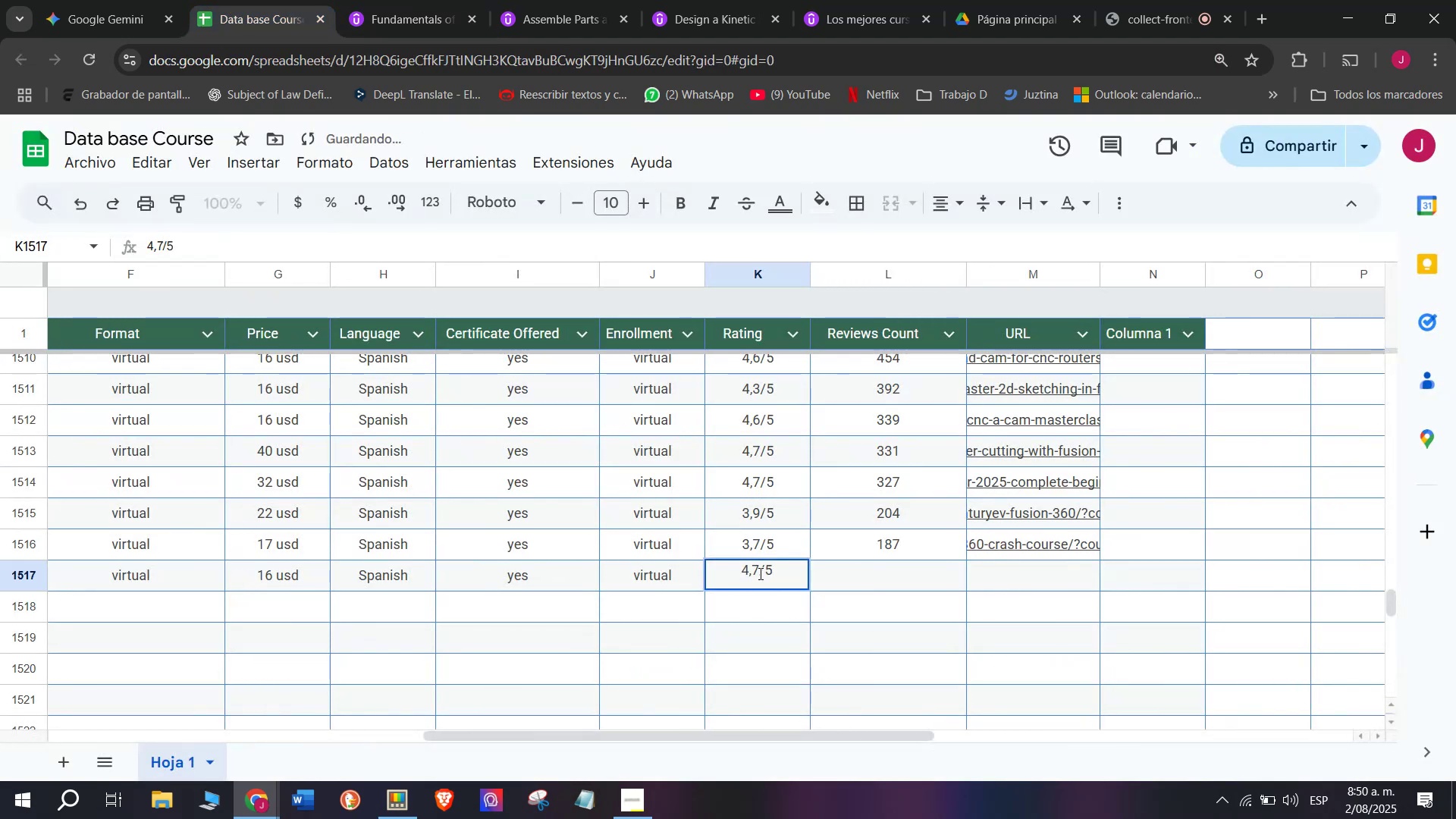 
left_click([759, 573])
 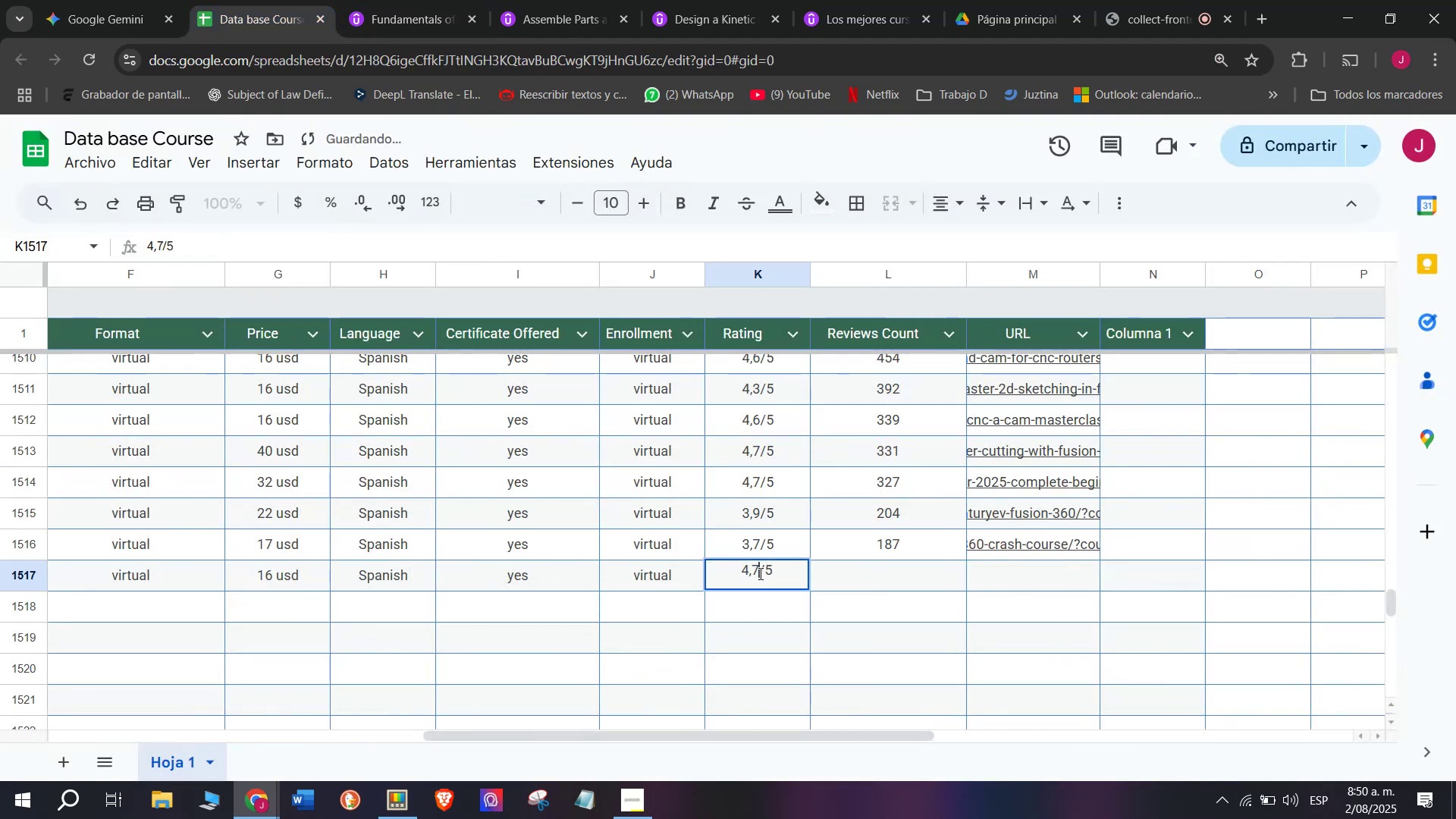 
key(Q)
 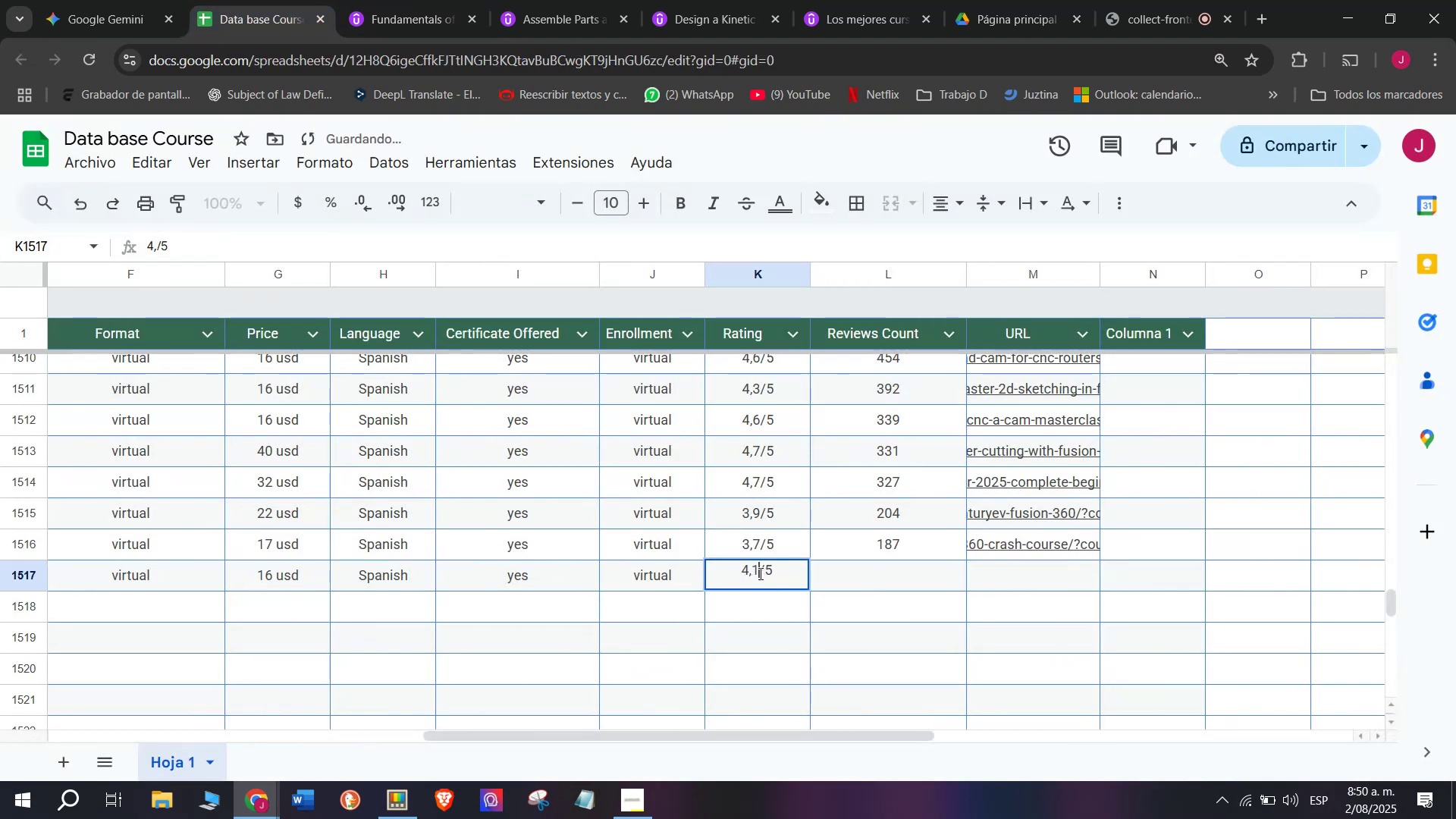 
key(Backspace)
 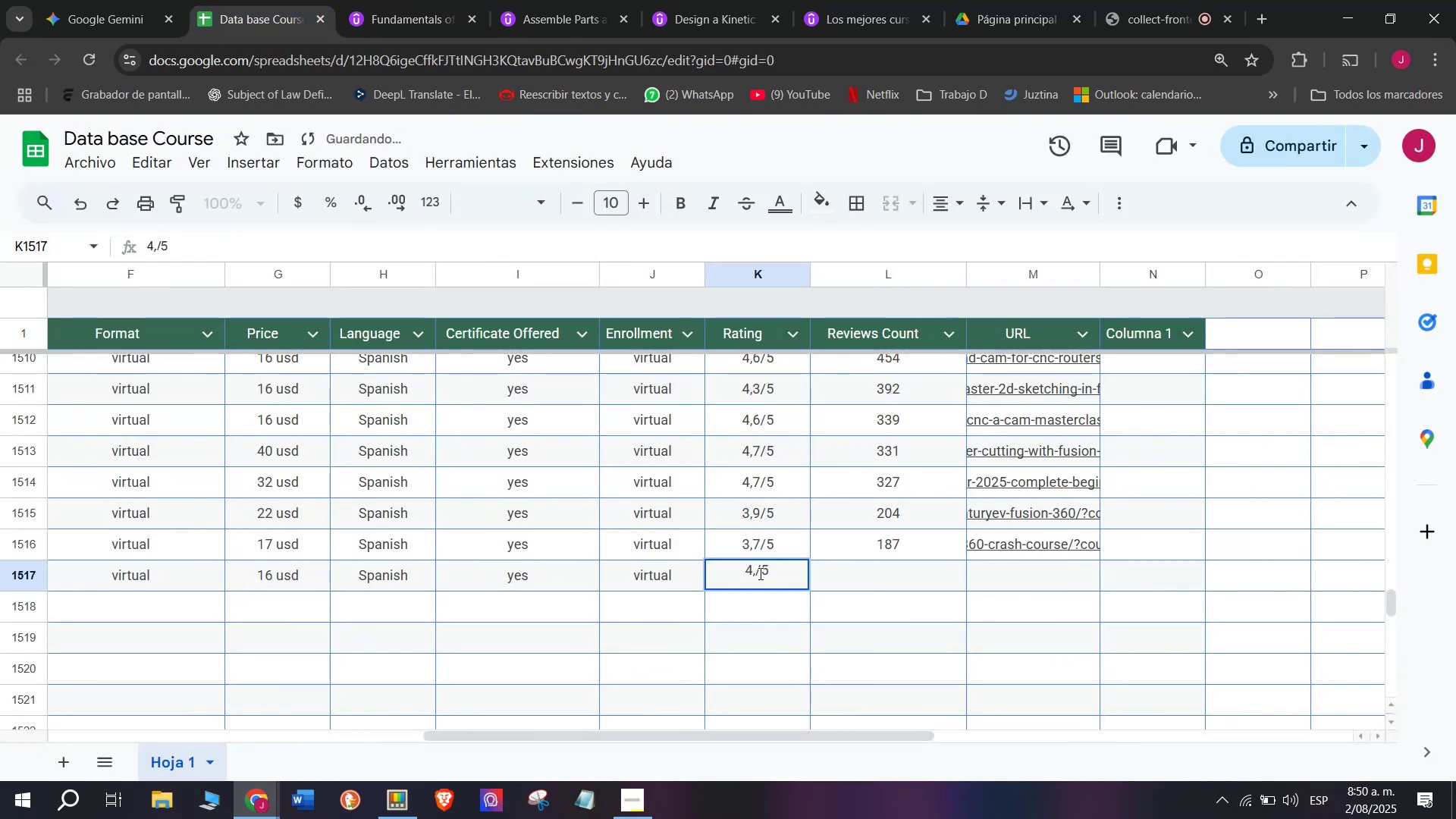 
key(1)
 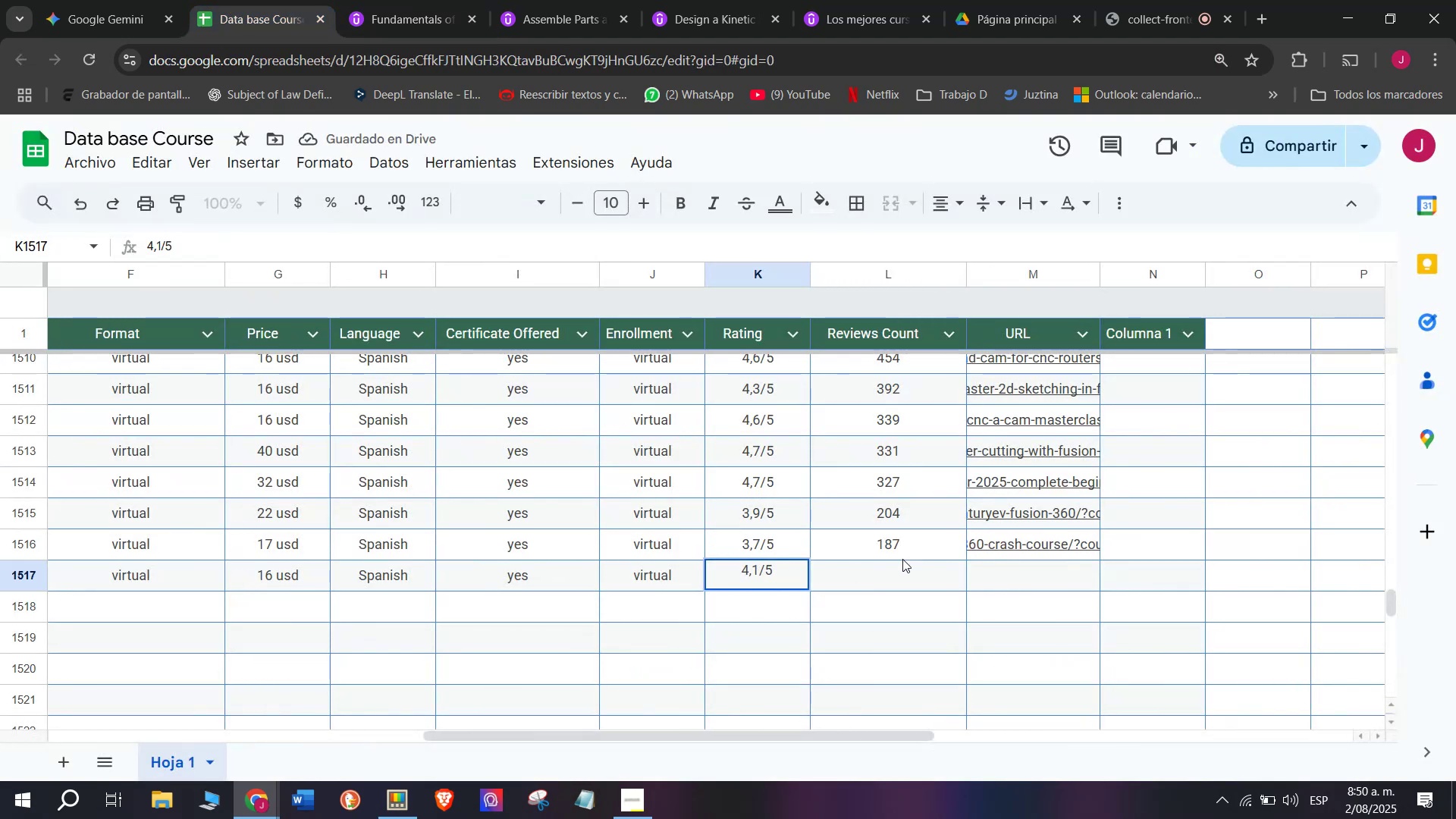 
left_click([902, 568])
 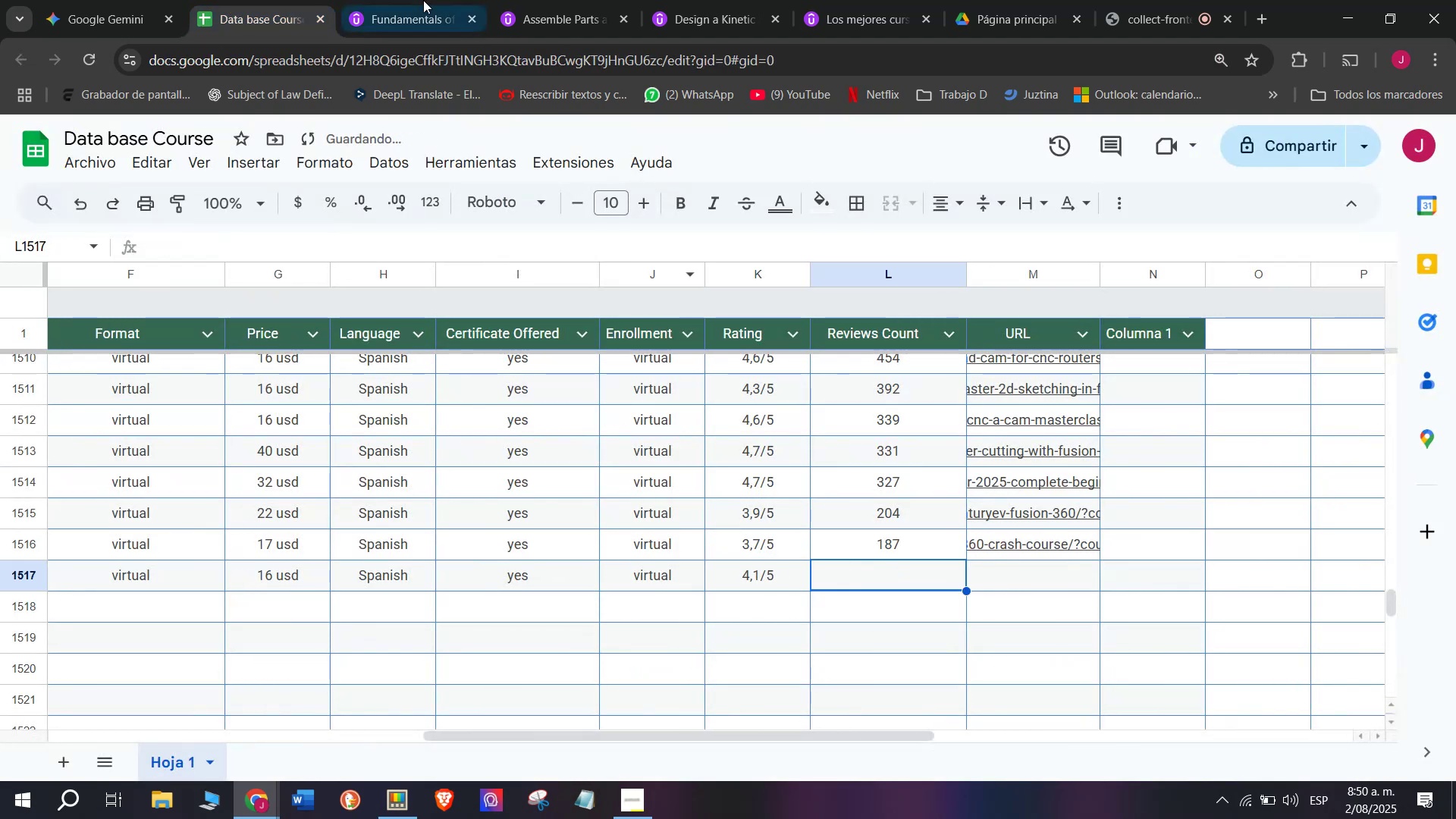 
left_click([413, 0])
 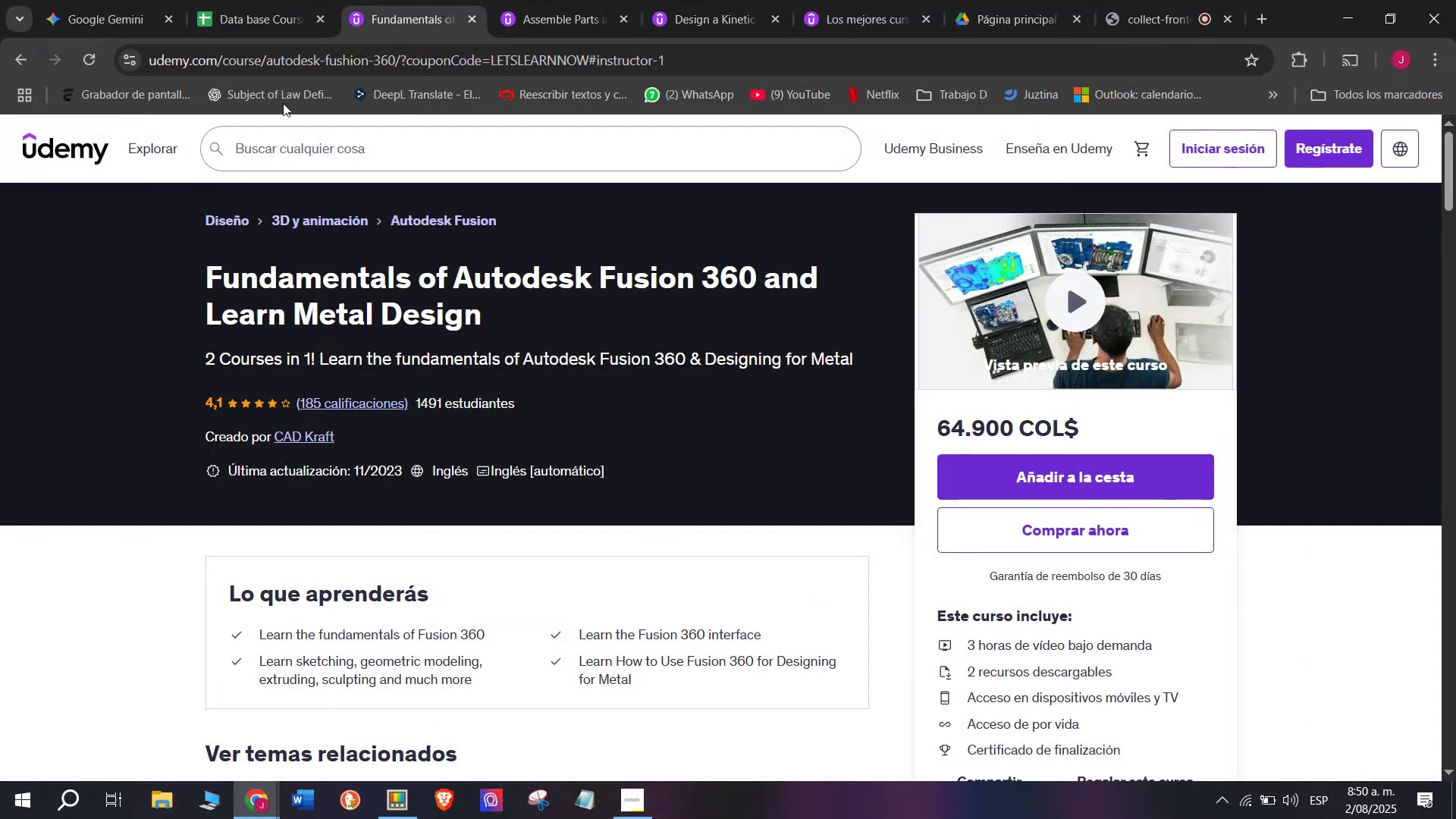 
left_click([247, 0])
 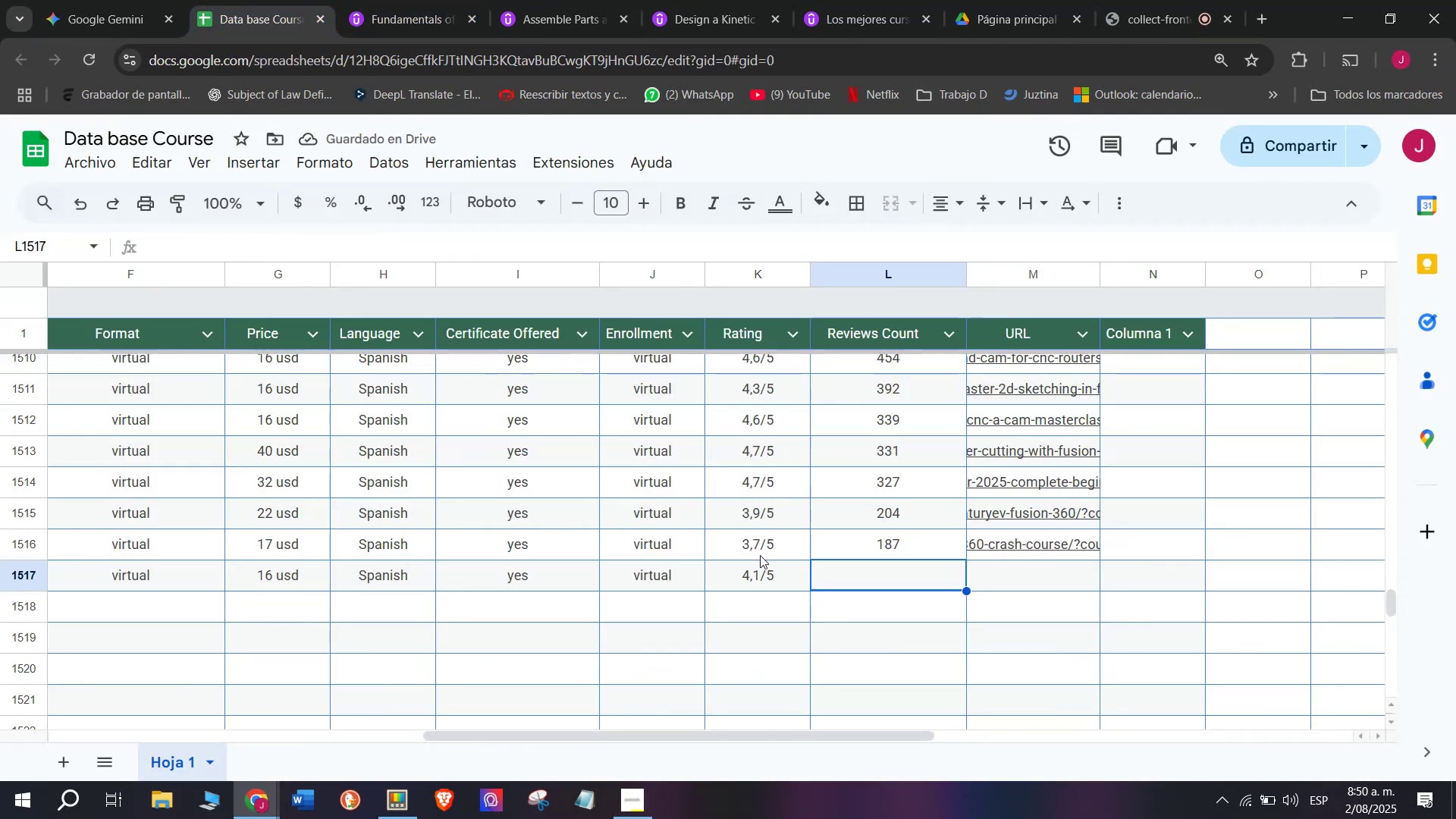 
type(185)
 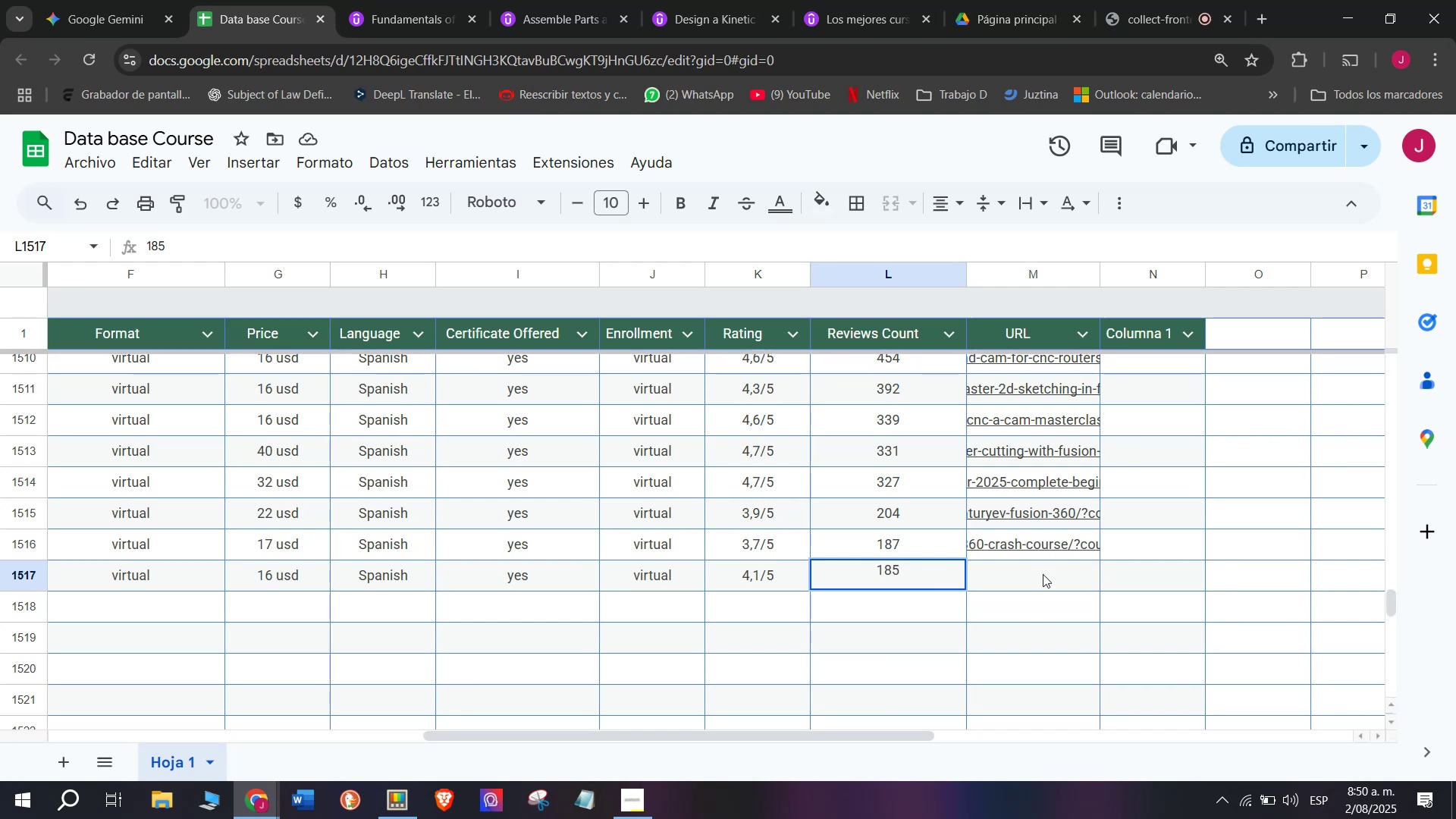 
left_click([1043, 570])
 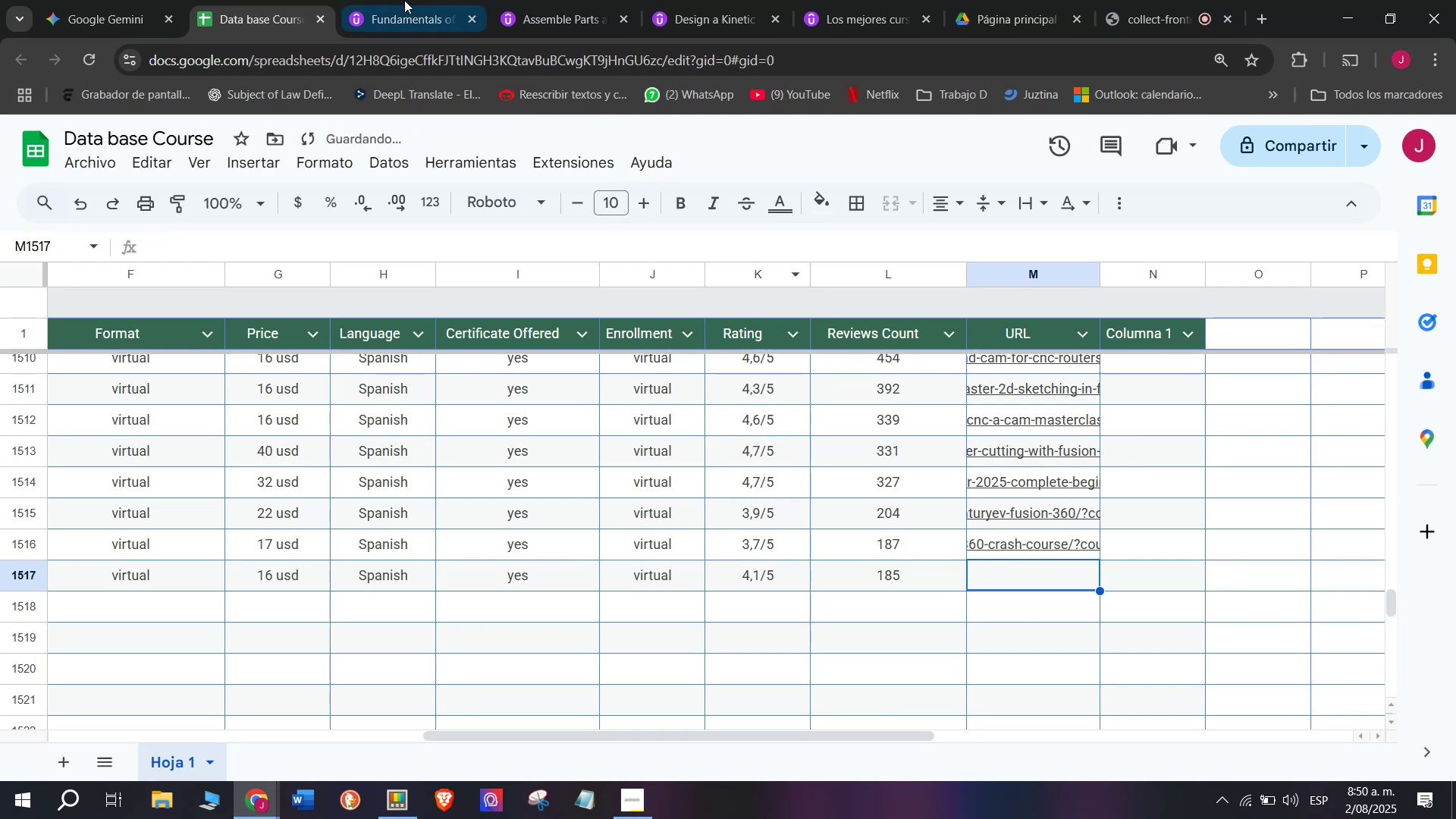 
left_click([400, 0])
 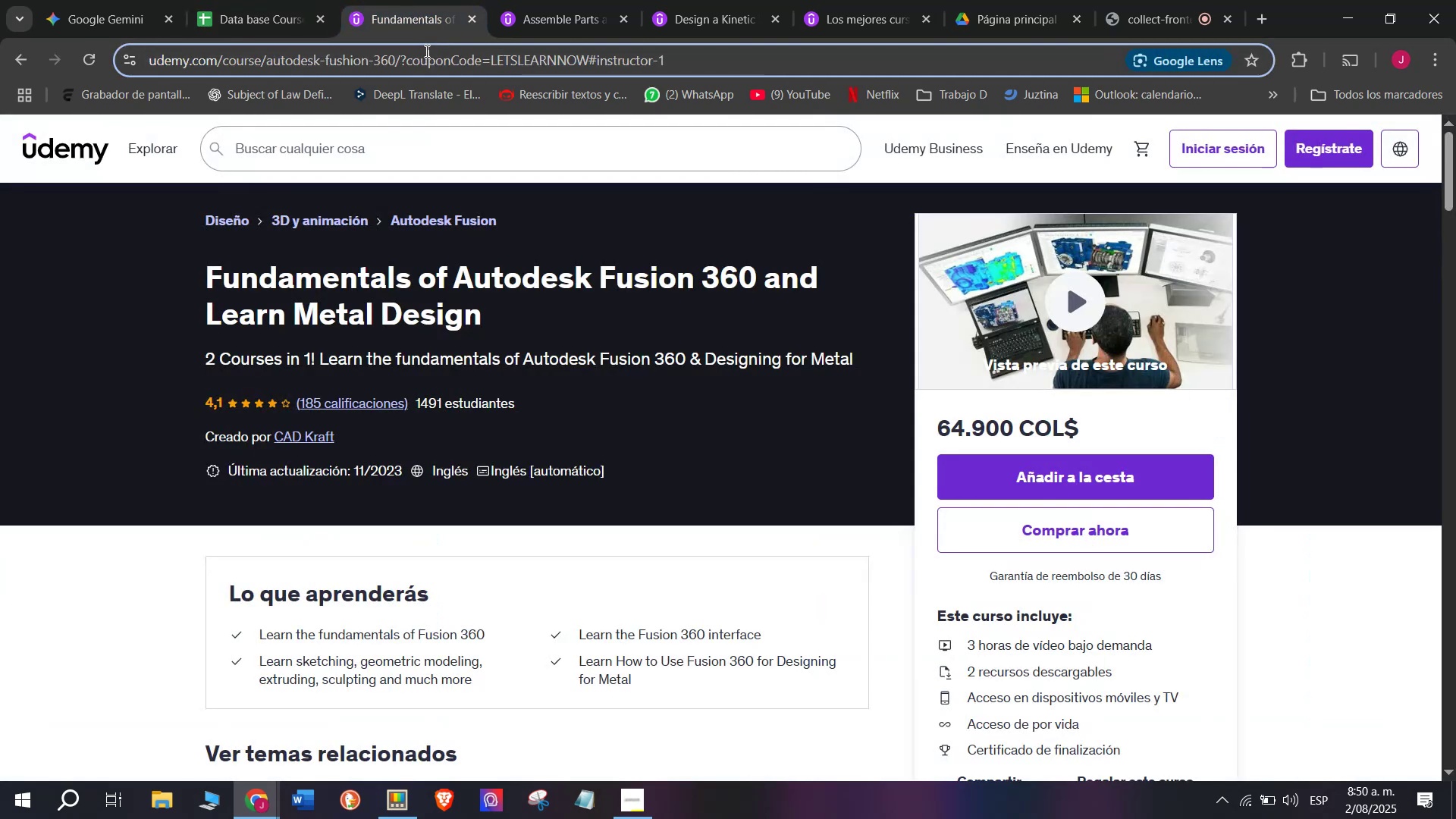 
triple_click([425, 51])
 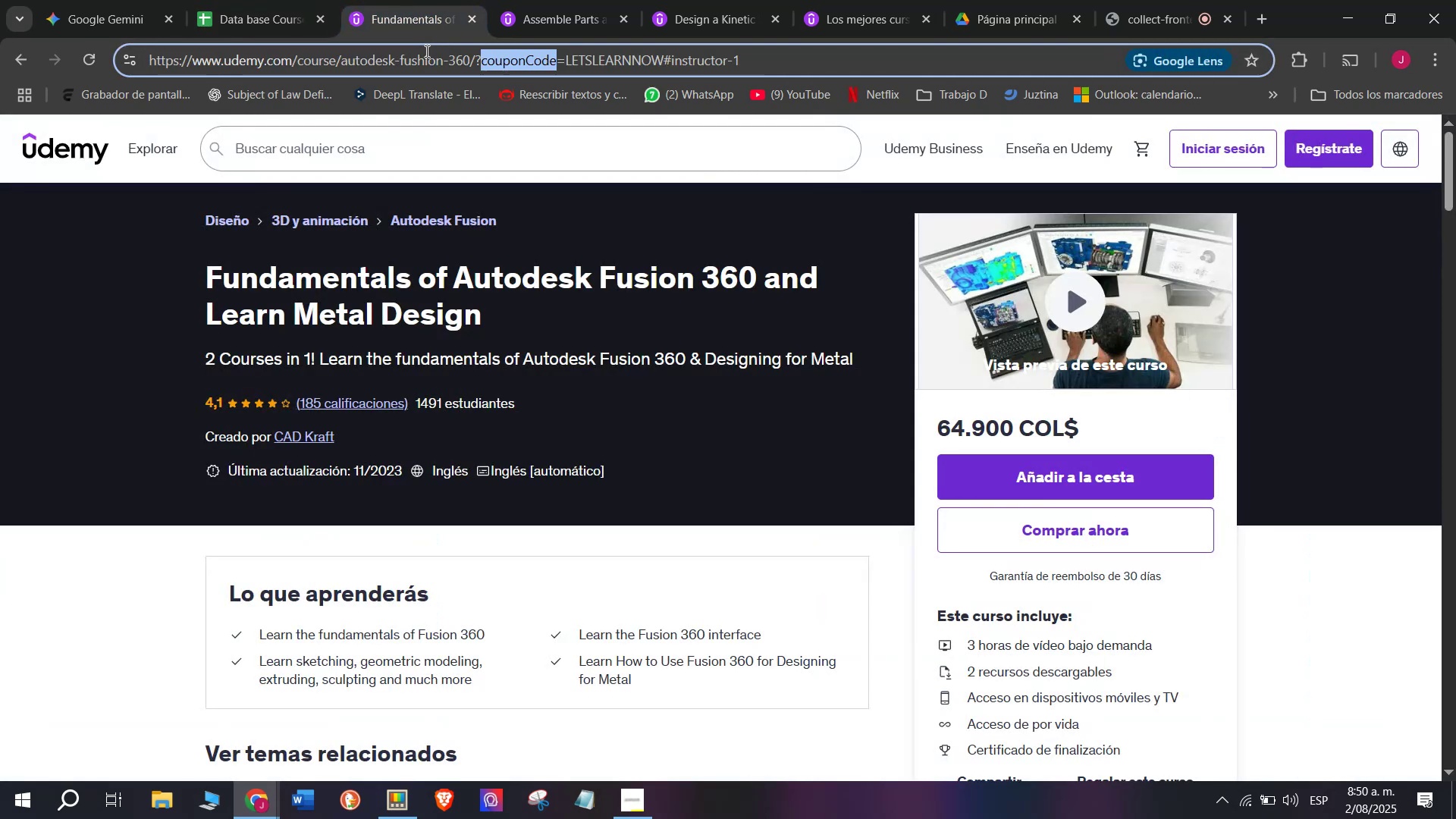 
triple_click([425, 51])
 